 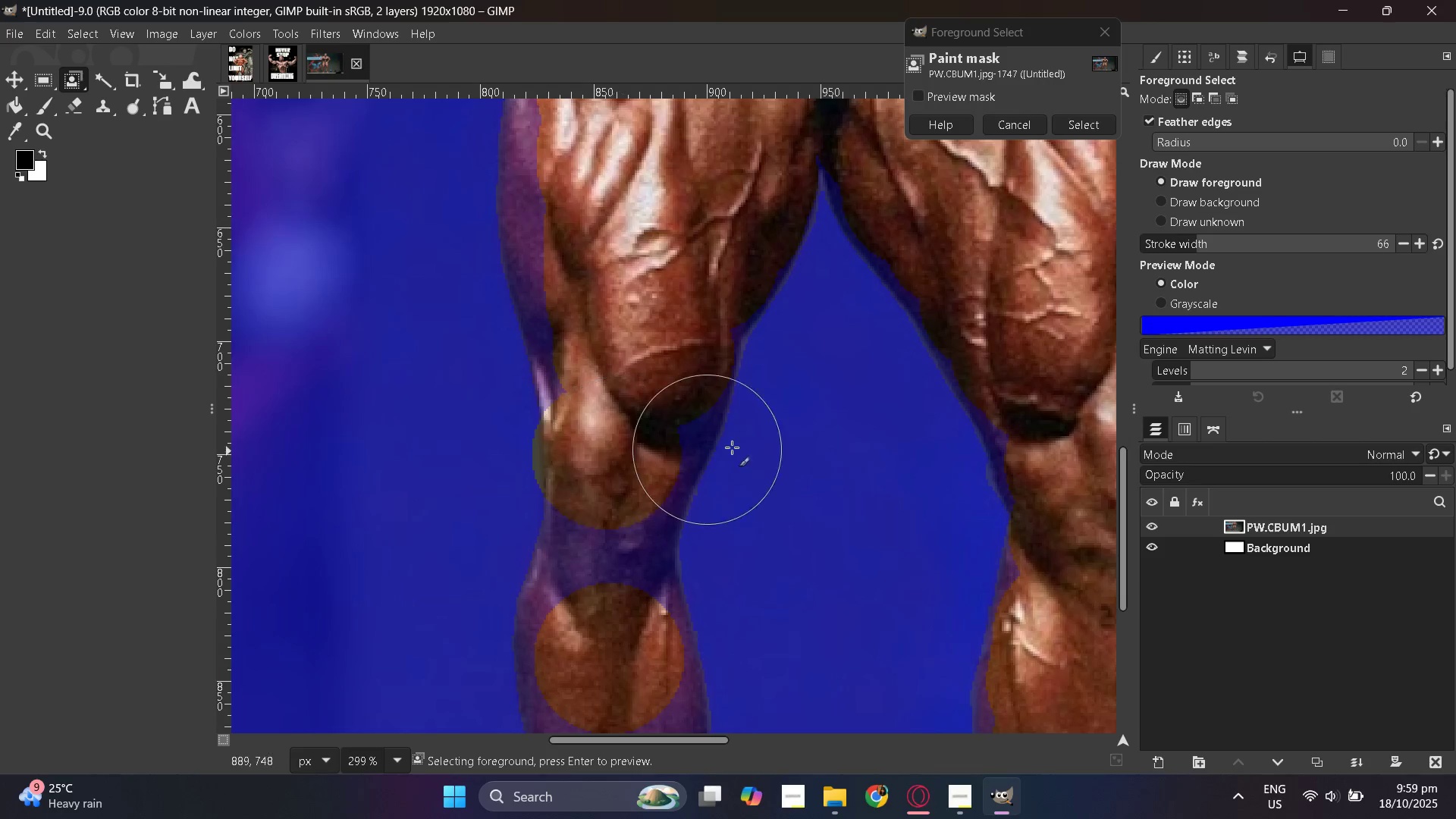 
key(Control+Z)
 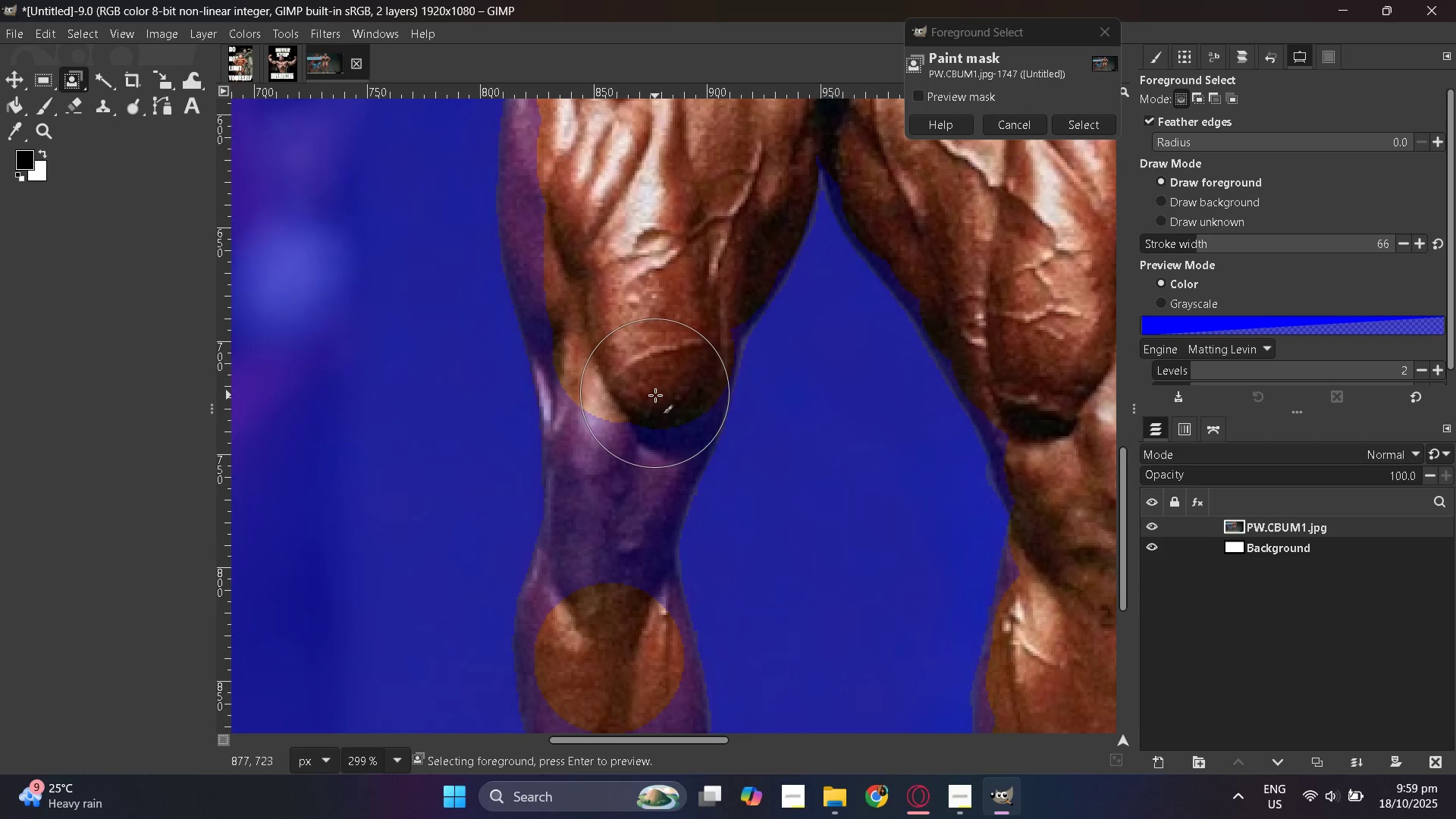 
left_click([655, 395])
 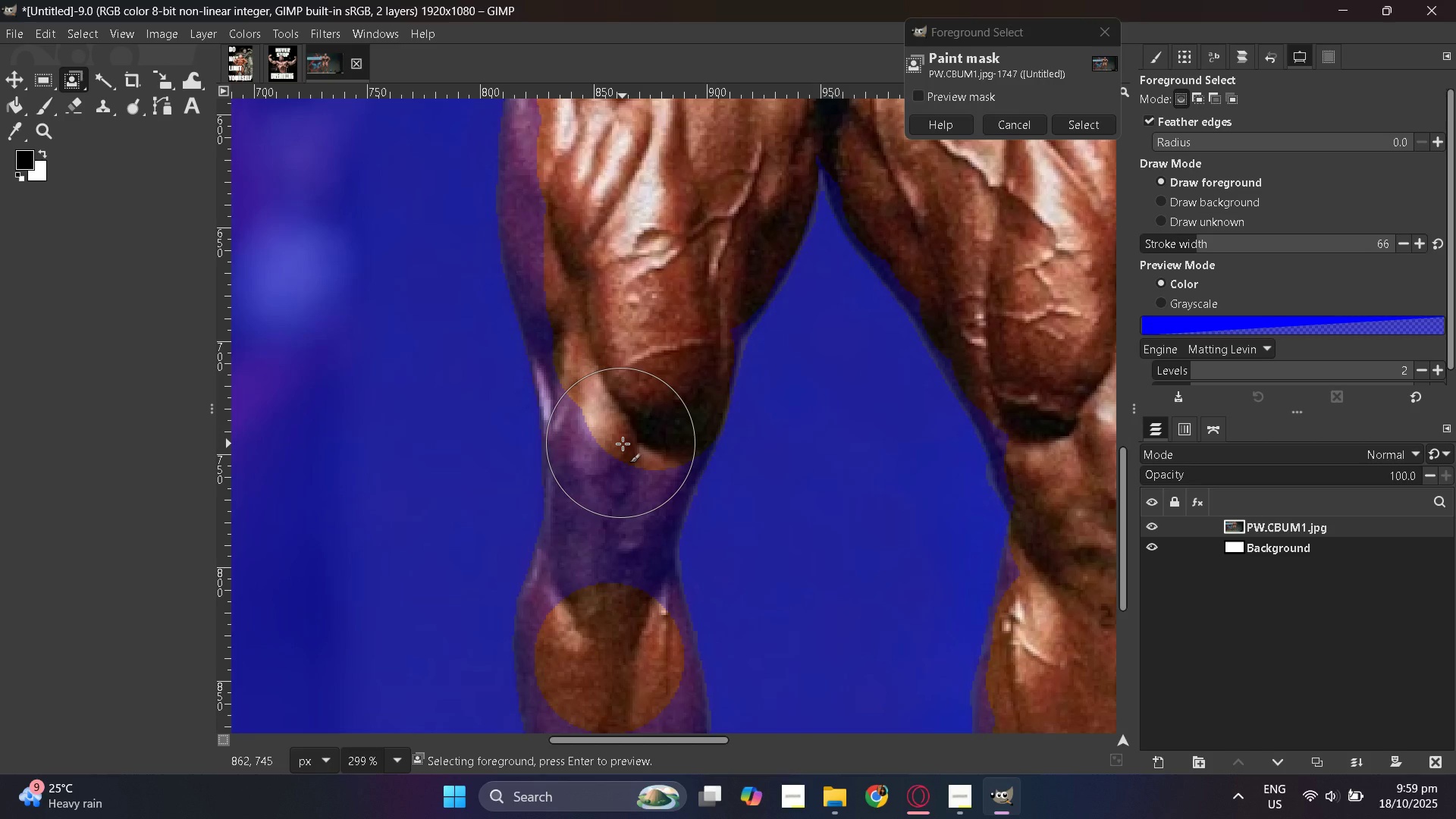 
left_click([623, 444])
 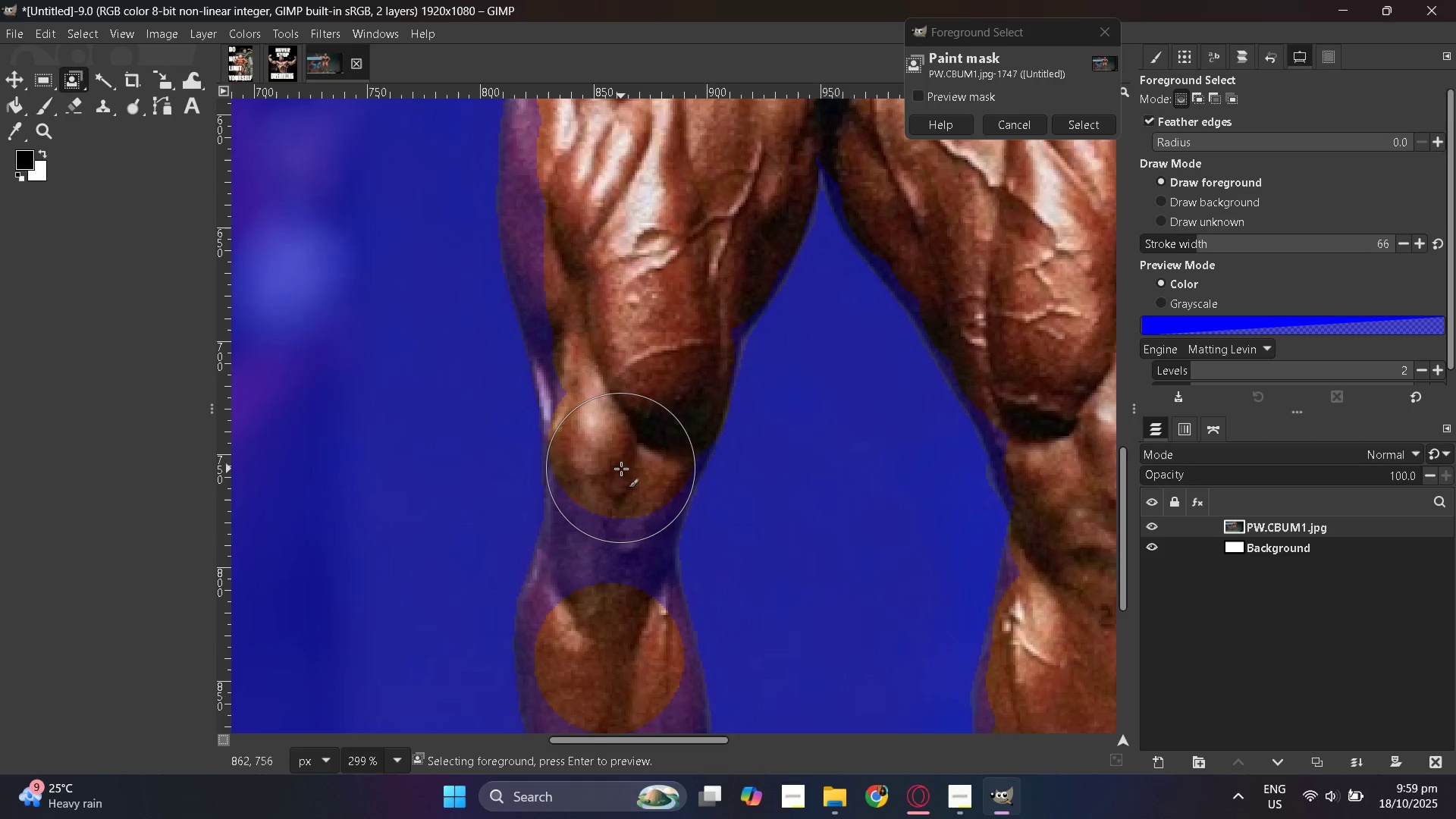 
scroll: coordinate [608, 541], scroll_direction: down, amount: 4.0
 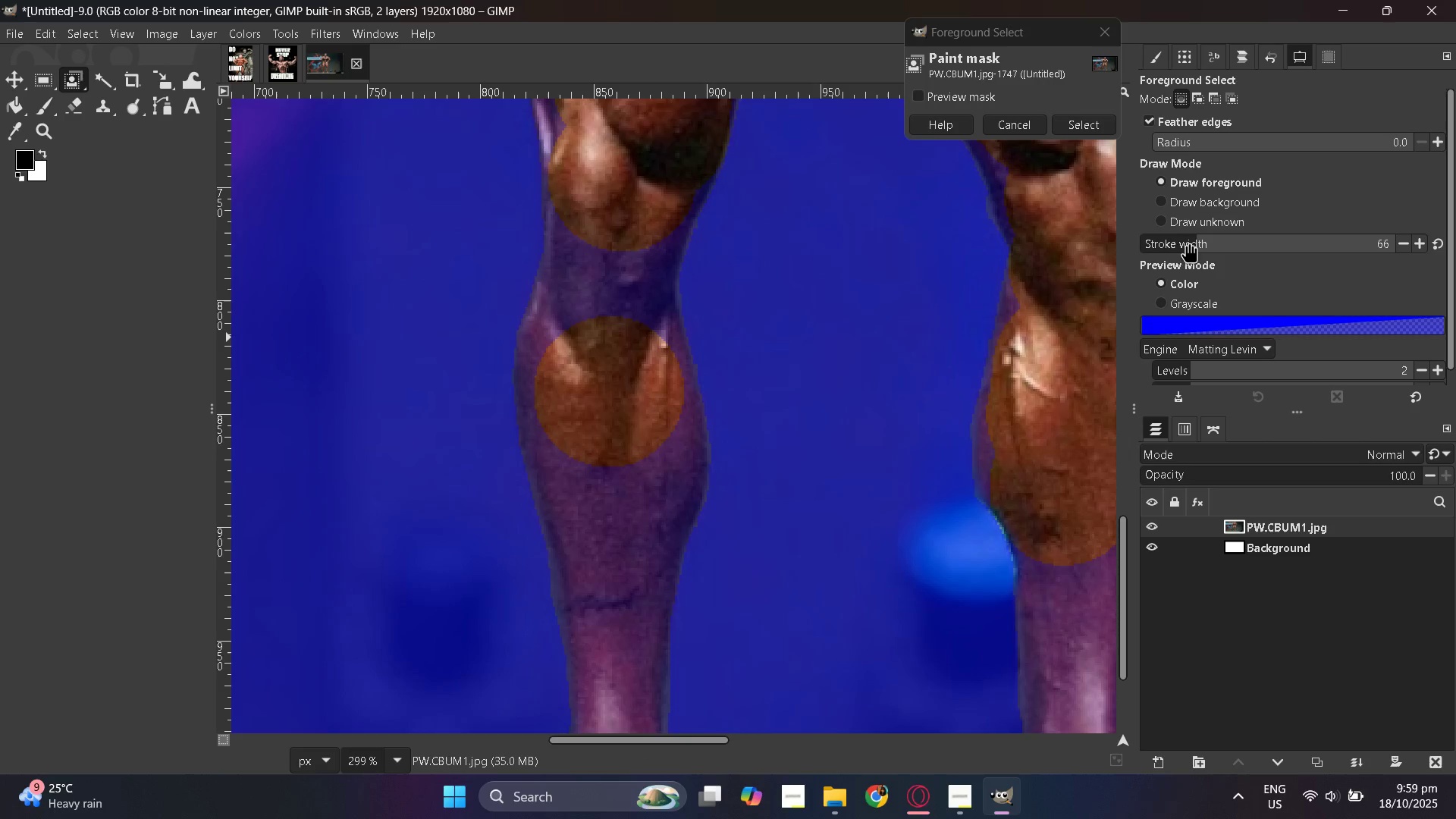 
left_click([1185, 240])
 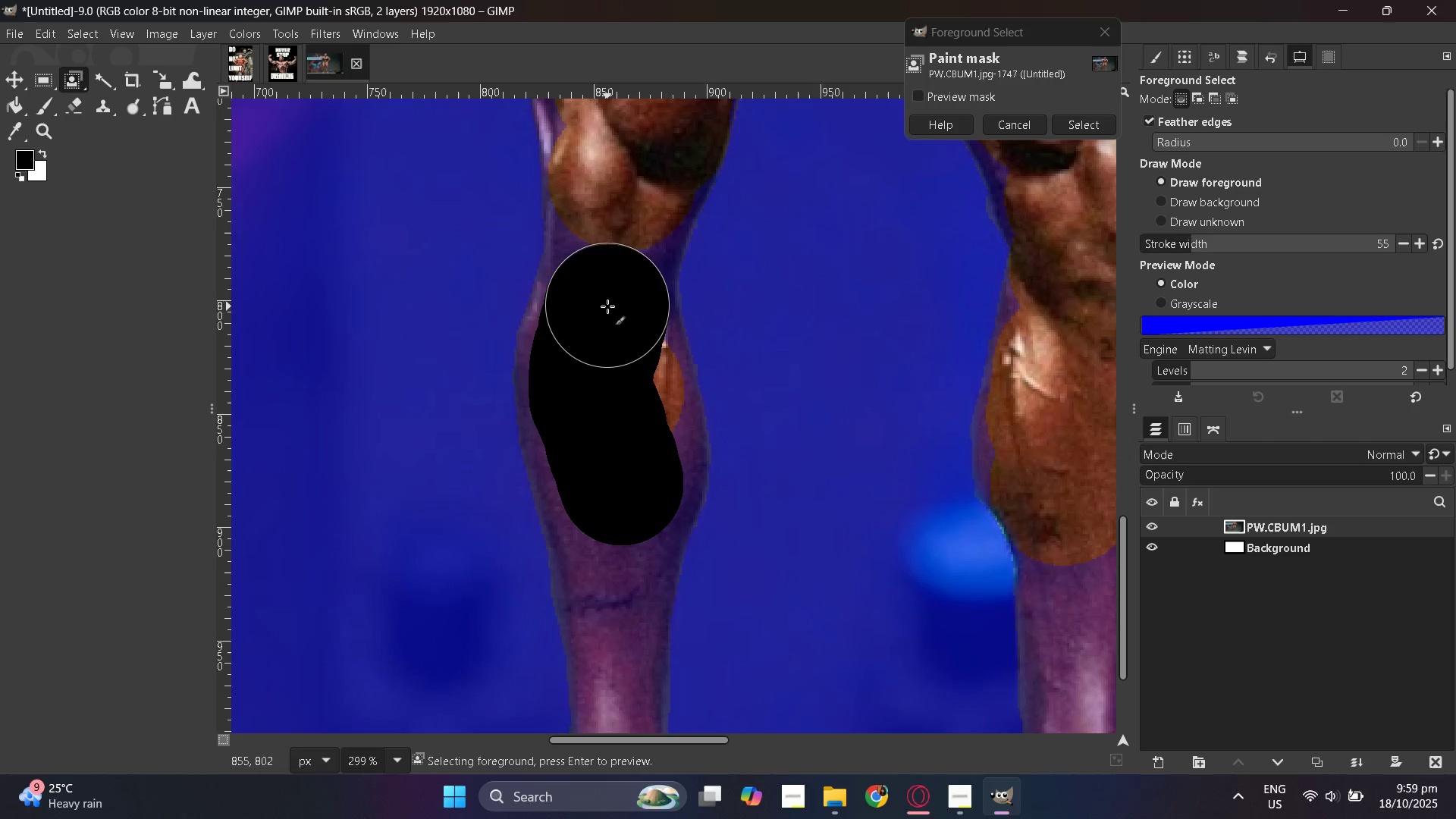 
wait(5.98)
 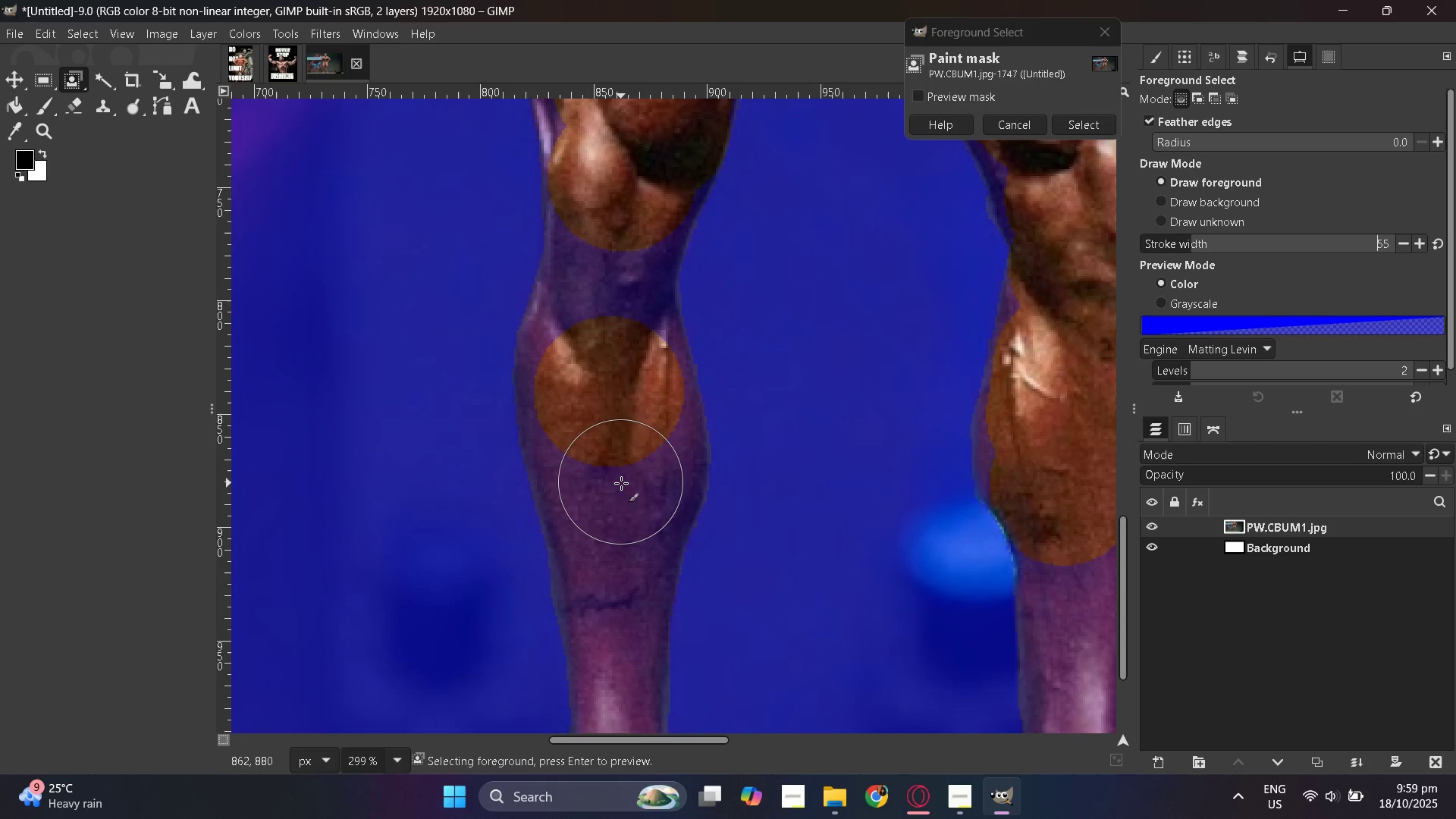 
scroll: coordinate [623, 403], scroll_direction: down, amount: 9.0
 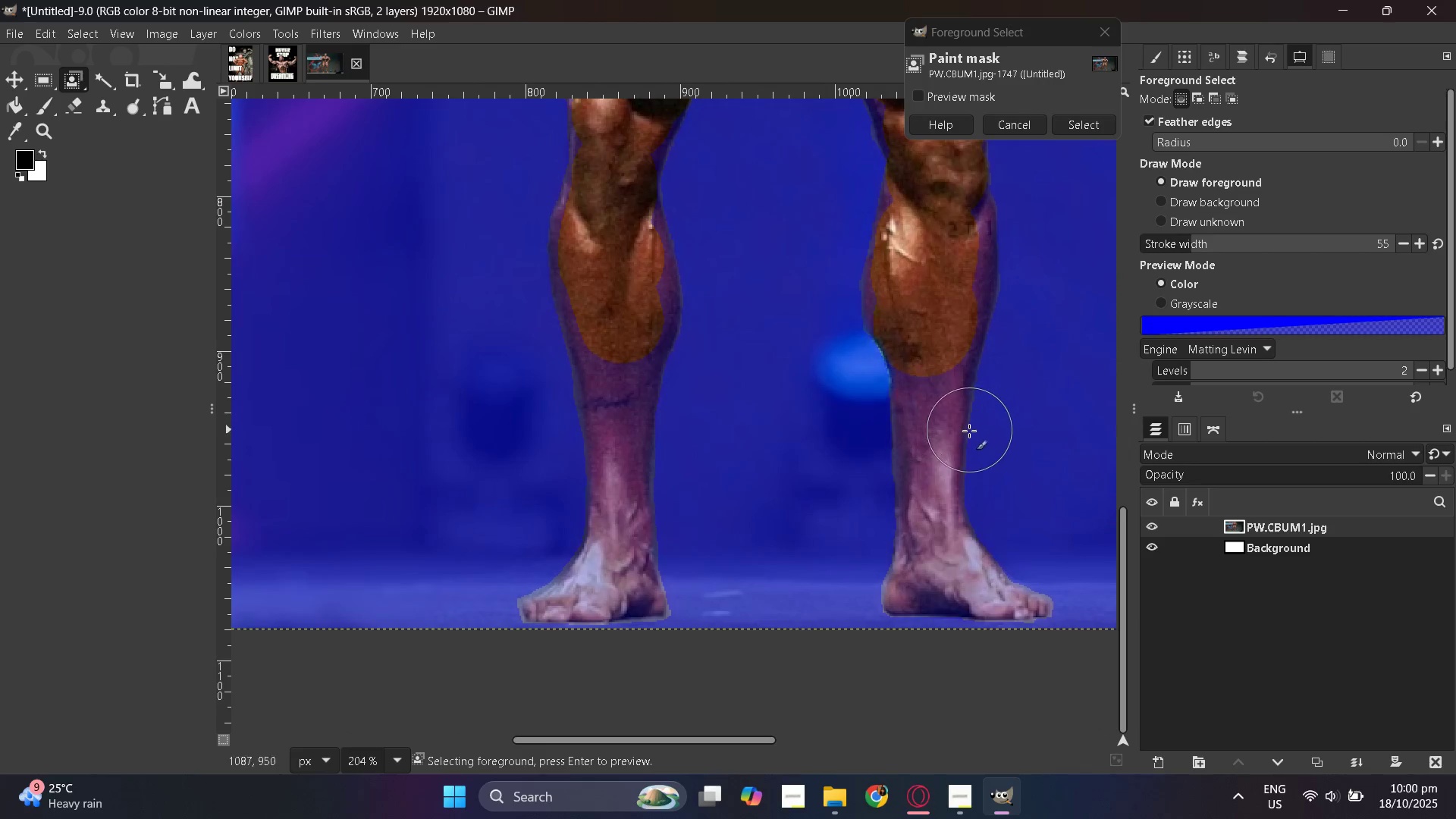 
hold_key(key=ControlLeft, duration=0.44)
 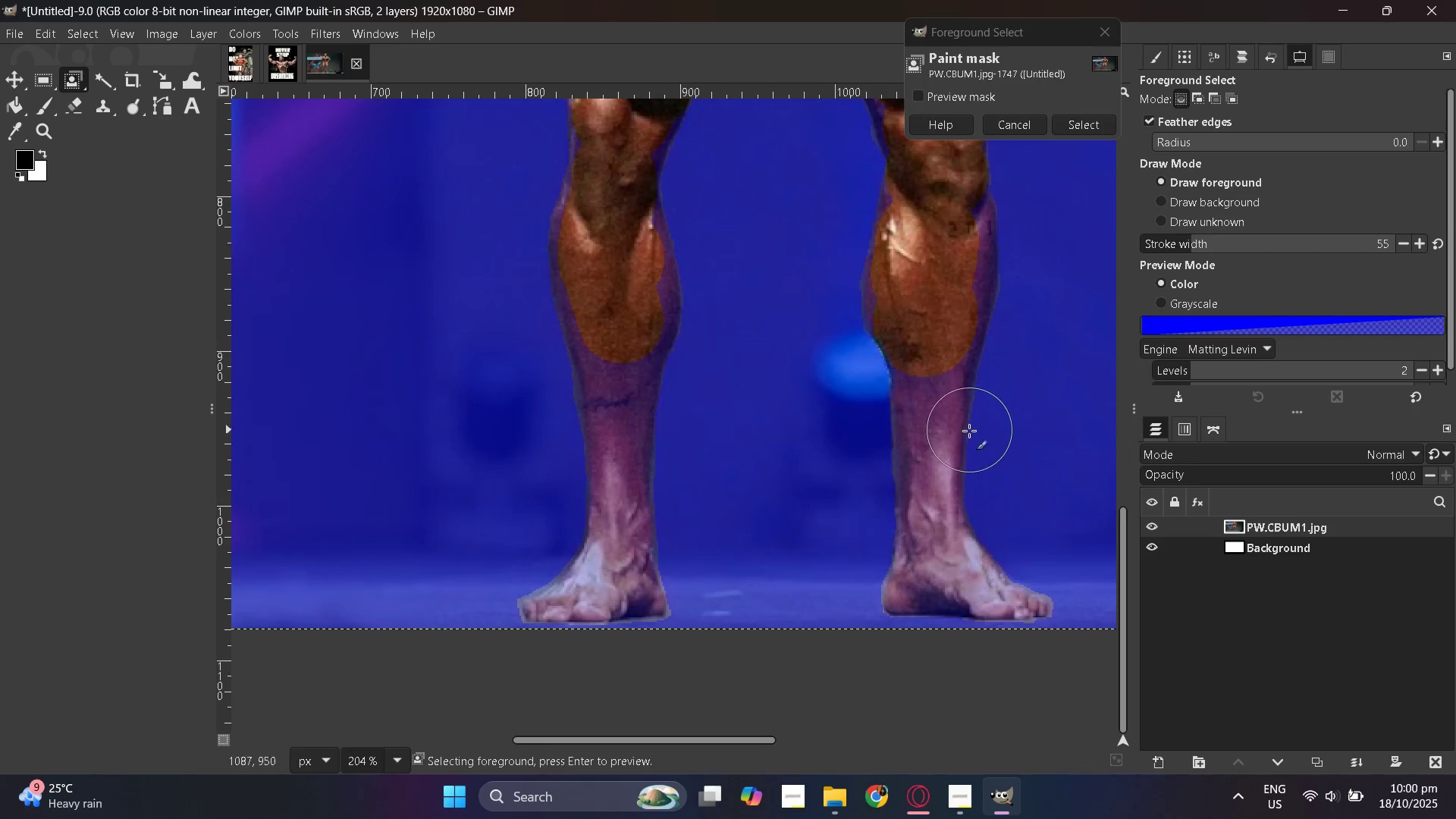 
hold_key(key=ControlLeft, duration=0.6)
scroll: coordinate [712, 441], scroll_direction: up, amount: 9.0
 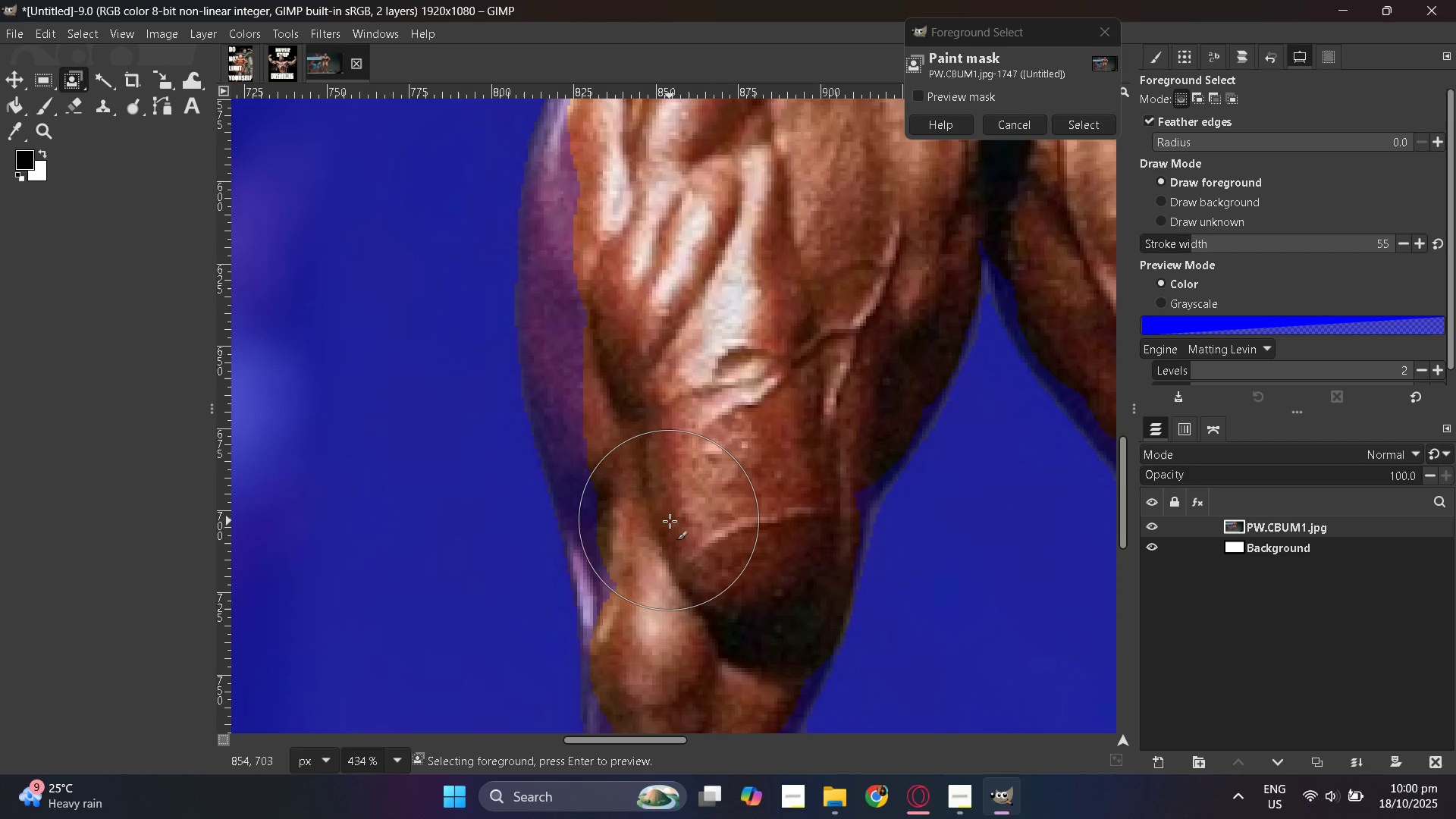 
hold_key(key=ControlLeft, duration=0.62)
 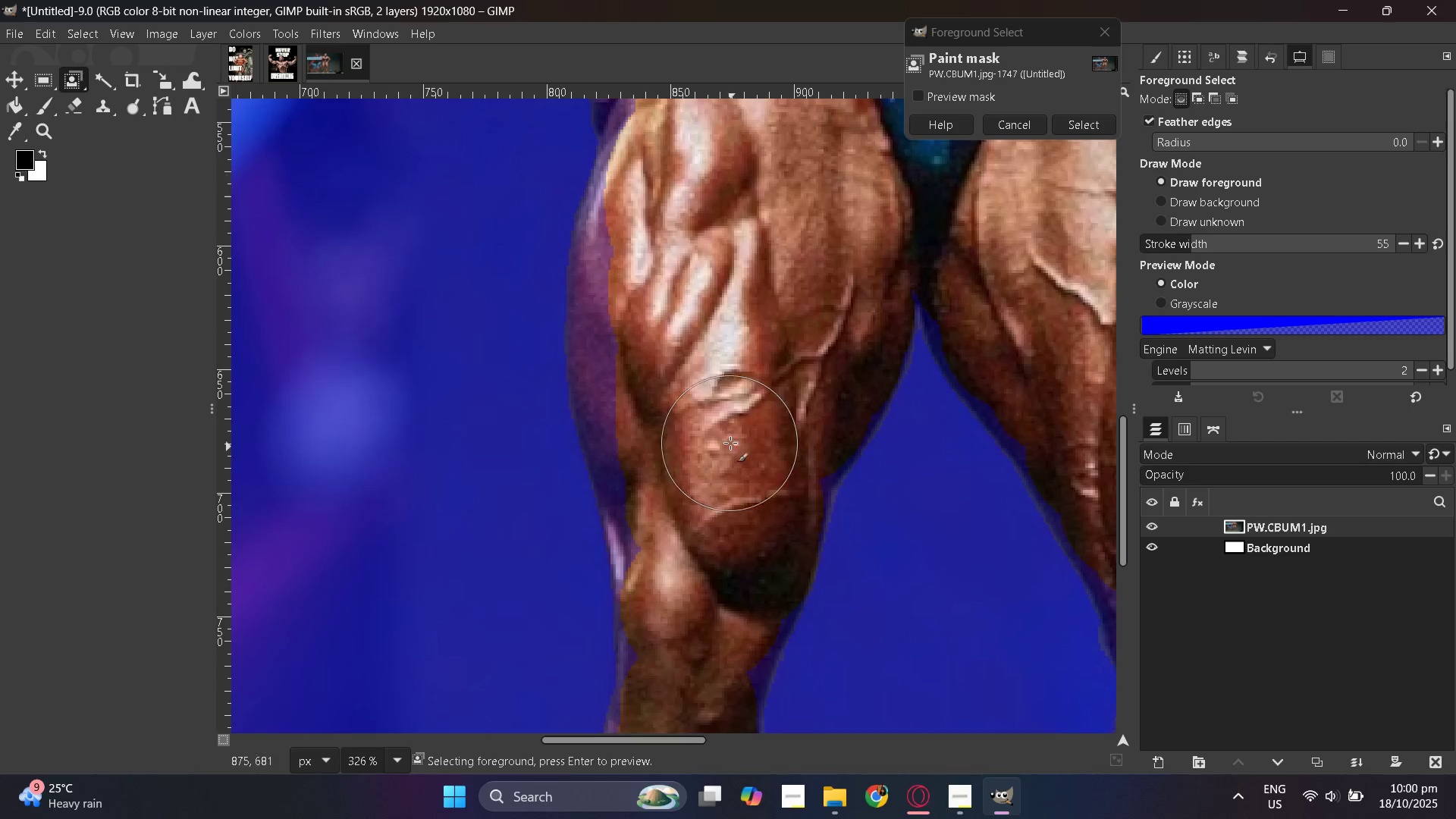 
key(Control+ControlLeft)
 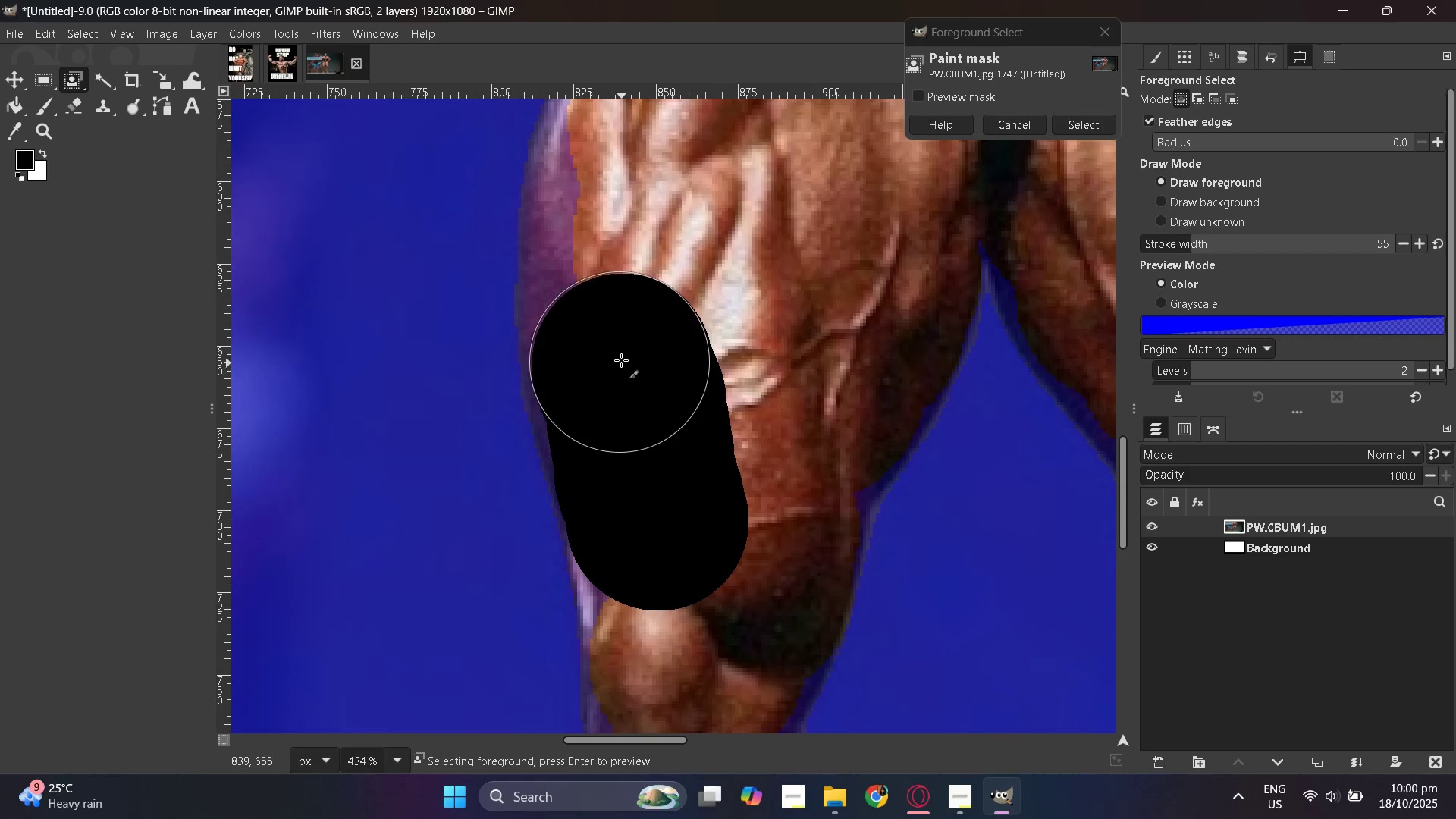 
scroll: coordinate [682, 328], scroll_direction: up, amount: 6.0
 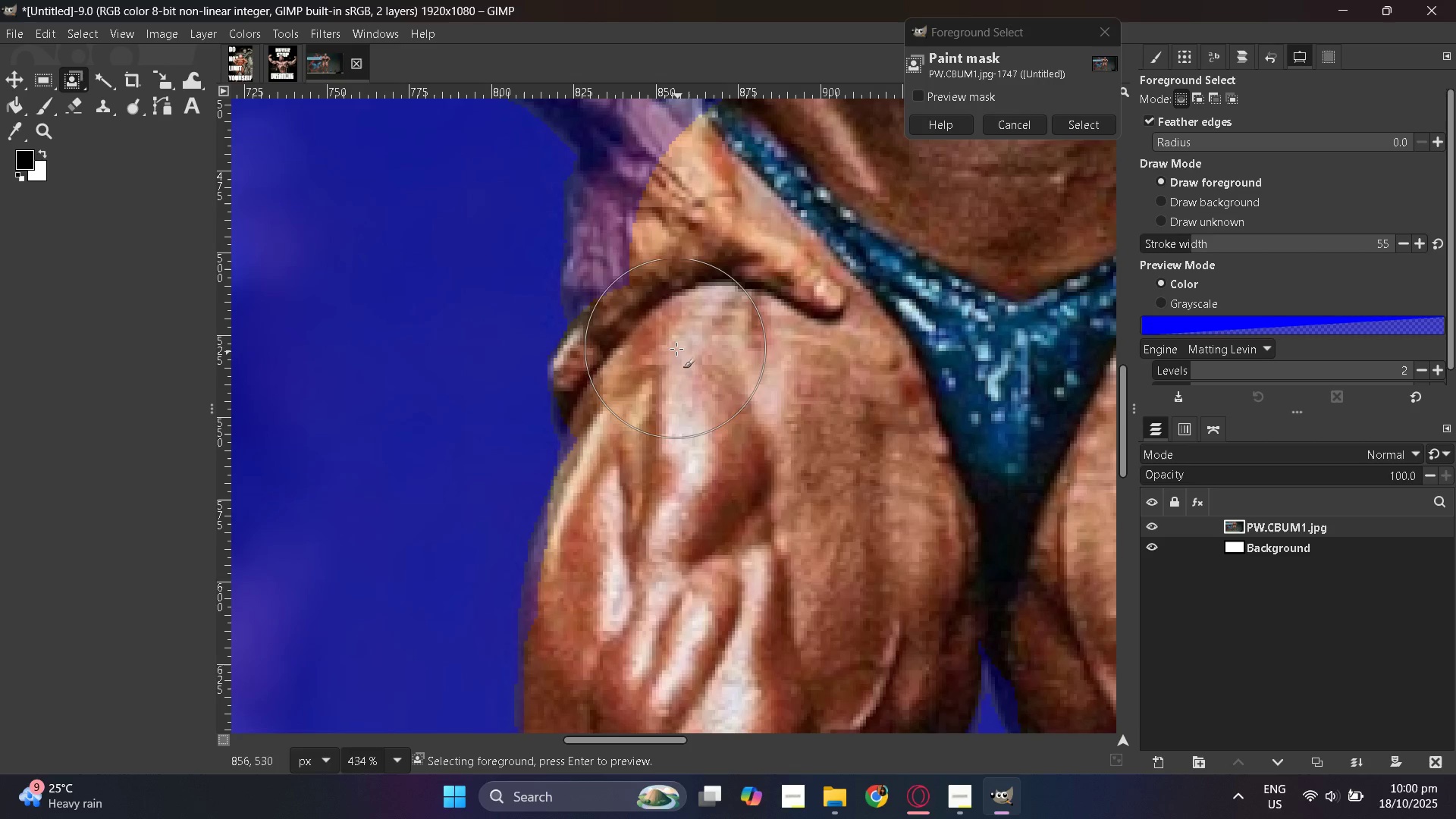 
wait(5.86)
 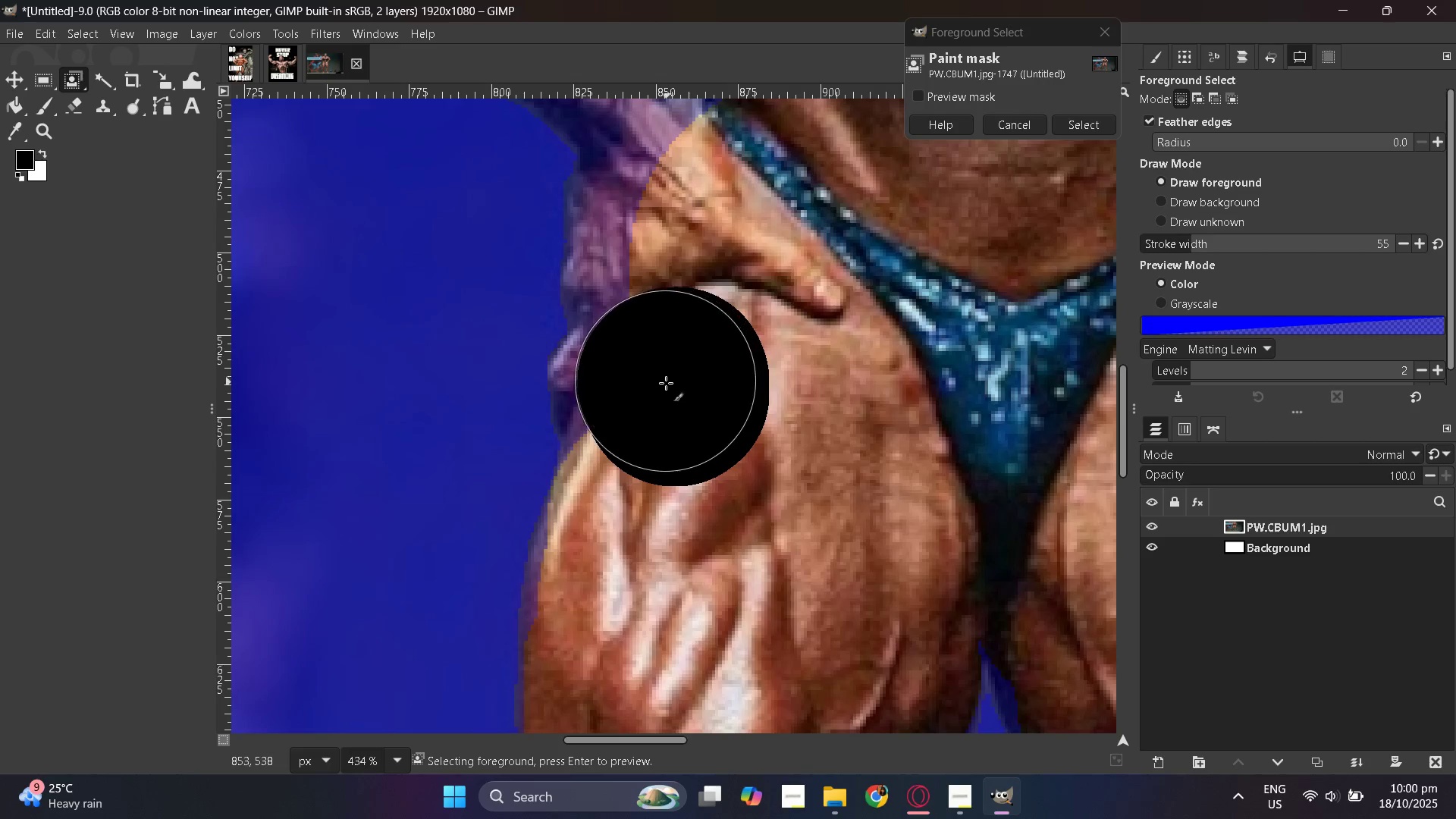 
scroll: coordinate [696, 419], scroll_direction: up, amount: 7.0
 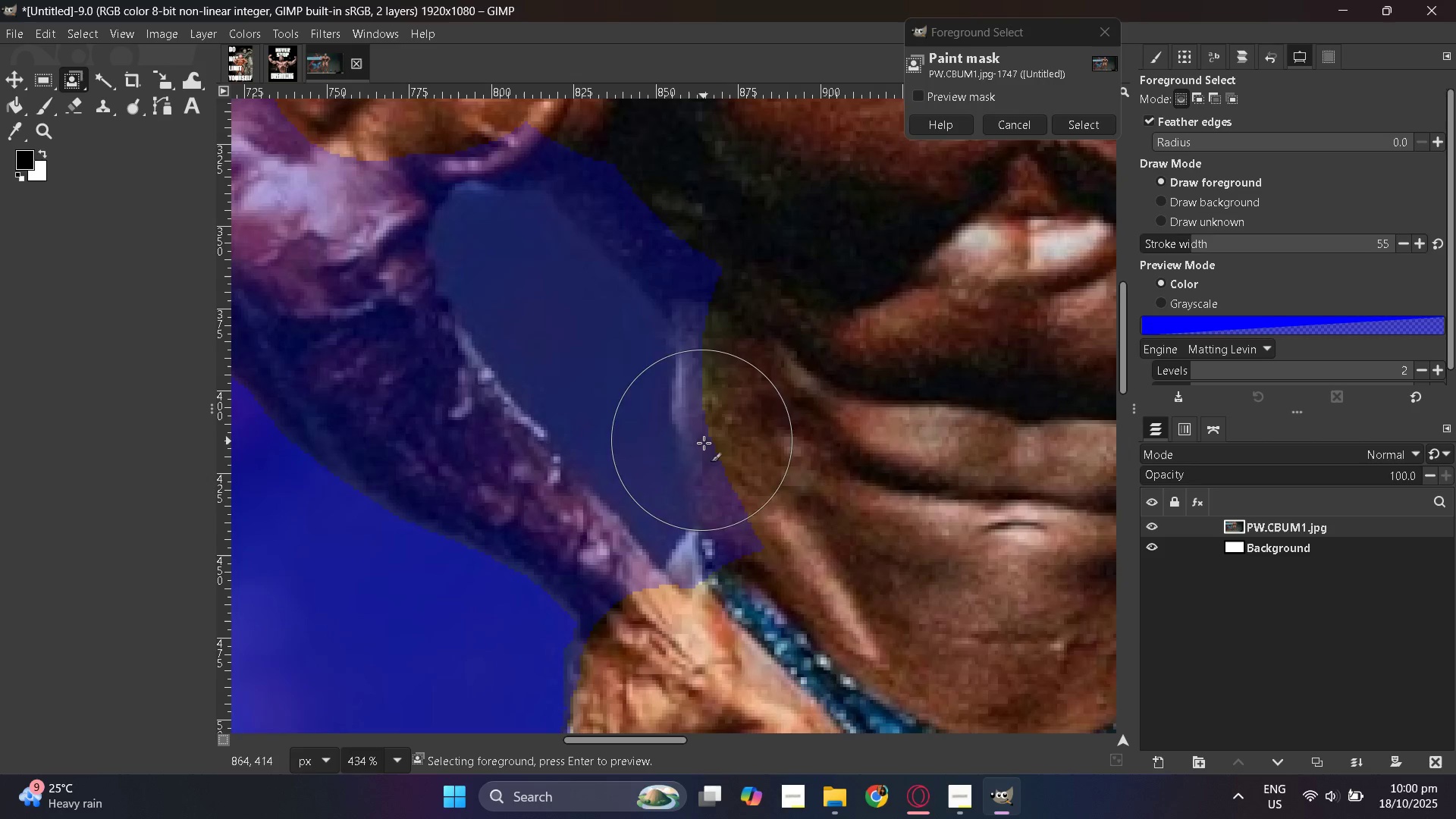 
scroll: coordinate [705, 449], scroll_direction: down, amount: 2.0
 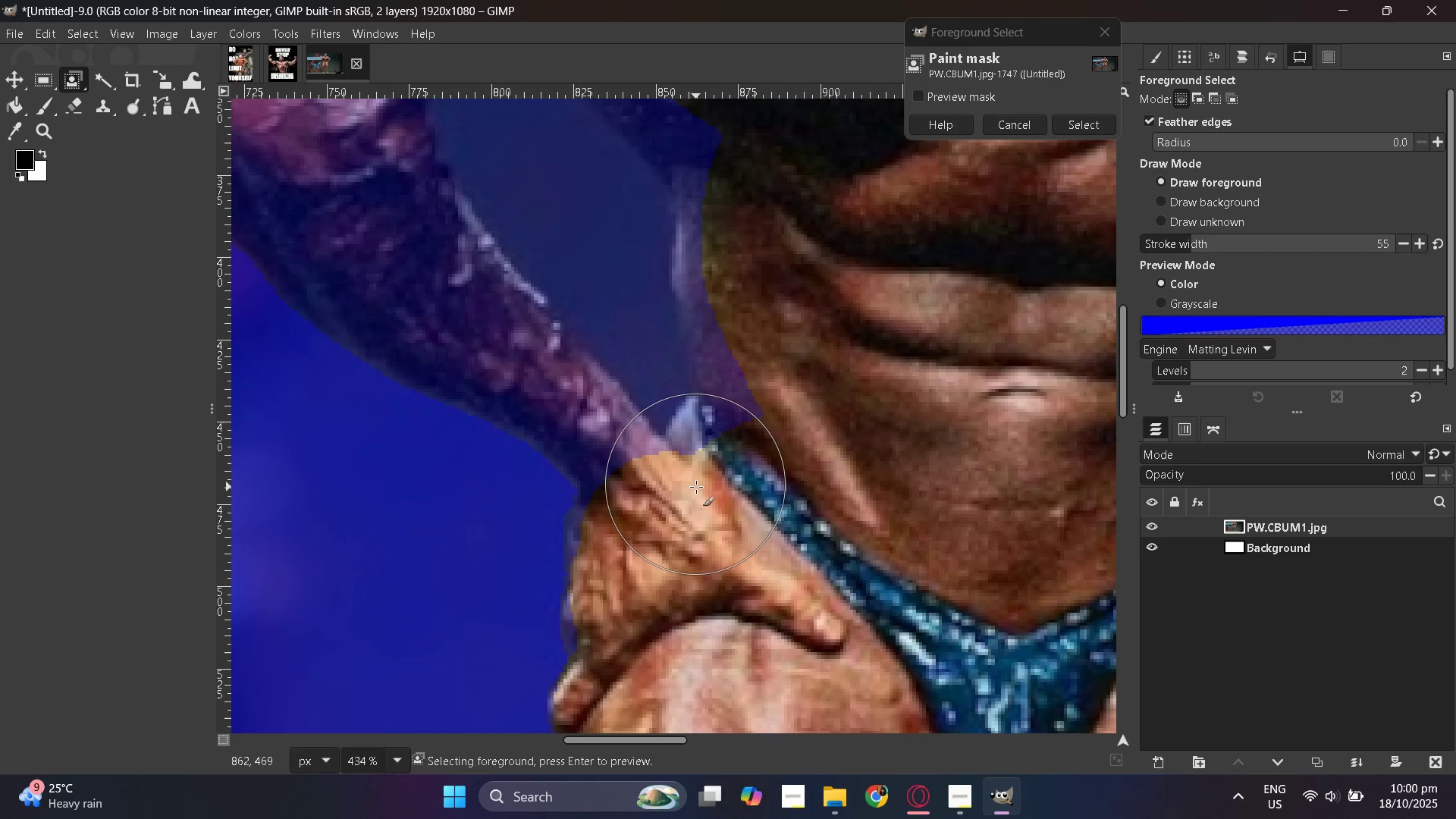 
hold_key(key=ControlLeft, duration=0.39)
scroll: coordinate [698, 486], scroll_direction: down, amount: 5.0
 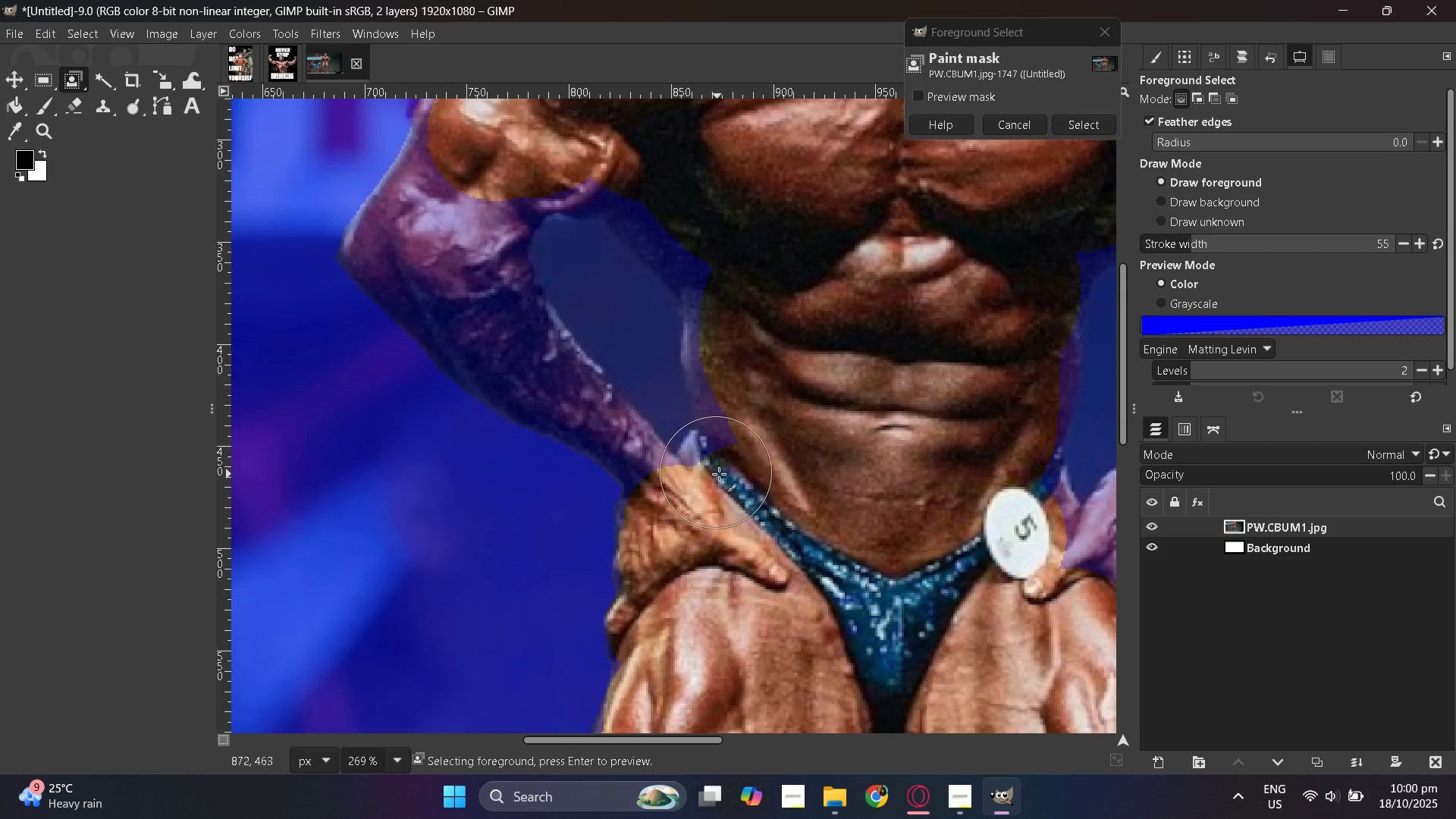 
scroll: coordinate [877, 454], scroll_direction: up, amount: 14.0
 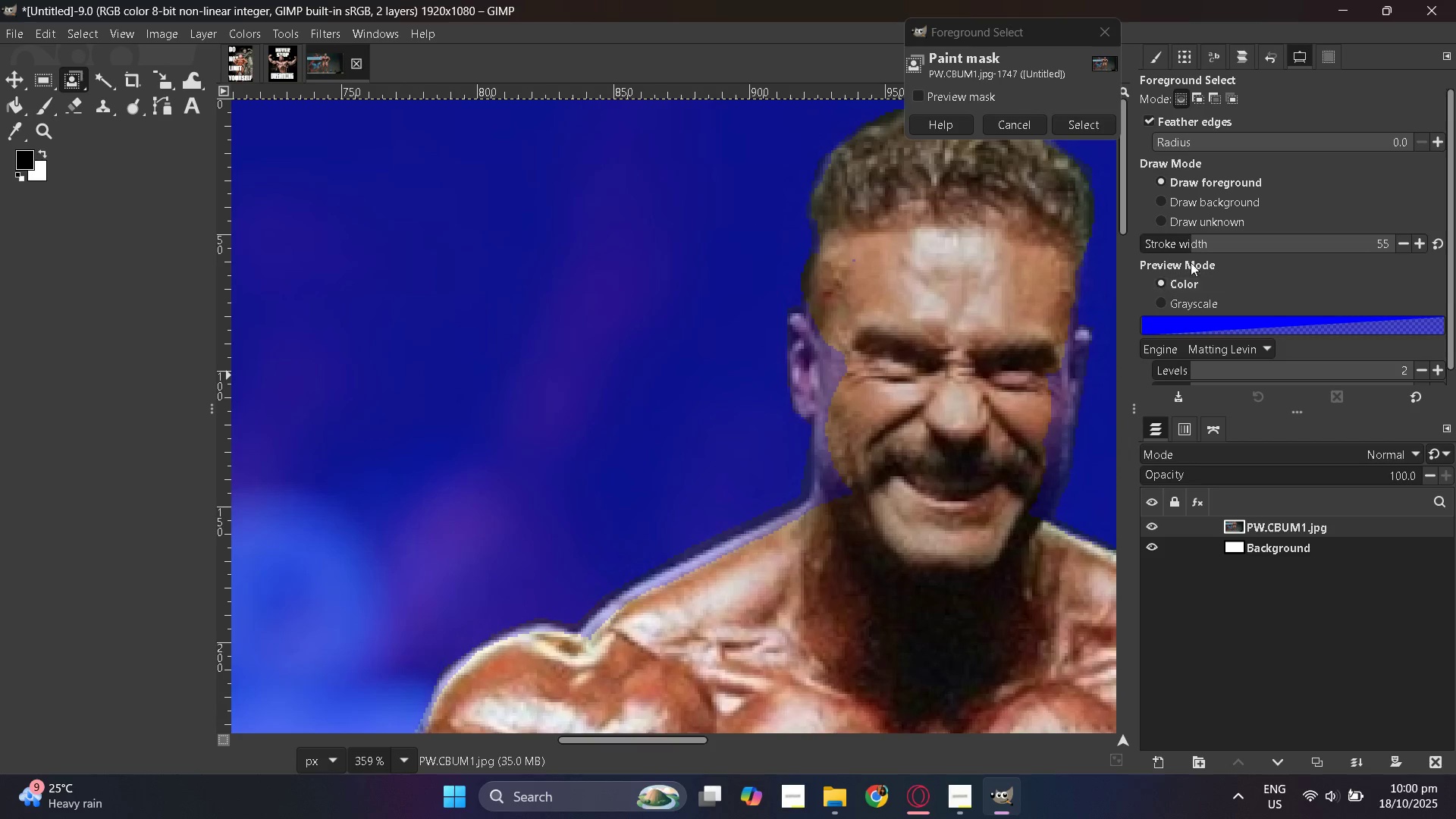 
key(Control+ControlLeft)
 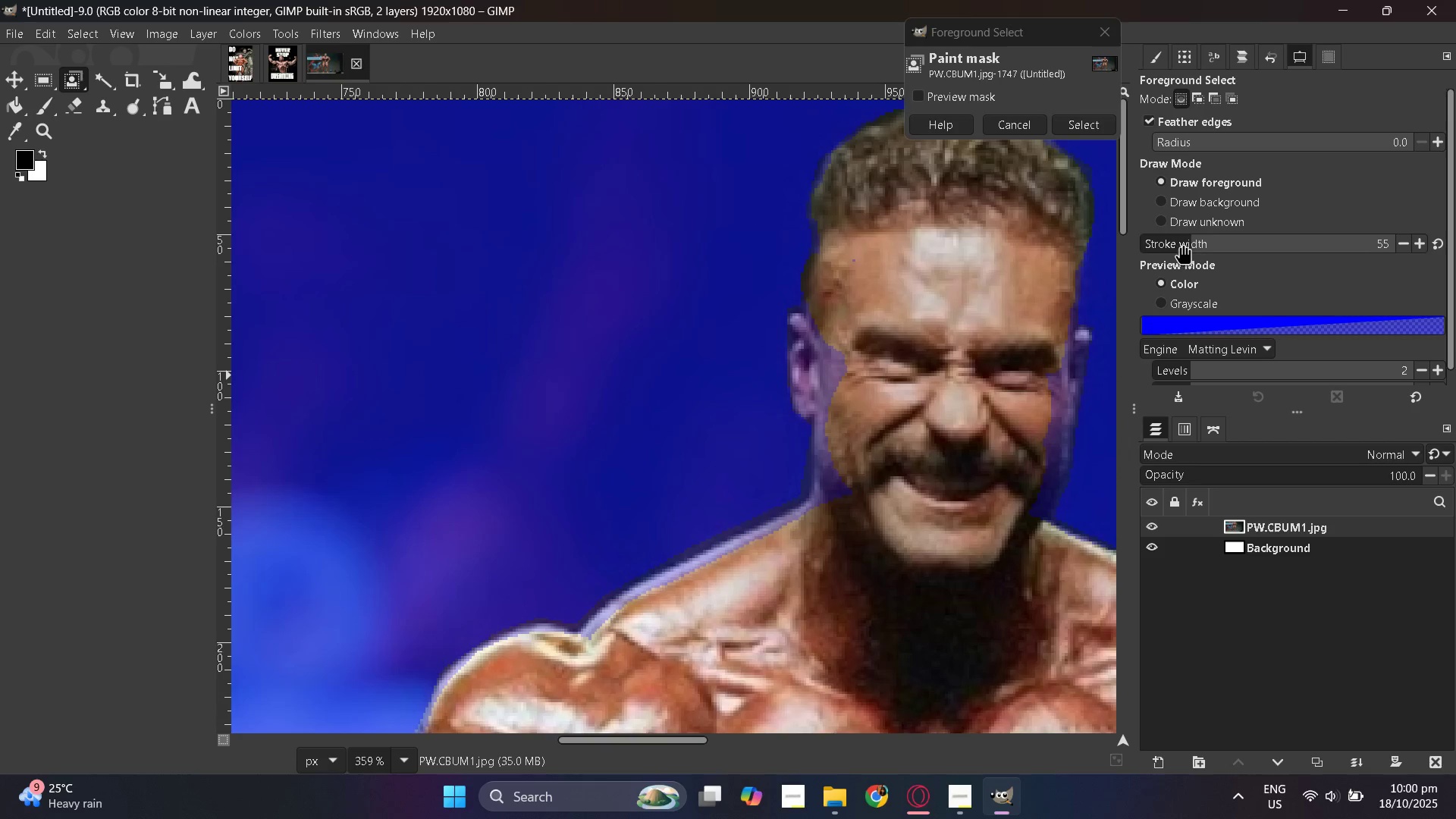 
double_click([1173, 240])
 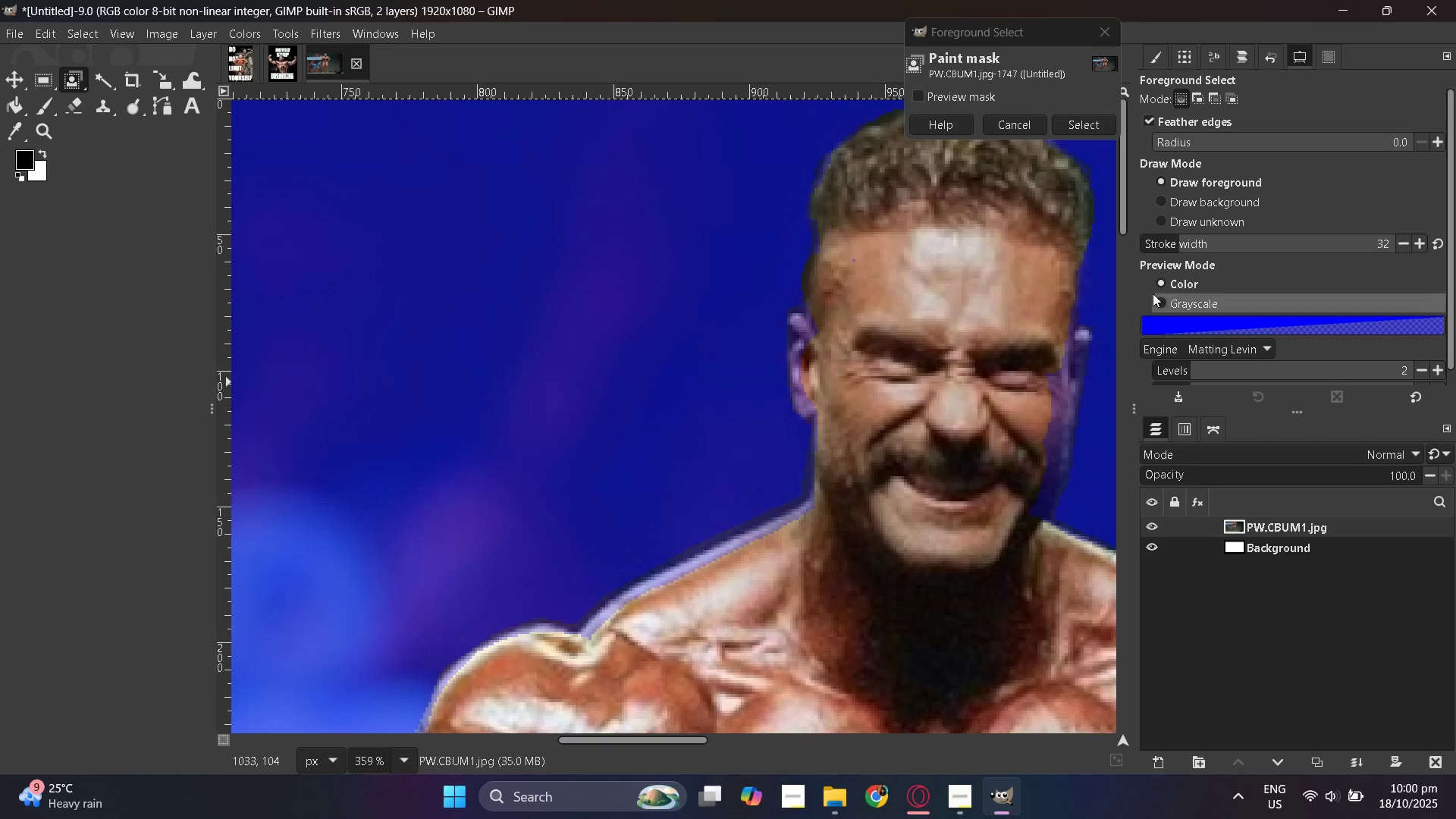 
double_click([1156, 240])
 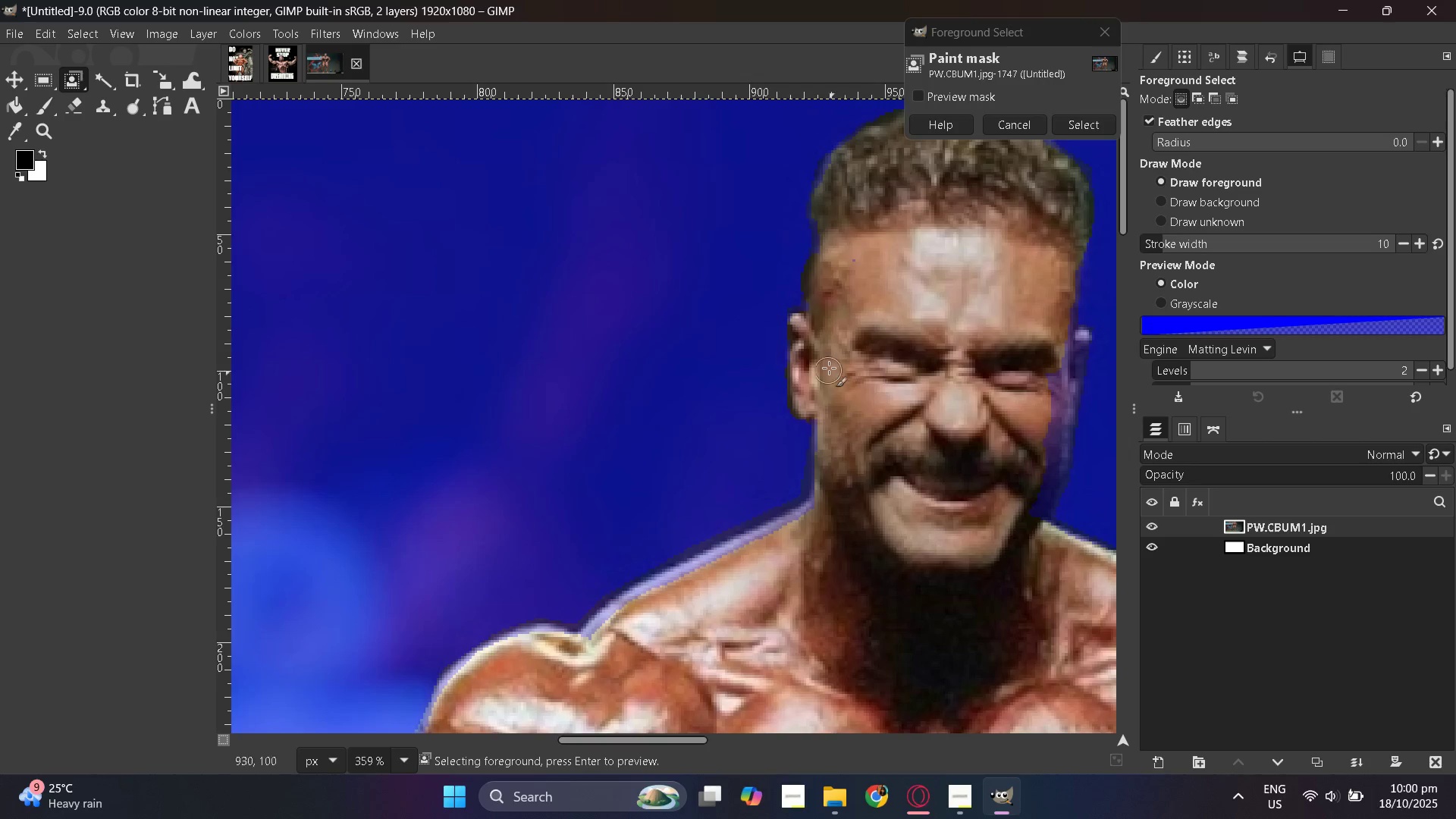 
wait(6.79)
 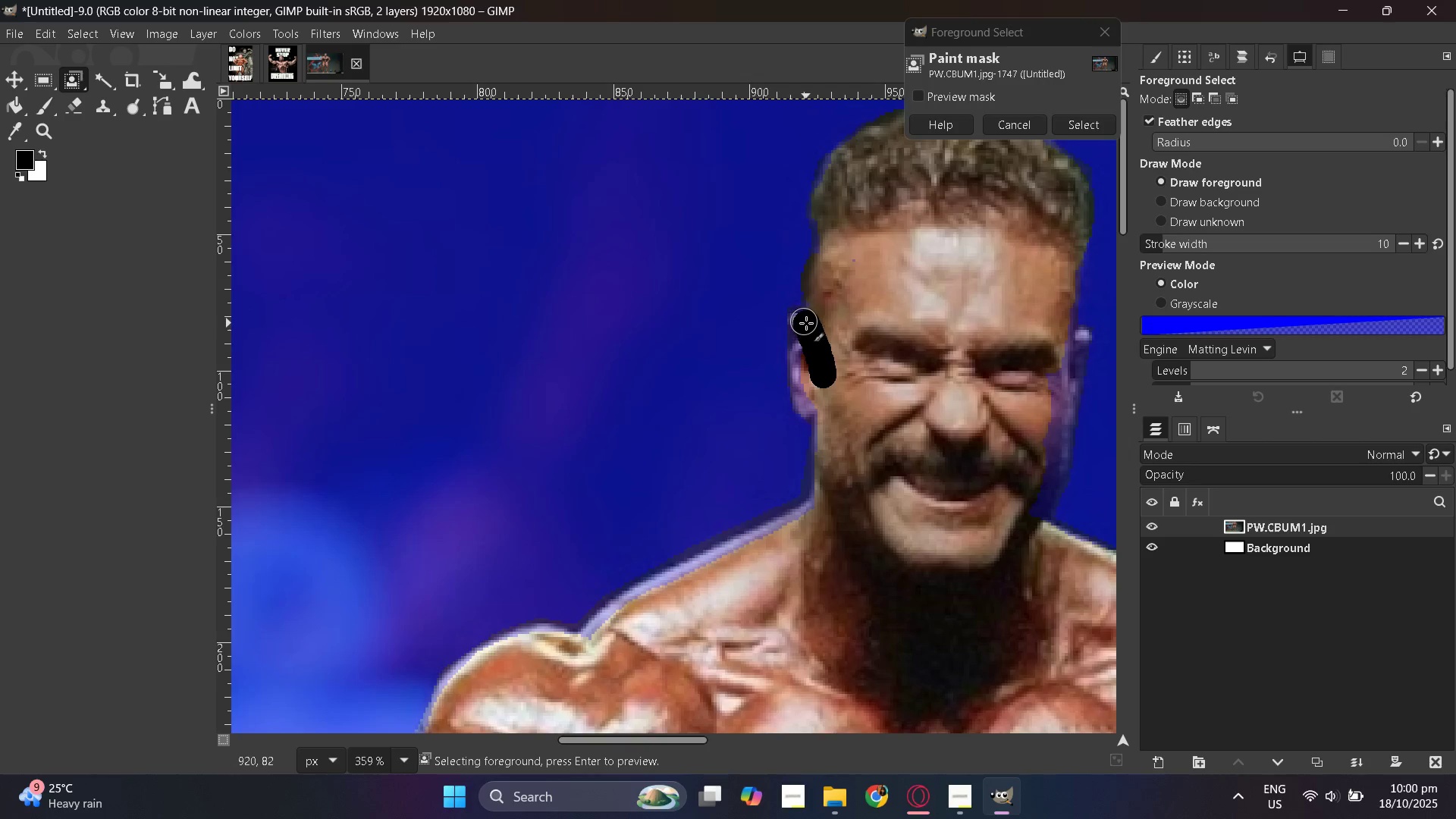 
hold_key(key=ControlLeft, duration=0.6)
scroll: coordinate [904, 479], scroll_direction: up, amount: 2.0
 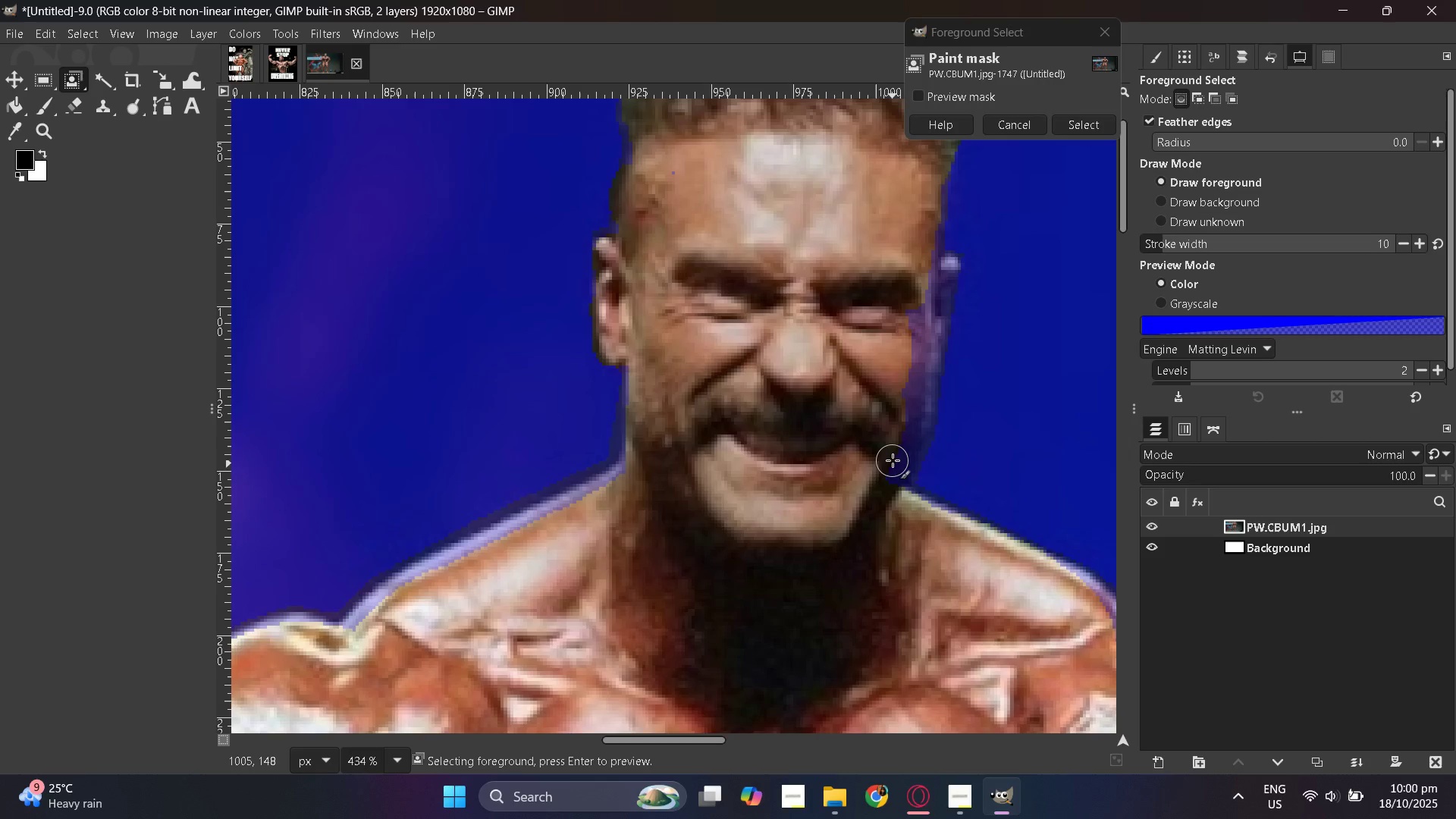 
hold_key(key=ControlLeft, duration=0.97)
 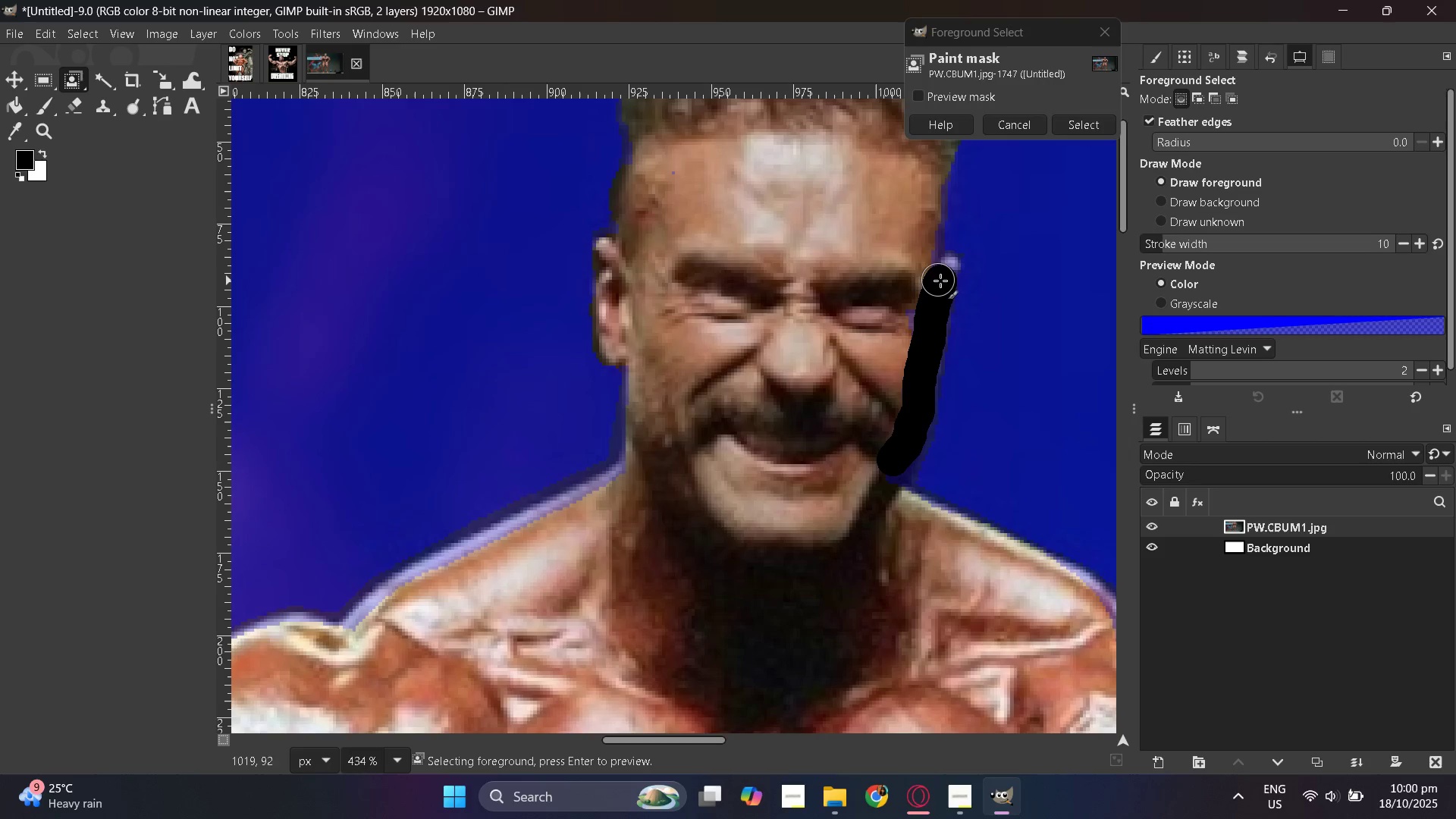 
scroll: coordinate [926, 367], scroll_direction: up, amount: 3.0
 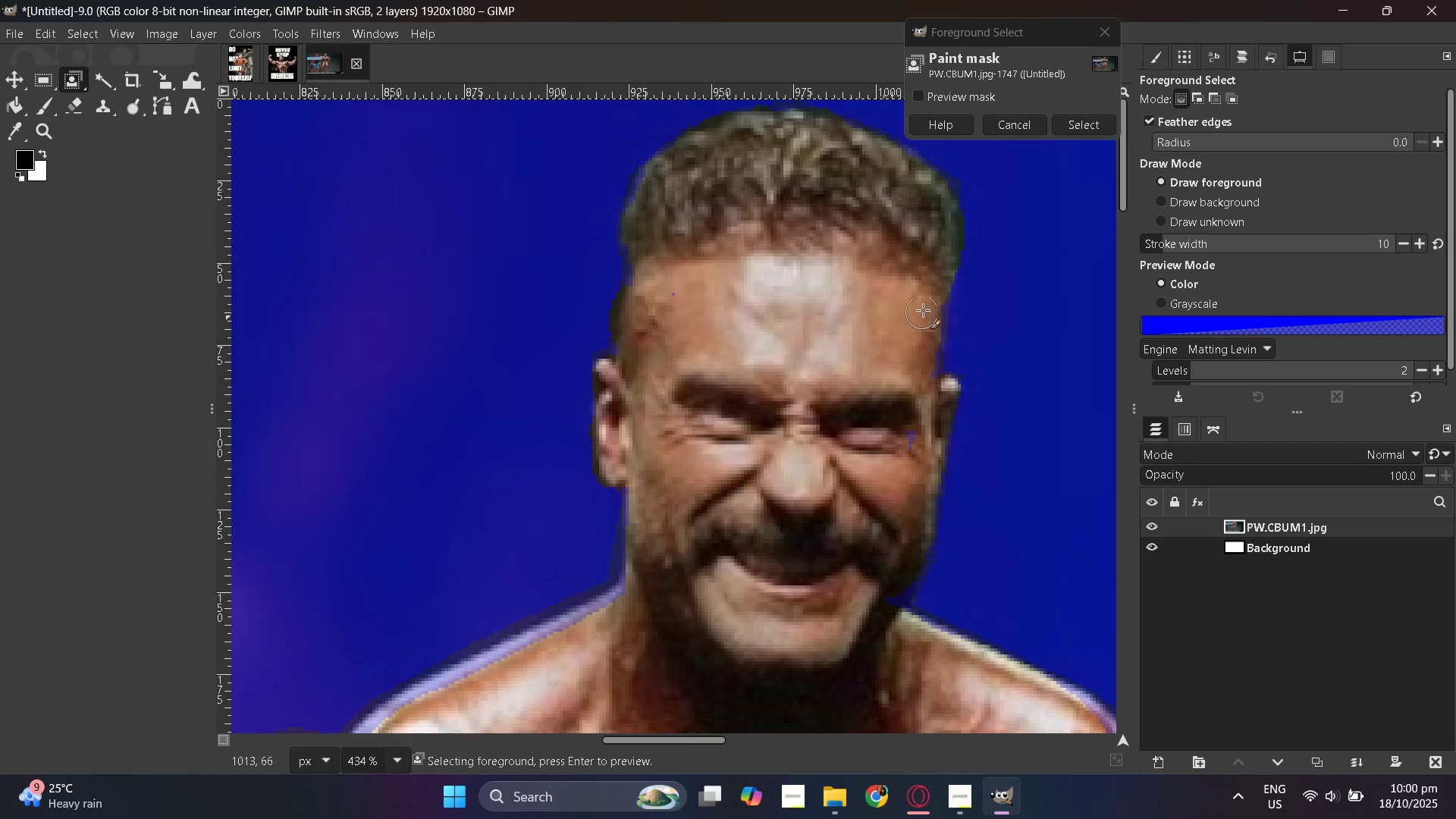 
hold_key(key=ControlLeft, duration=1.32)
scroll: coordinate [872, 407], scroll_direction: down, amount: 4.0
 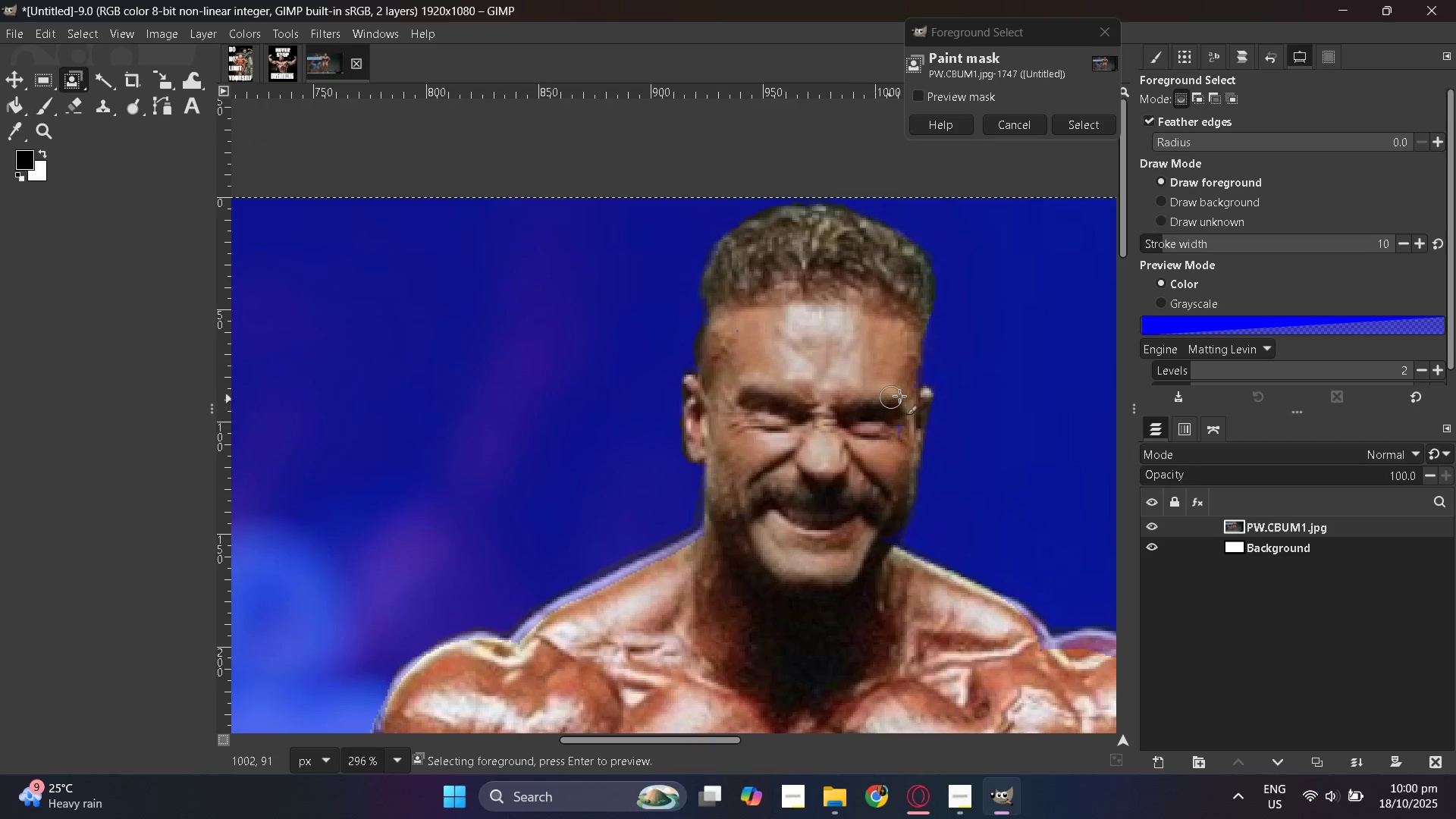 
scroll: coordinate [903, 394], scroll_direction: up, amount: 1.0
 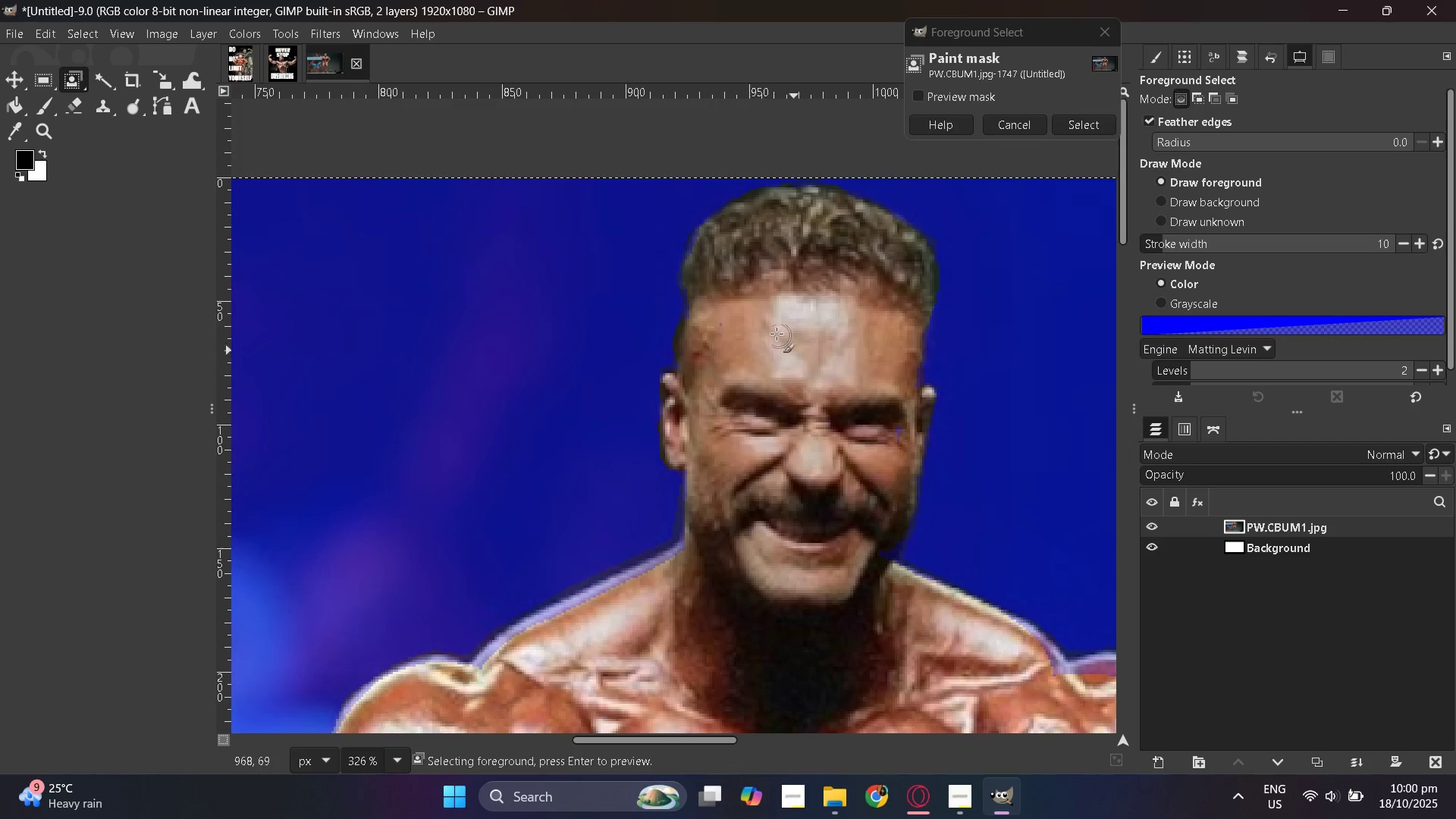 
scroll: coordinate [770, 359], scroll_direction: down, amount: 4.0
 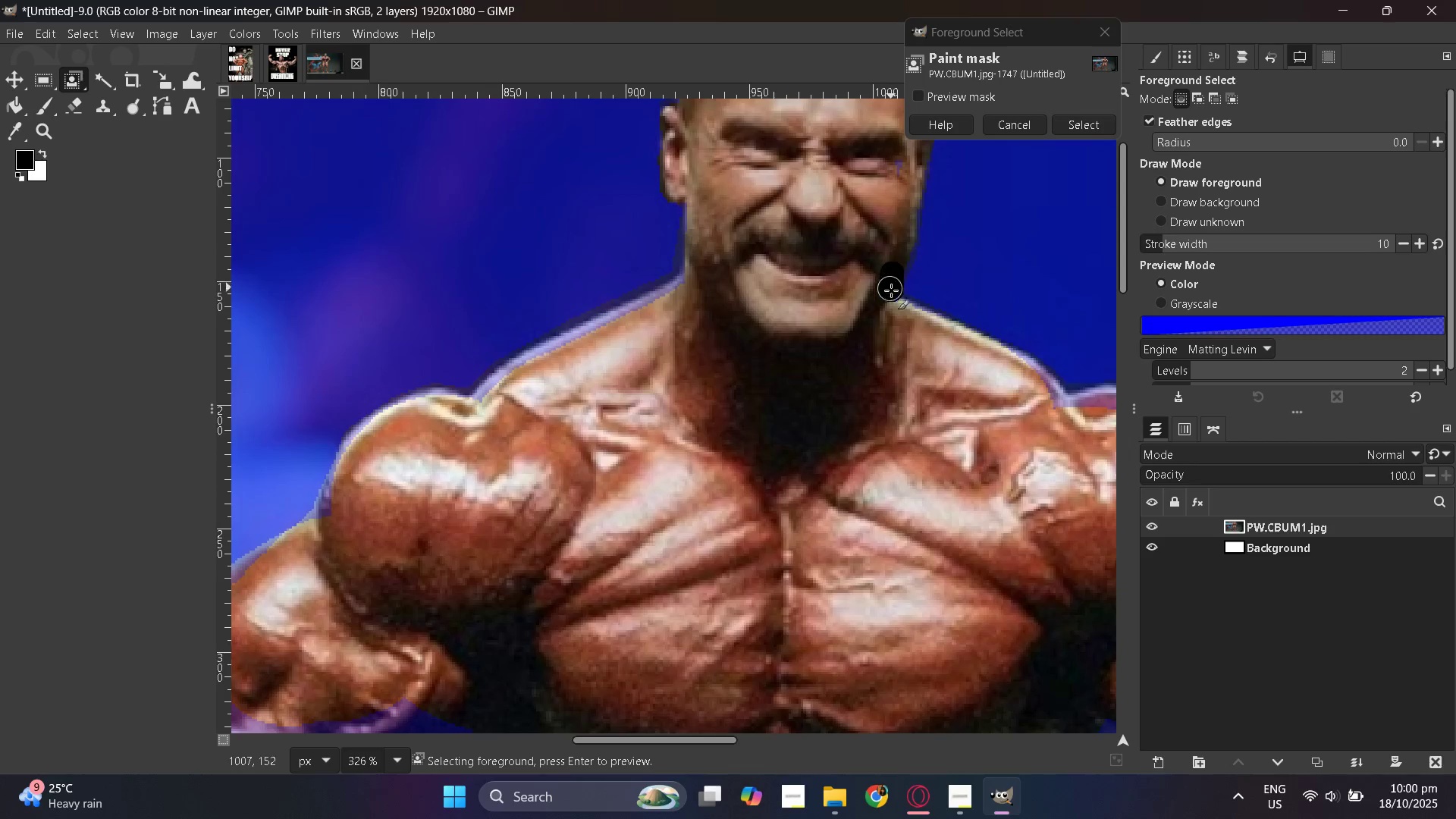 
hold_key(key=ControlLeft, duration=0.38)
scroll: coordinate [886, 354], scroll_direction: up, amount: 5.0
 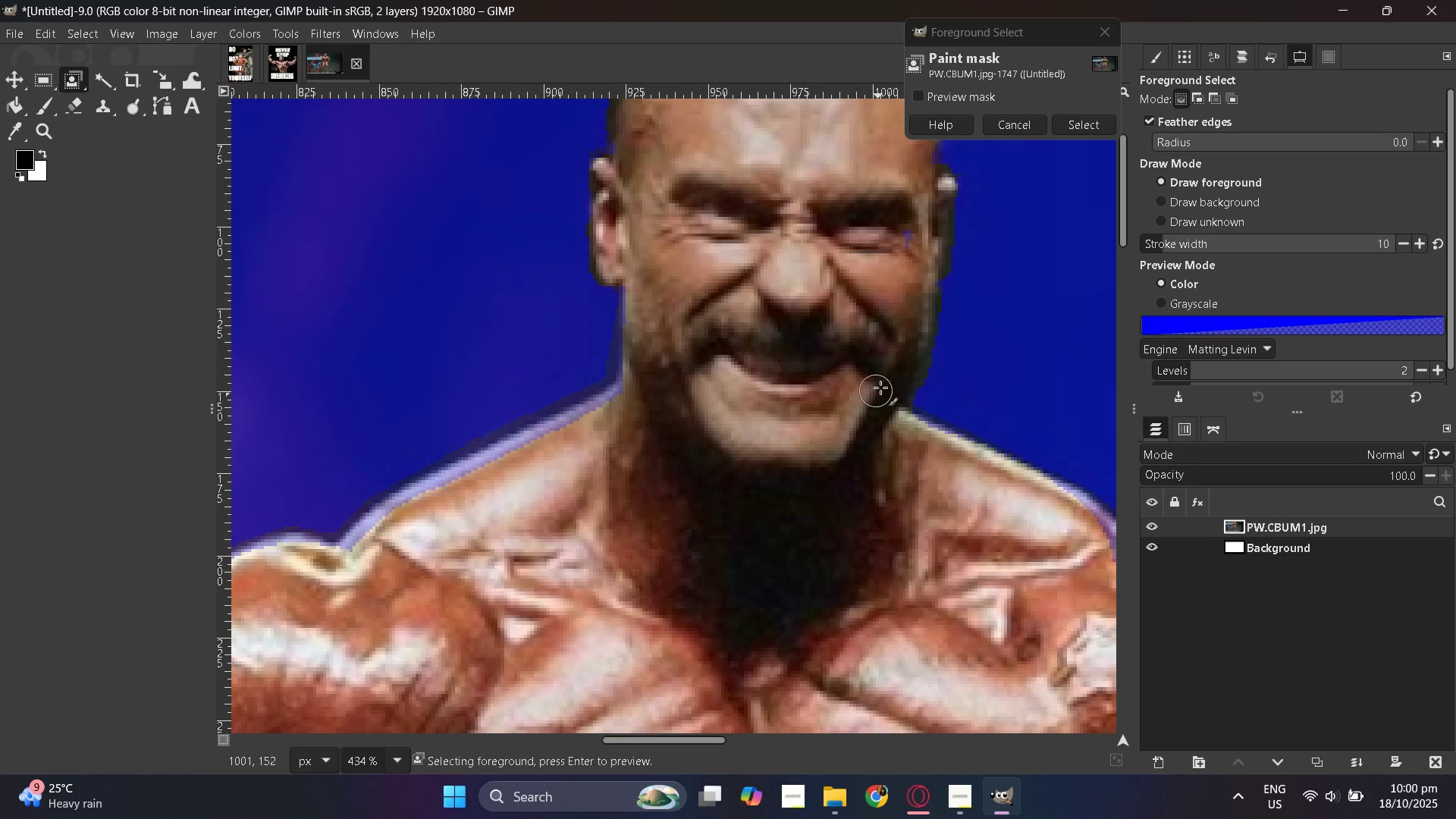 
wait(5.54)
 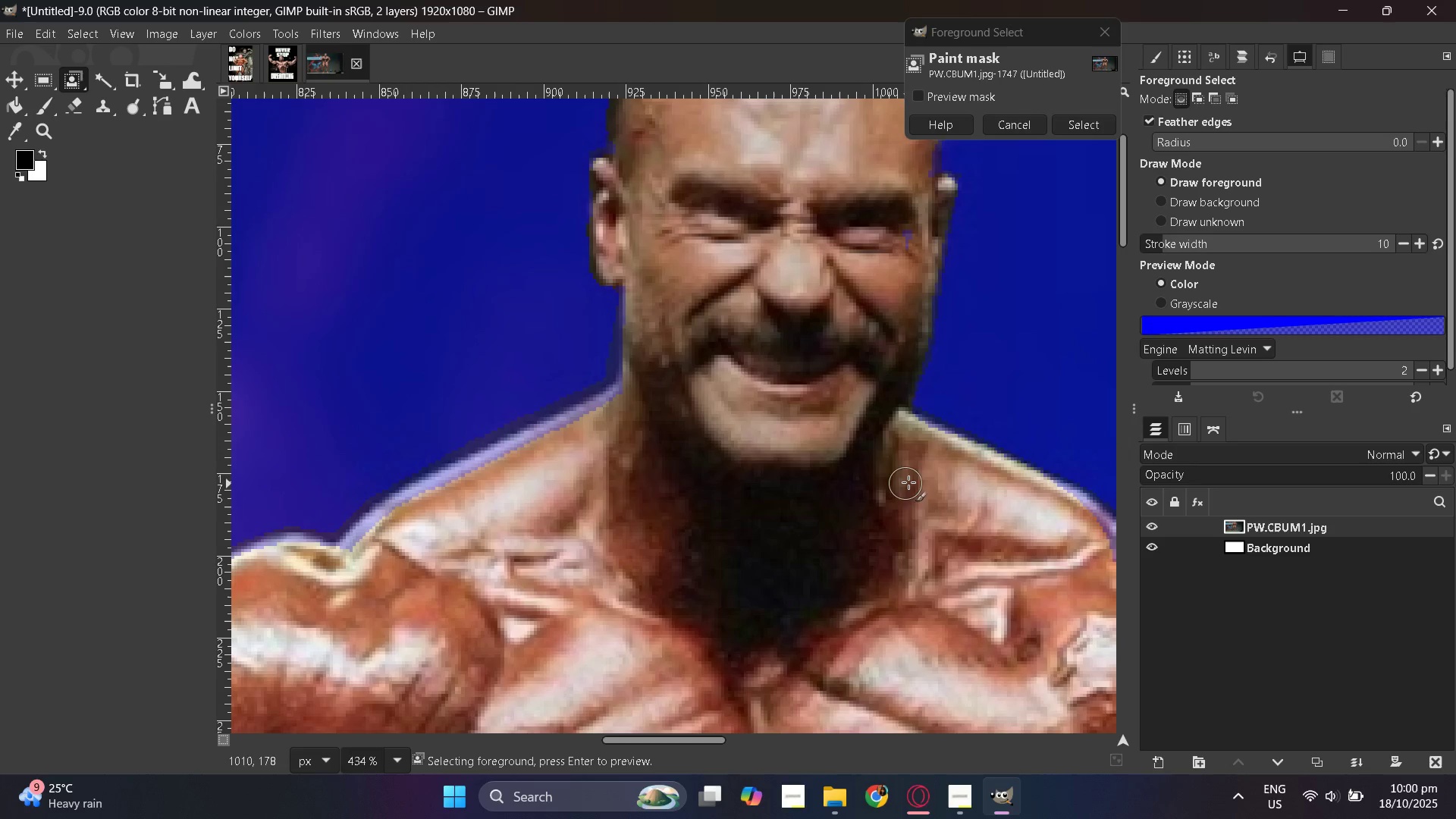 
scroll: coordinate [853, 366], scroll_direction: up, amount: 2.0
 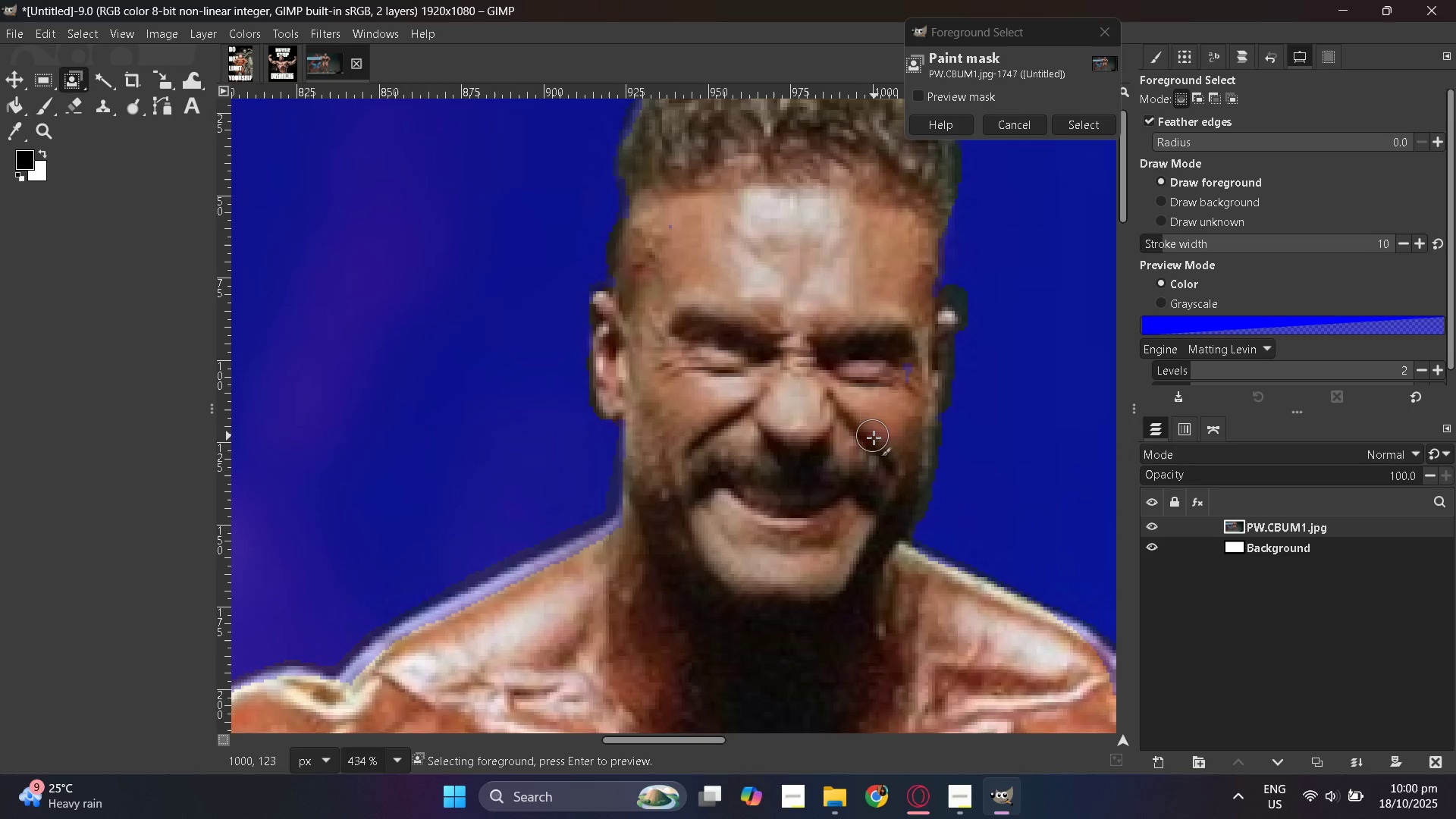 
hold_key(key=ControlLeft, duration=0.44)
scroll: coordinate [849, 426], scroll_direction: down, amount: 11.0
 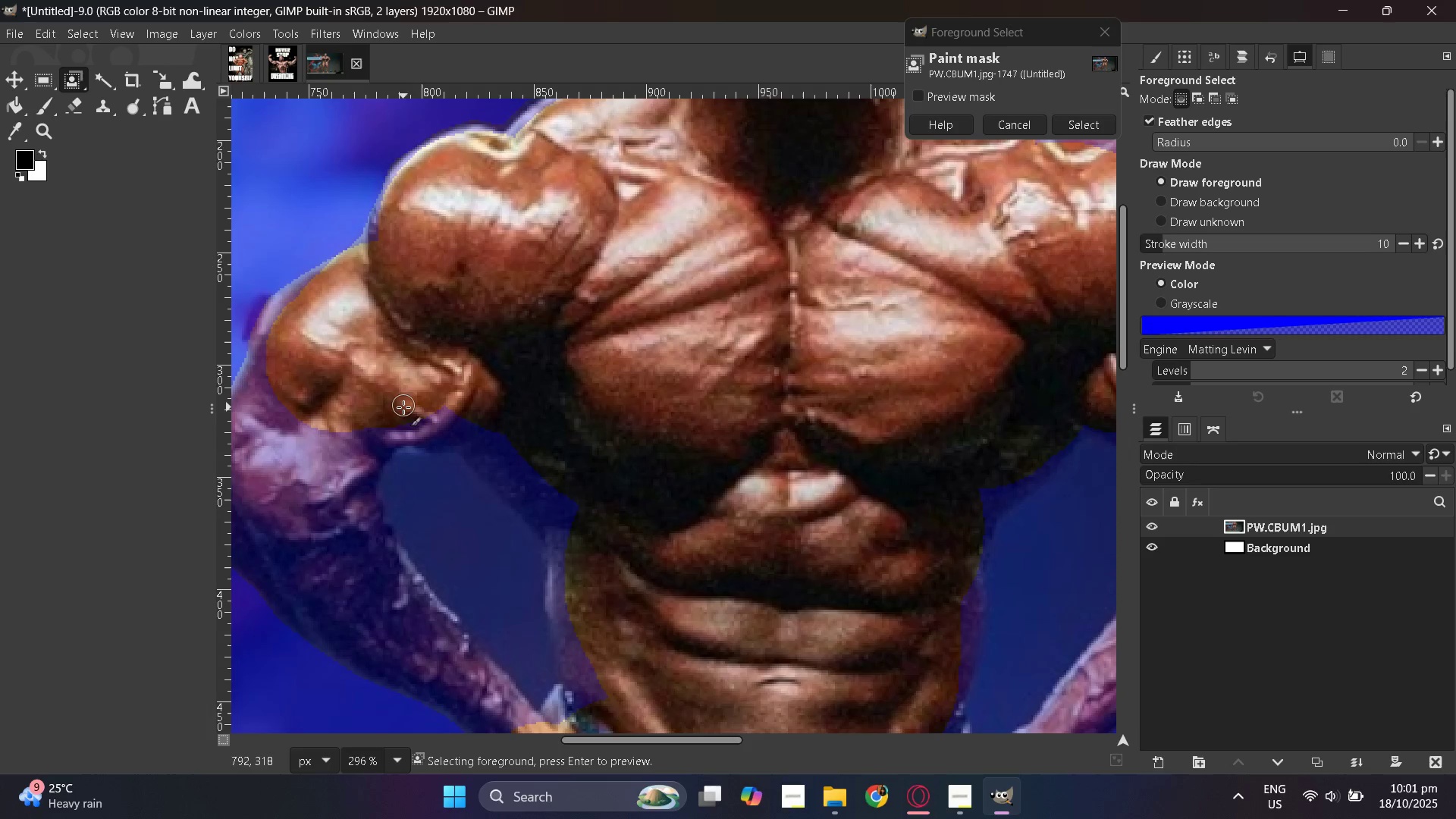 
hold_key(key=ControlLeft, duration=0.81)
scroll: coordinate [926, 386], scroll_direction: down, amount: 5.0
 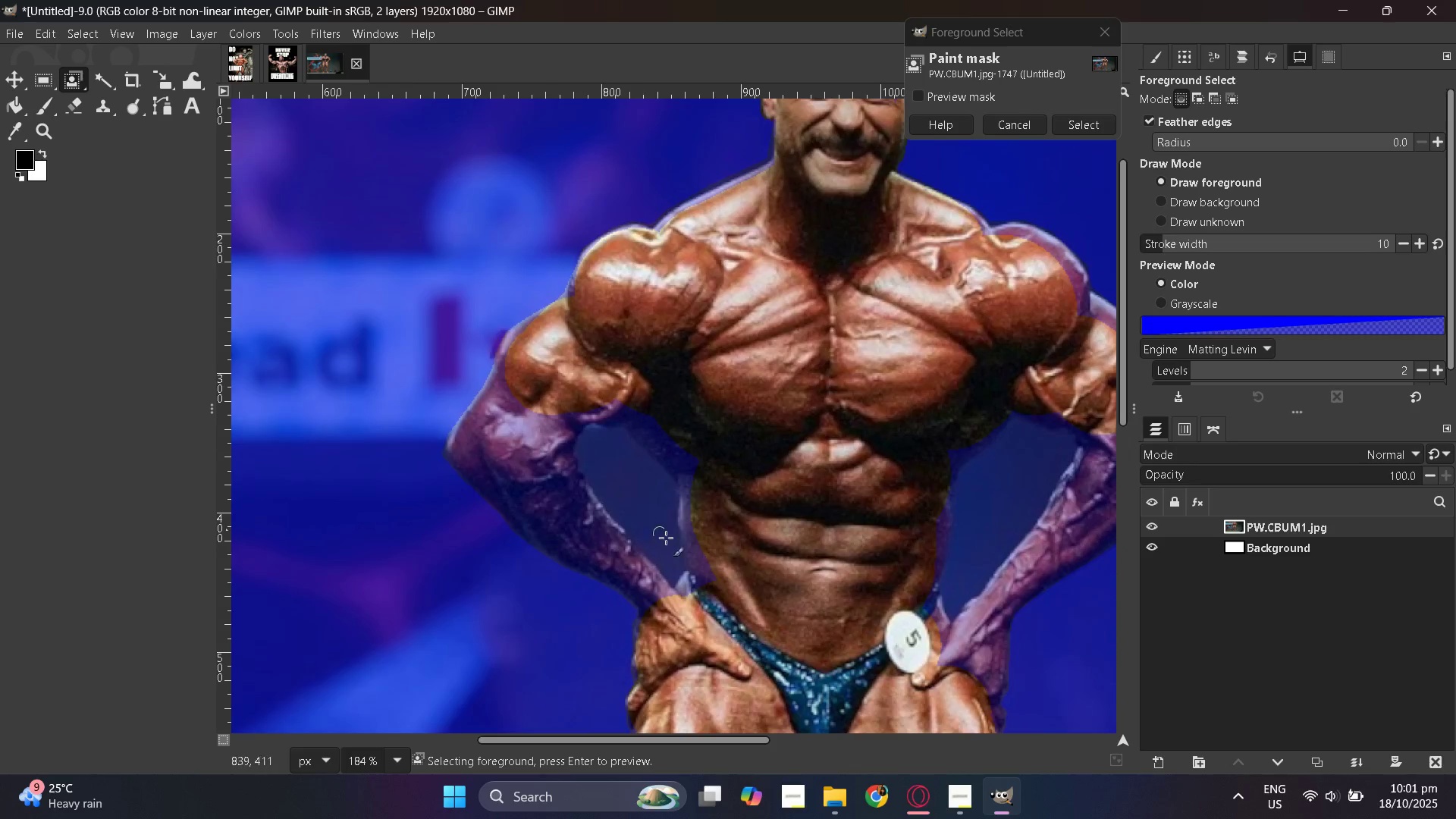 
hold_key(key=ControlLeft, duration=0.88)
scroll: coordinate [722, 587], scroll_direction: up, amount: 8.0
 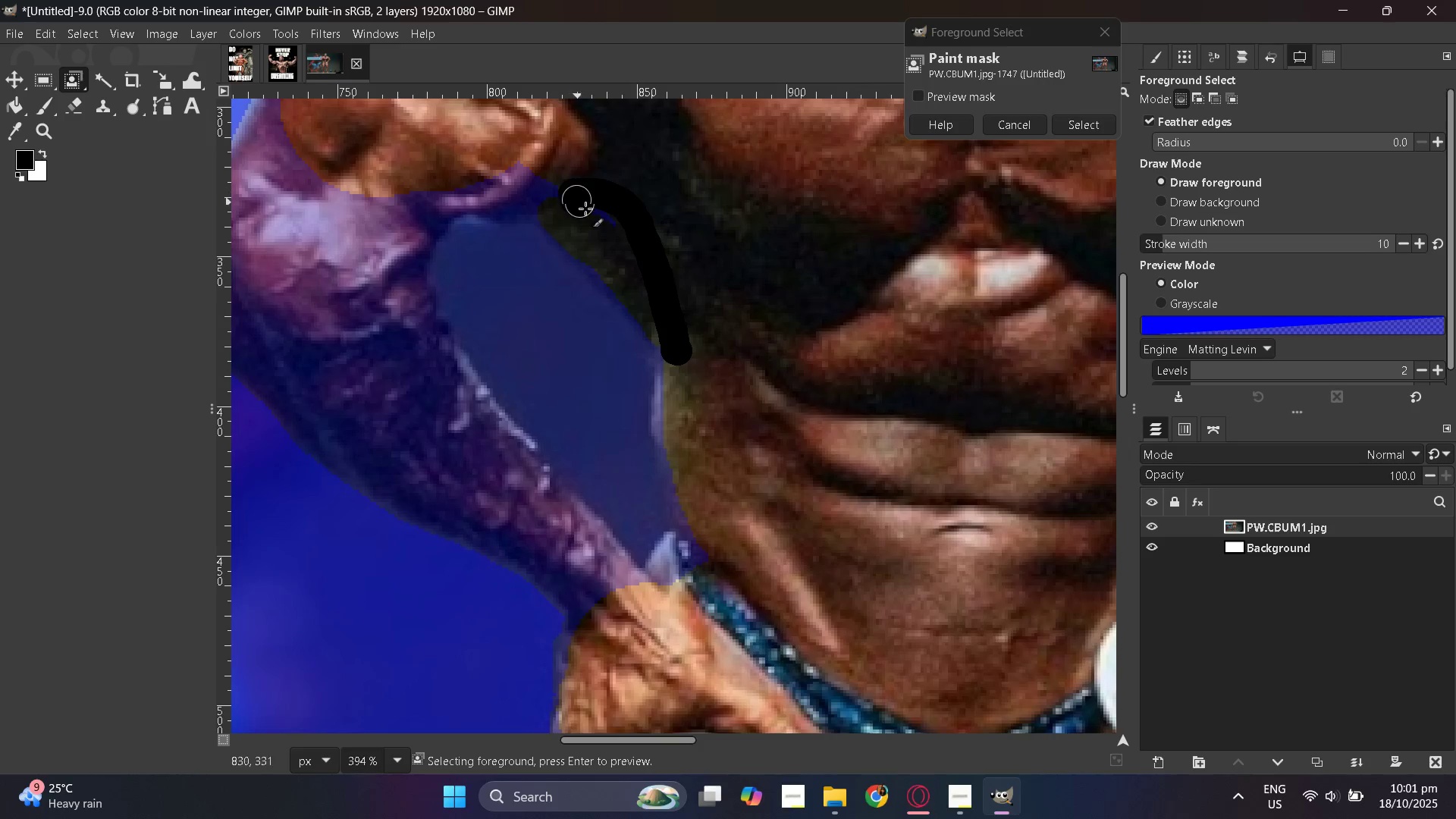 
wait(14.15)
 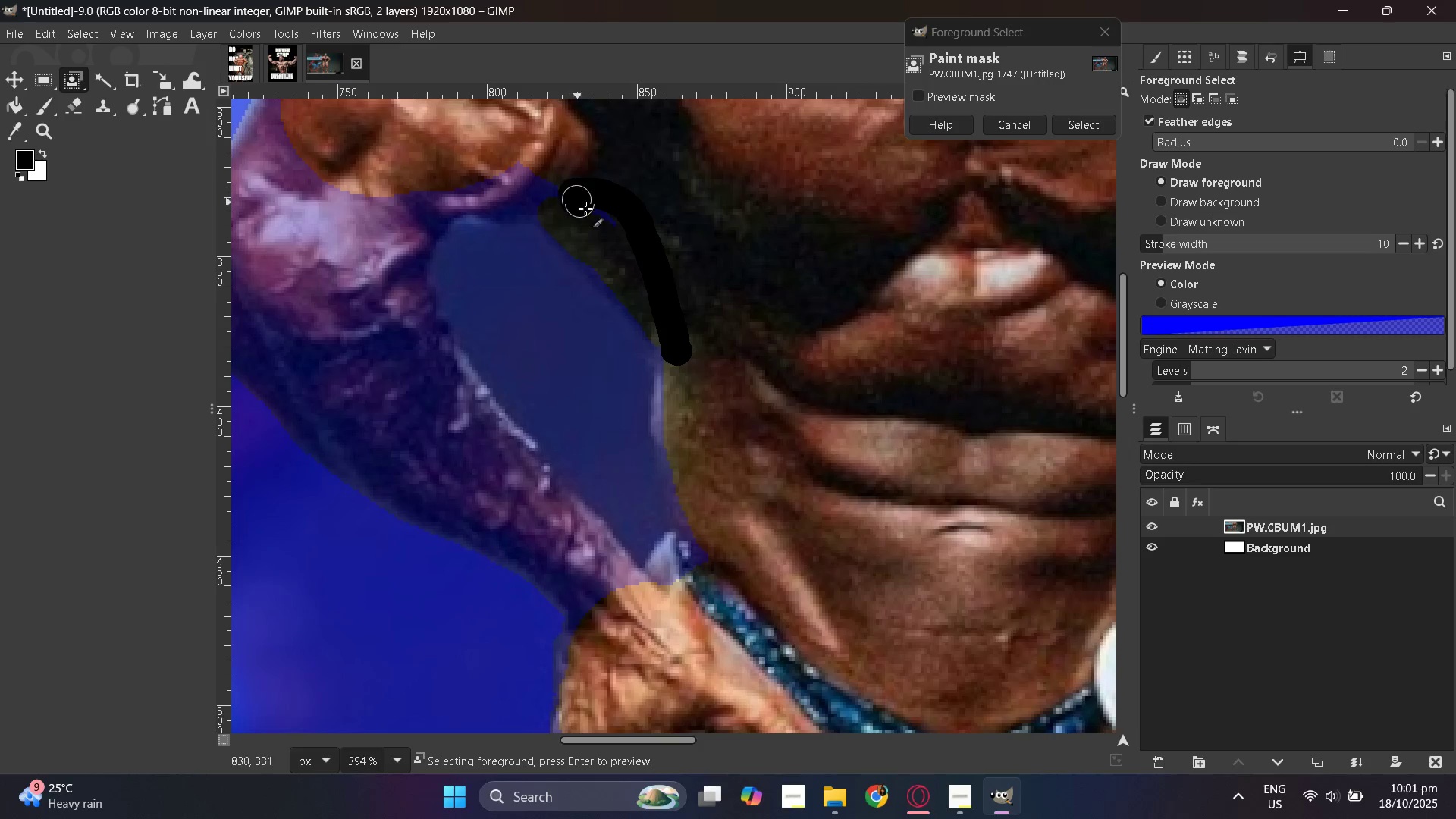 
hold_key(key=ControlLeft, duration=0.97)
scroll: coordinate [506, 332], scroll_direction: up, amount: 1.0
 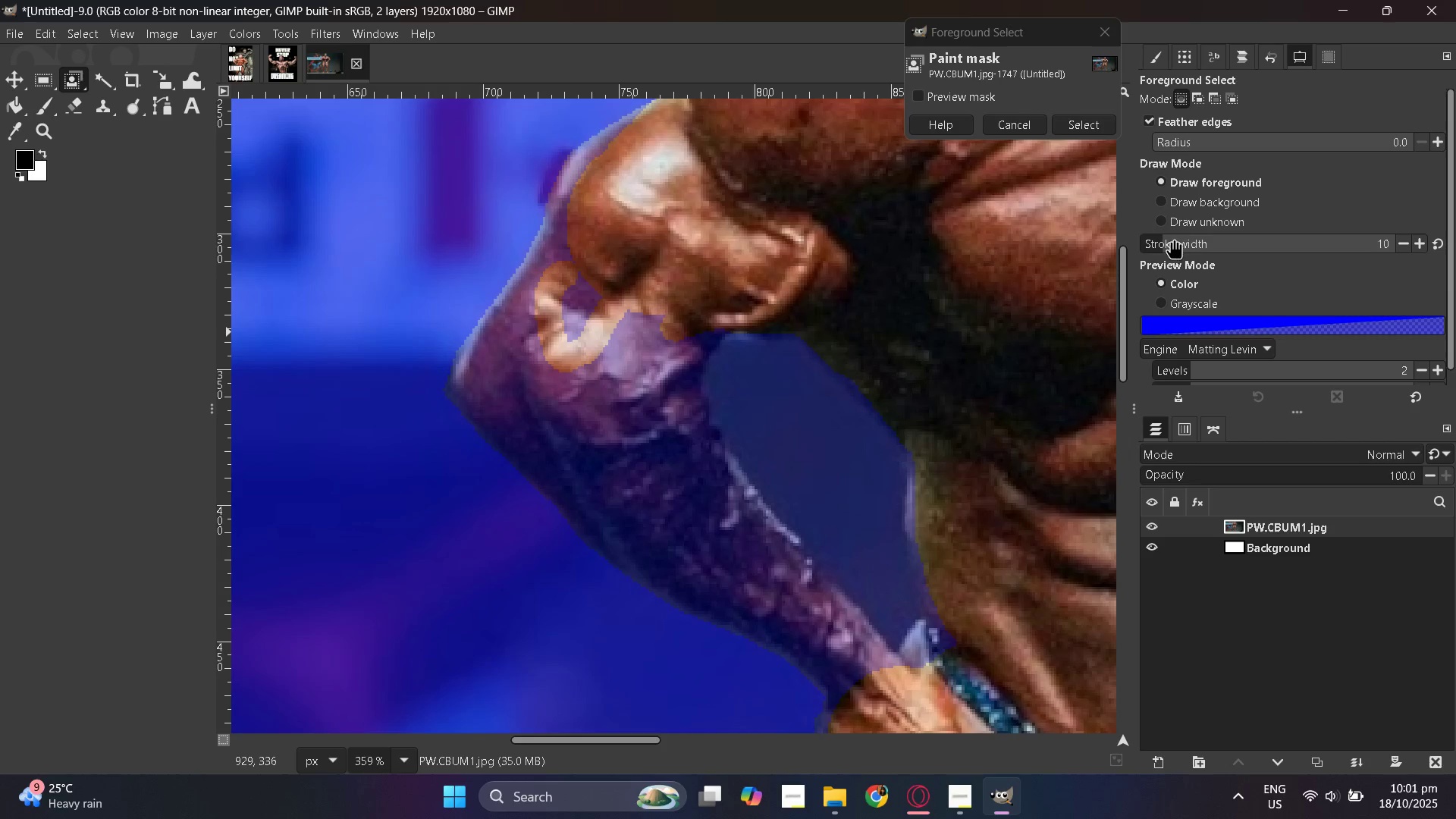 
double_click([1420, 243])
 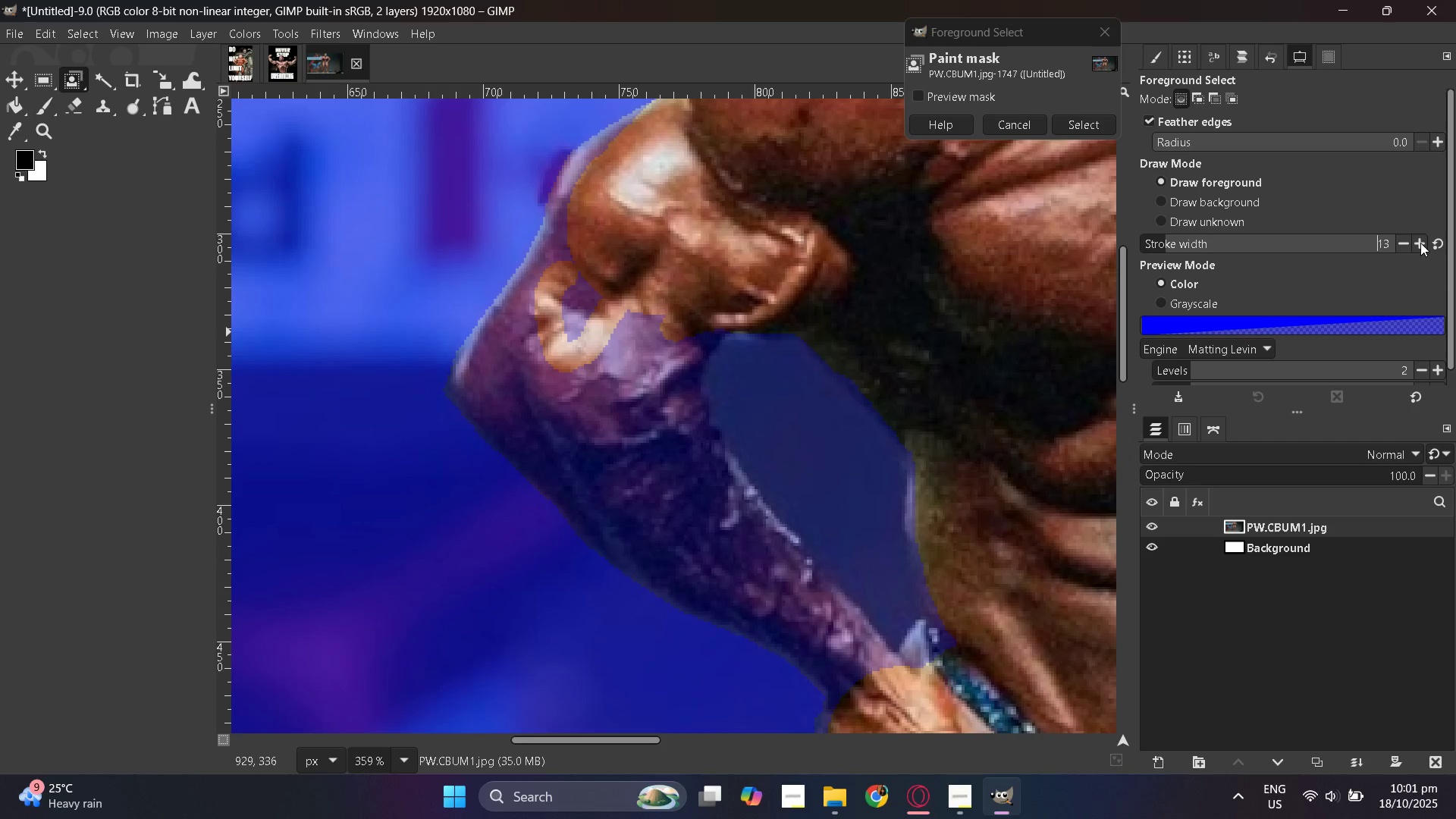 
triple_click([1420, 243])
 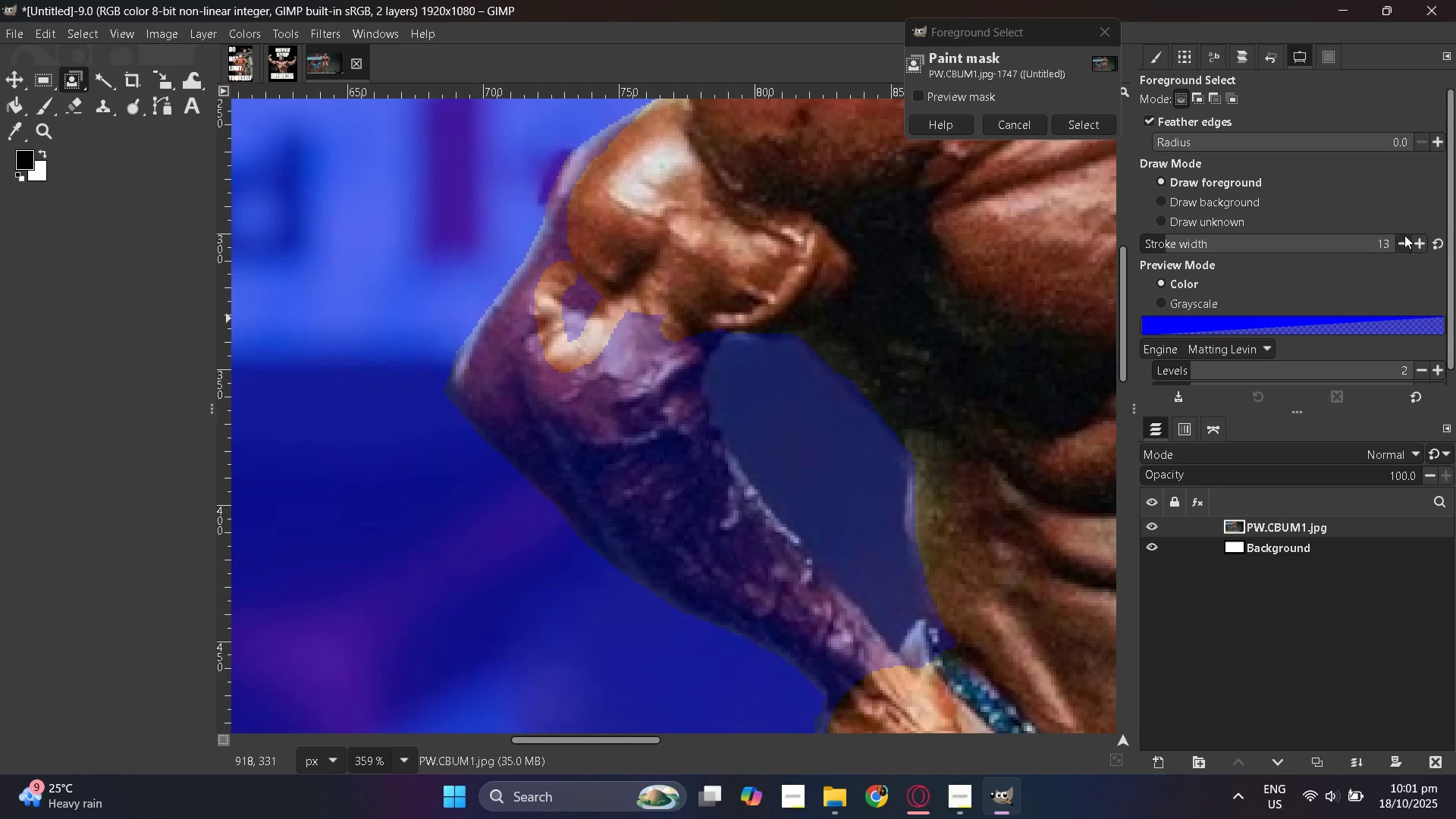 
double_click([1419, 238])
 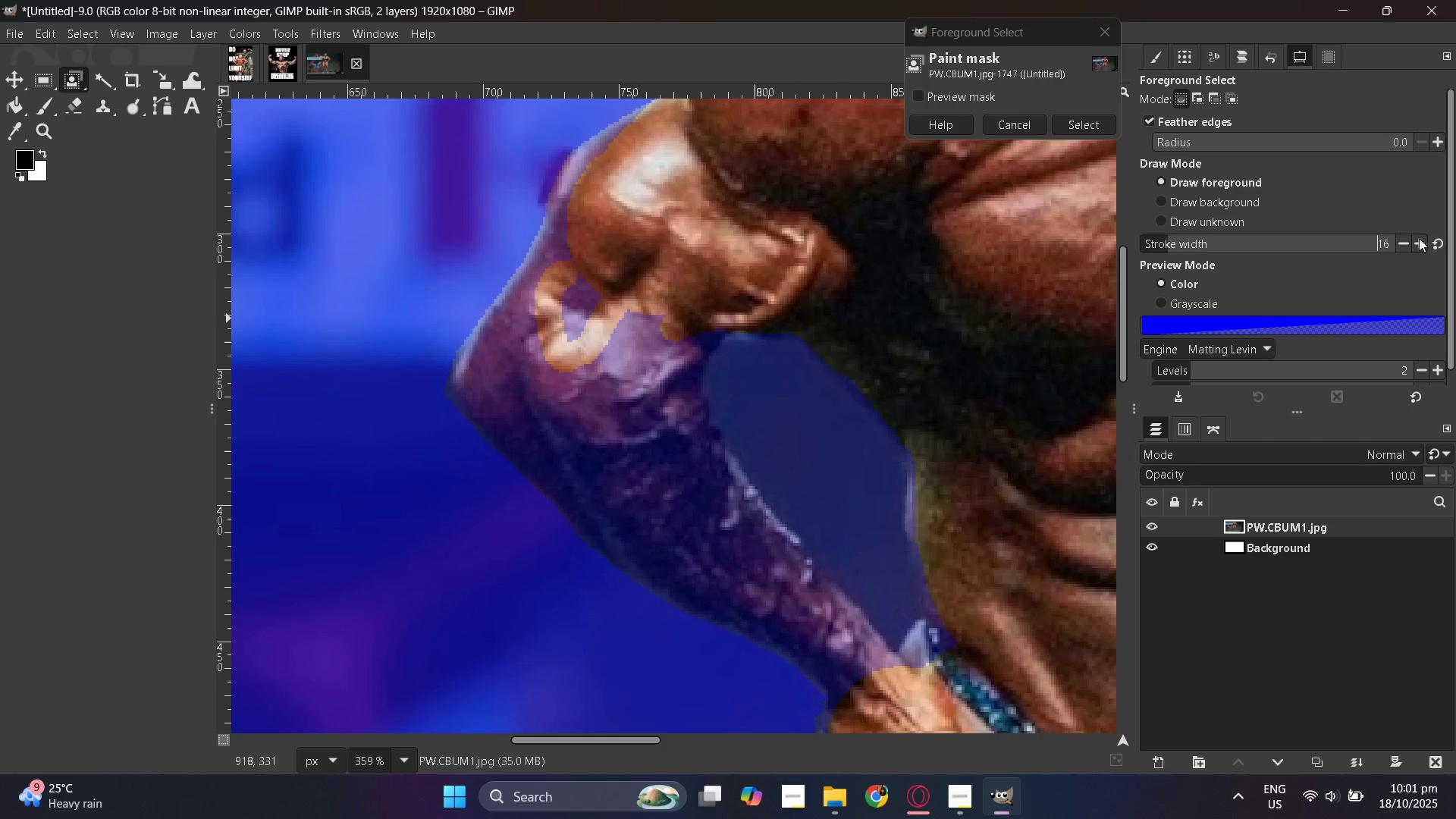 
triple_click([1419, 238])
 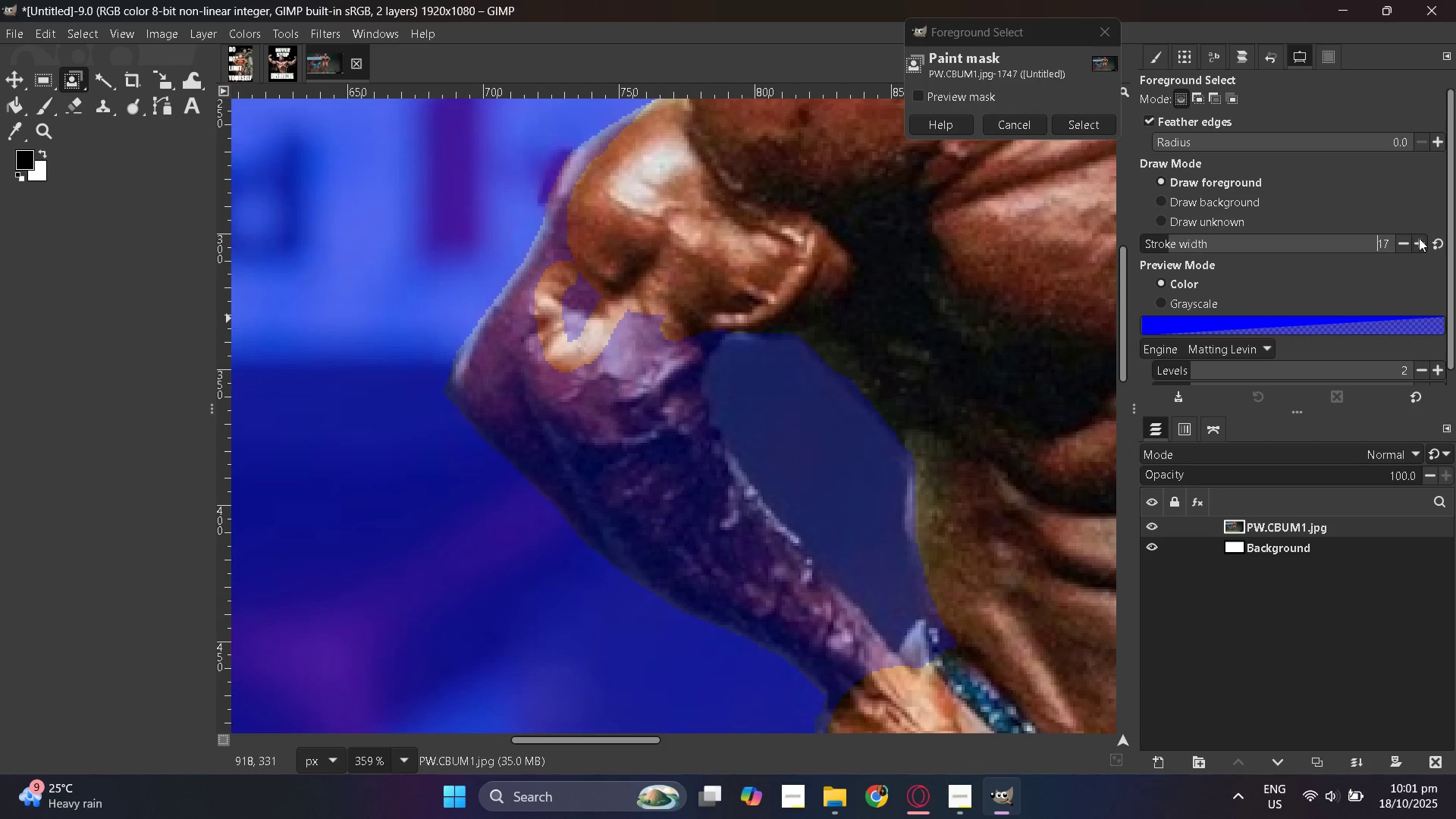 
triple_click([1419, 238])
 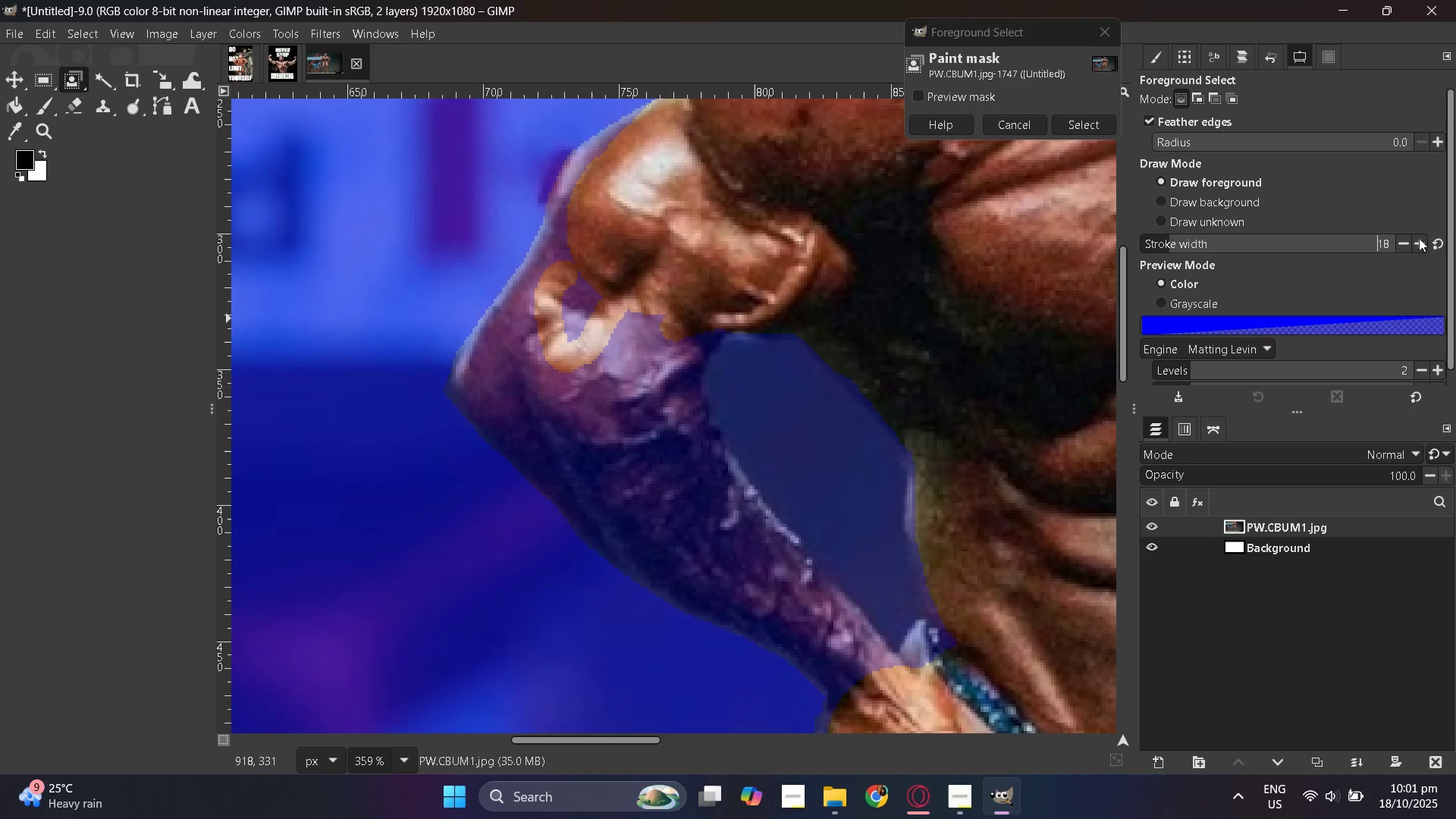 
triple_click([1419, 238])
 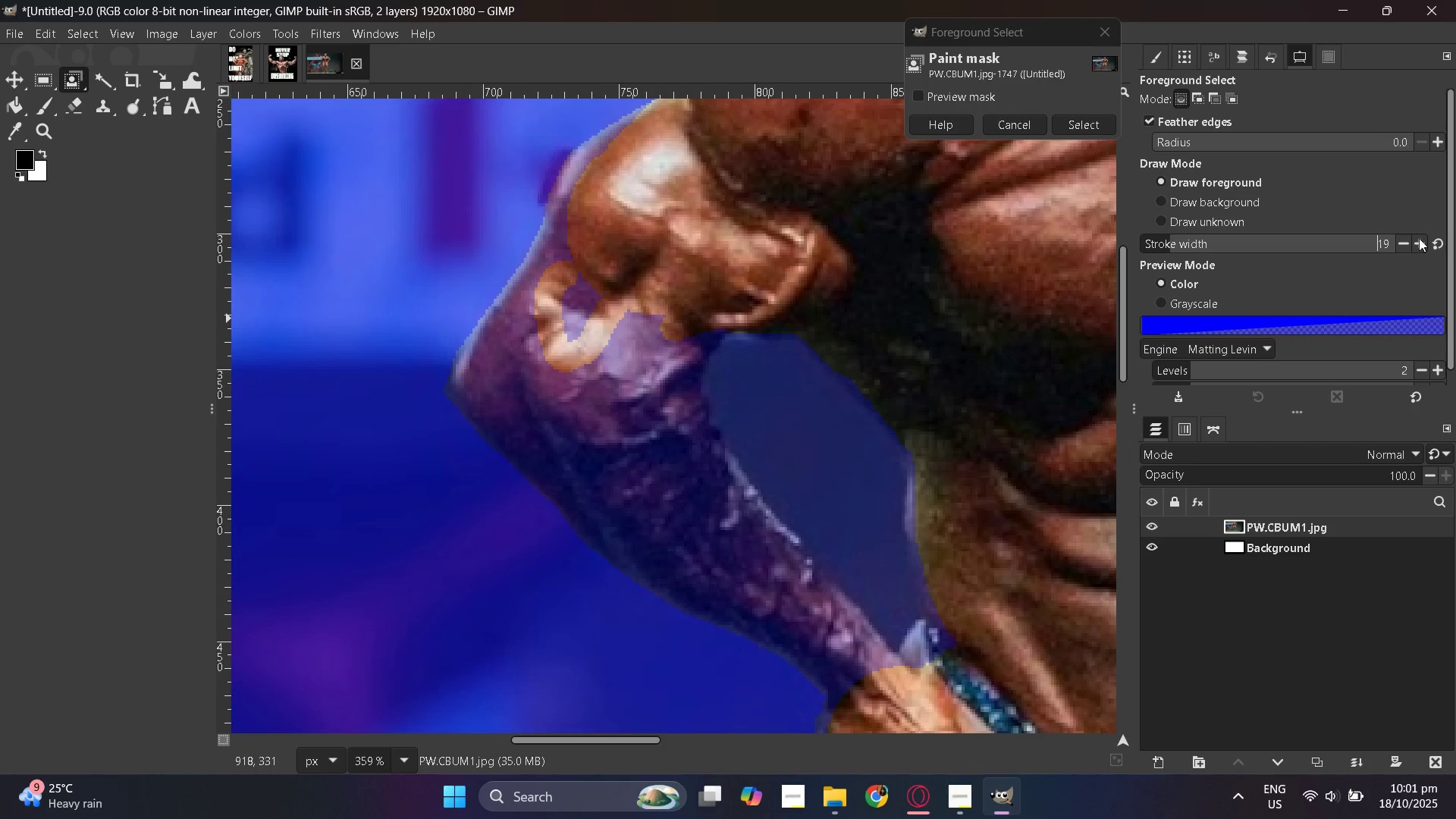 
triple_click([1419, 238])
 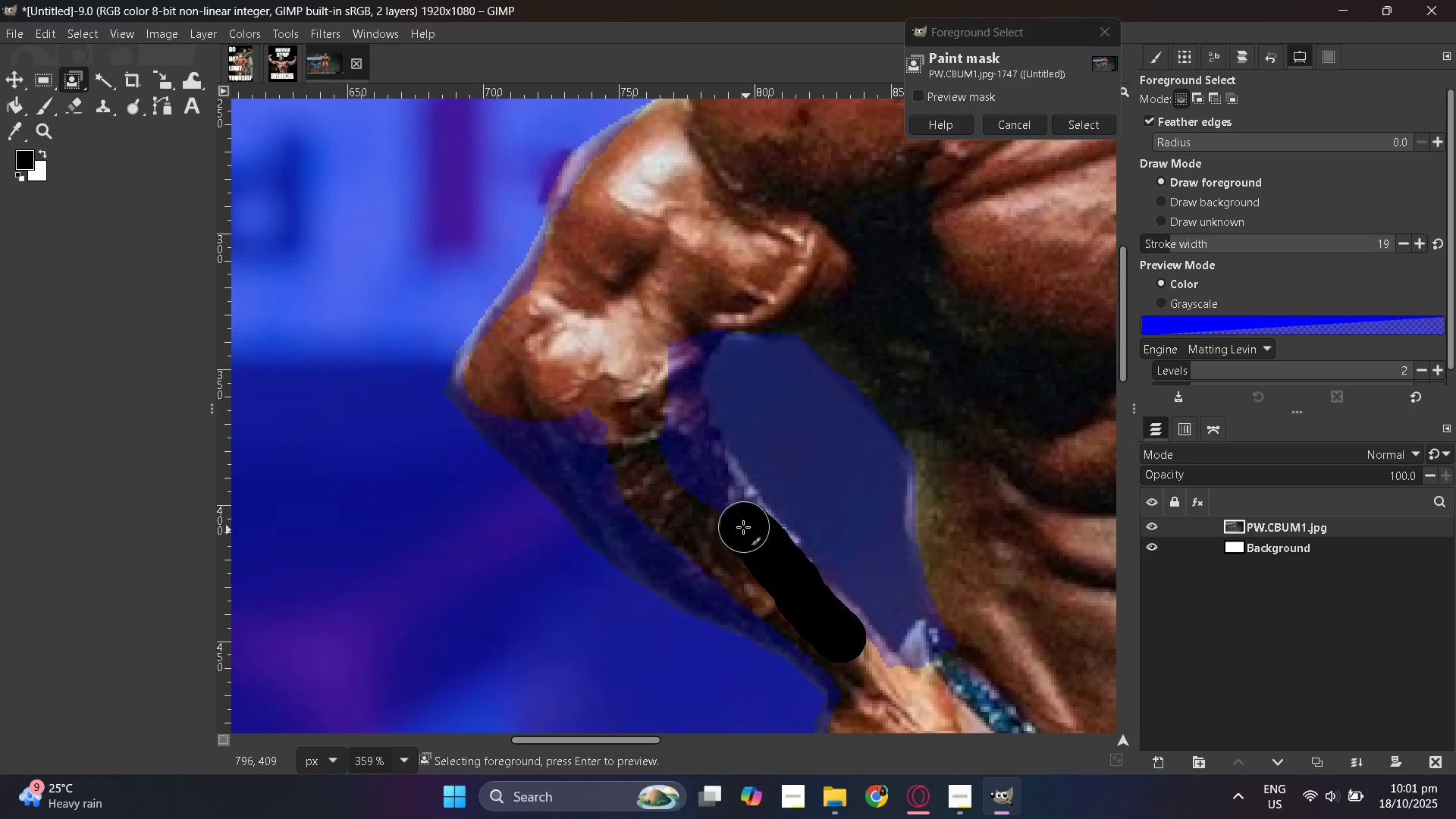 
wait(17.87)
 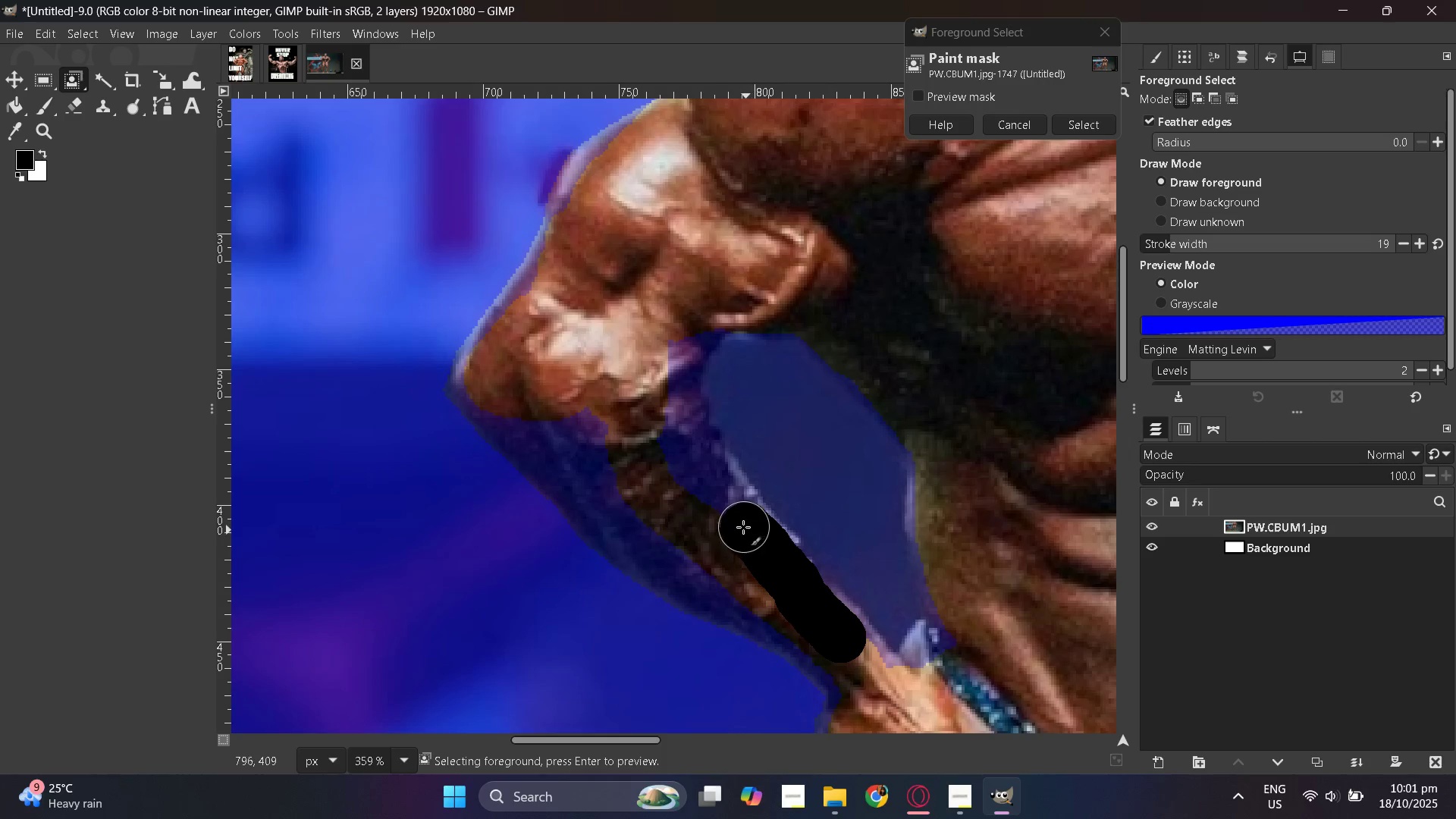 
key(Control+ControlLeft)
 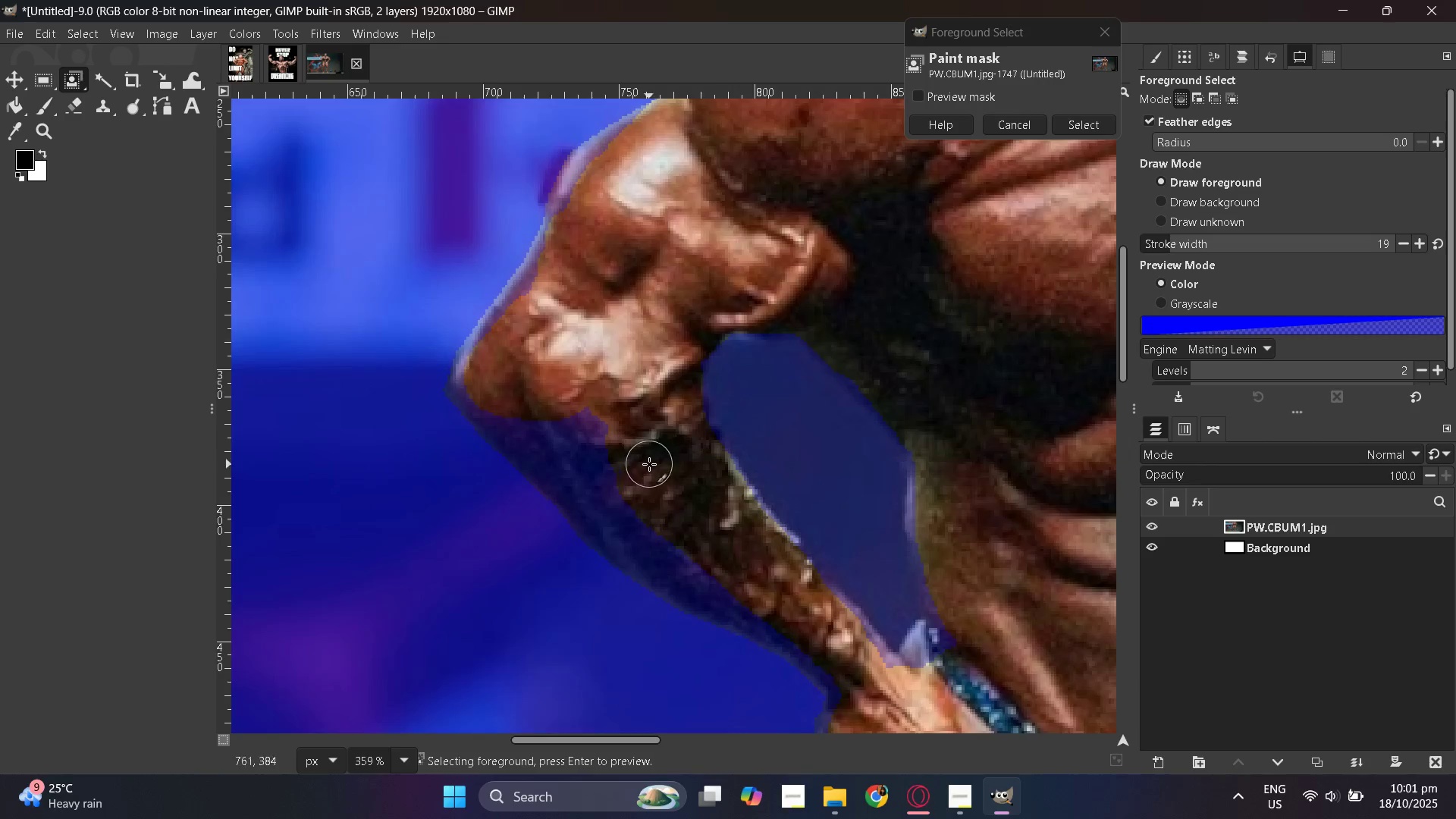 
scroll: coordinate [350, 393], scroll_direction: down, amount: 15.0
 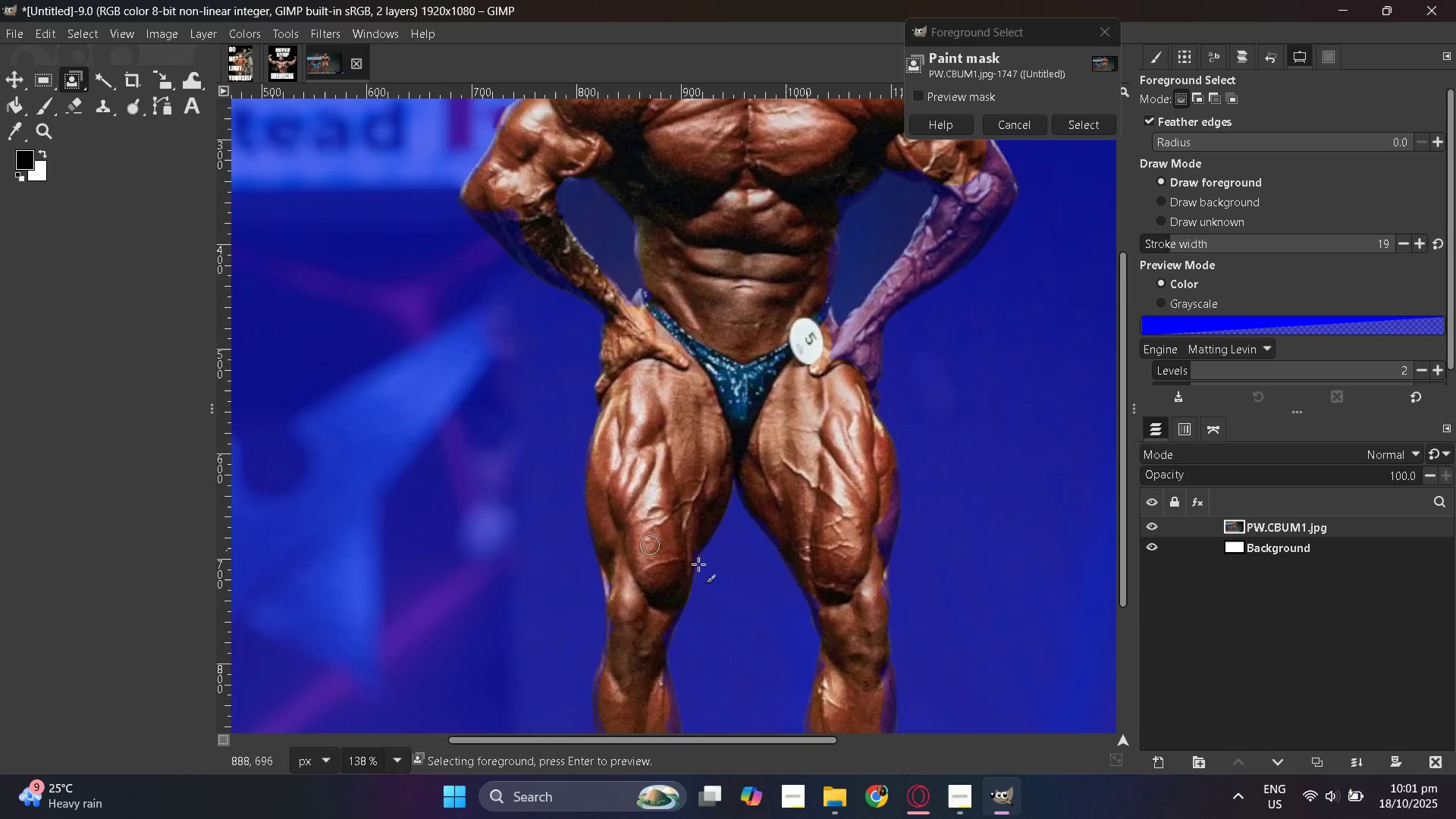 
hold_key(key=ControlLeft, duration=0.44)
 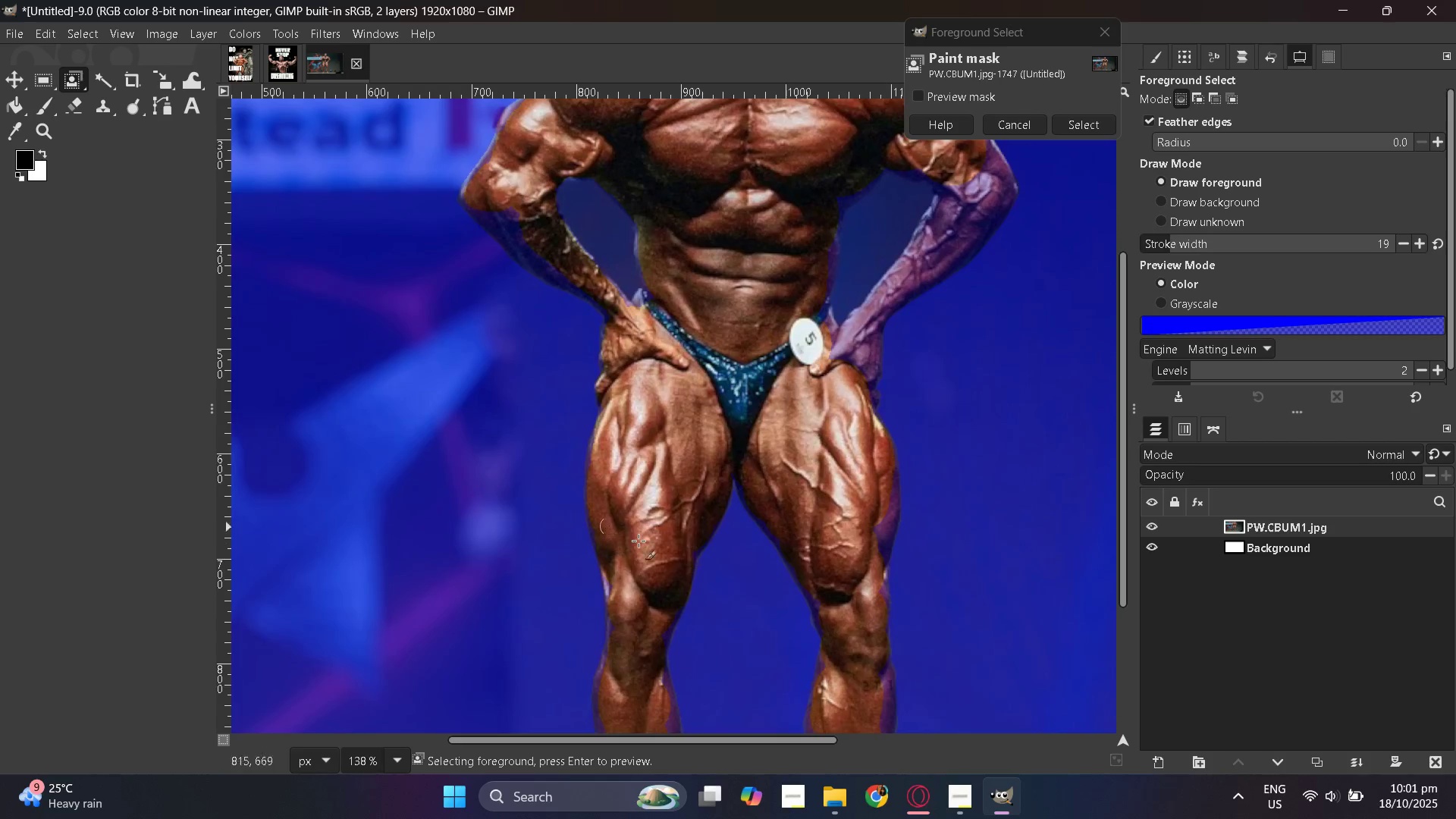 
key(Control+ControlLeft)
 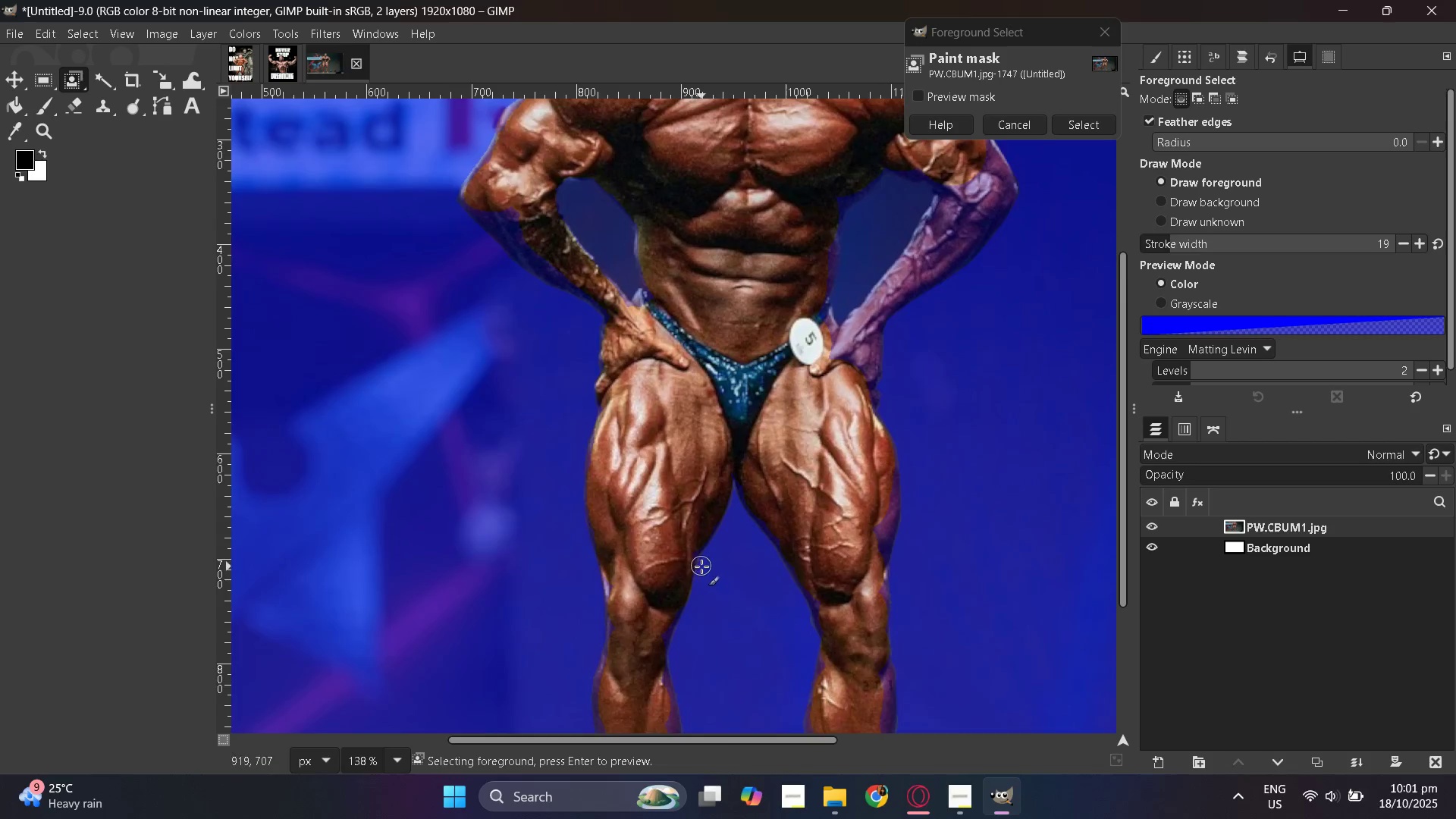 
scroll: coordinate [701, 566], scroll_direction: up, amount: 1.0
 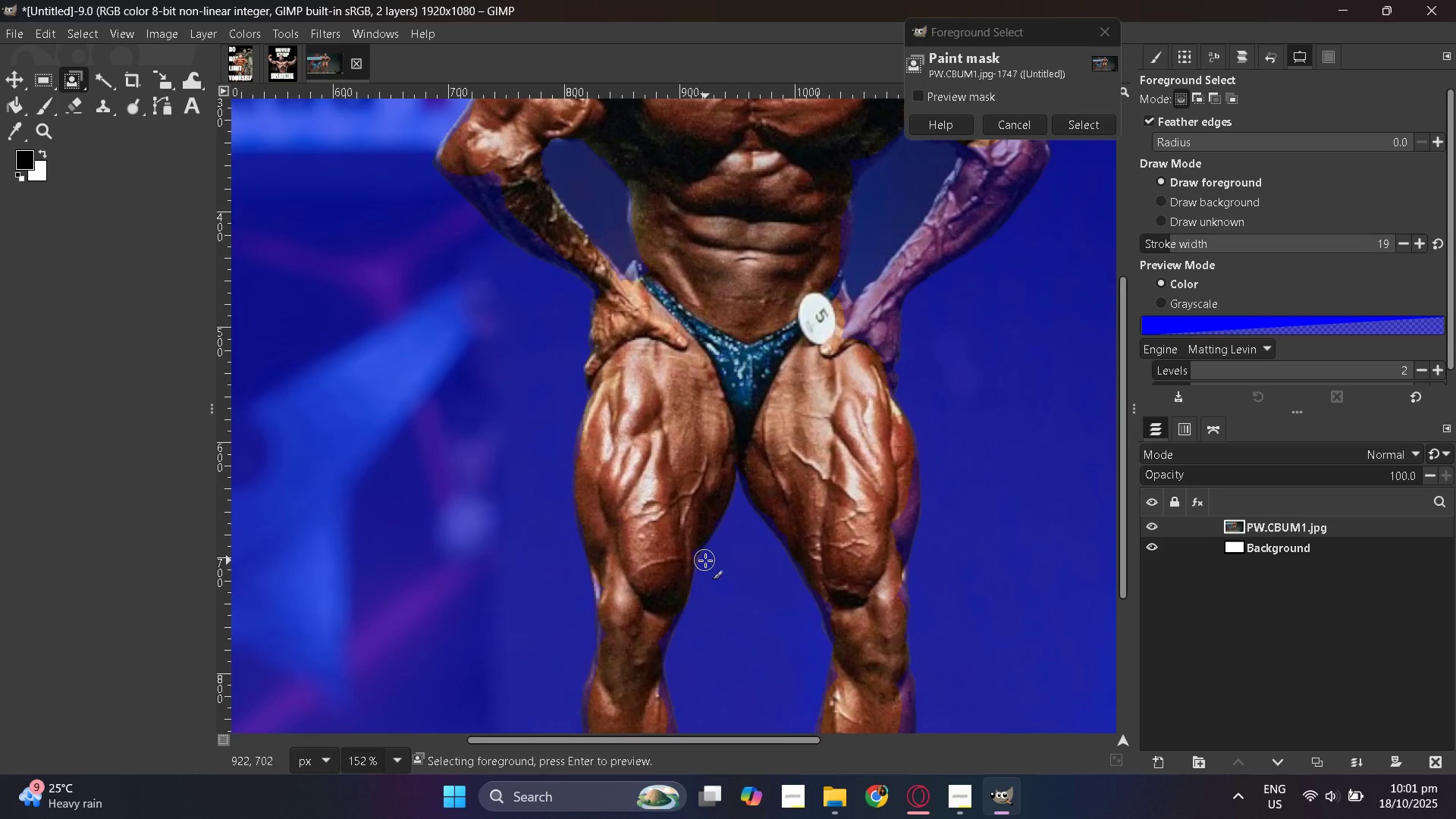 
hold_key(key=ControlLeft, duration=0.89)
scroll: coordinate [1139, 466], scroll_direction: up, amount: 5.0
 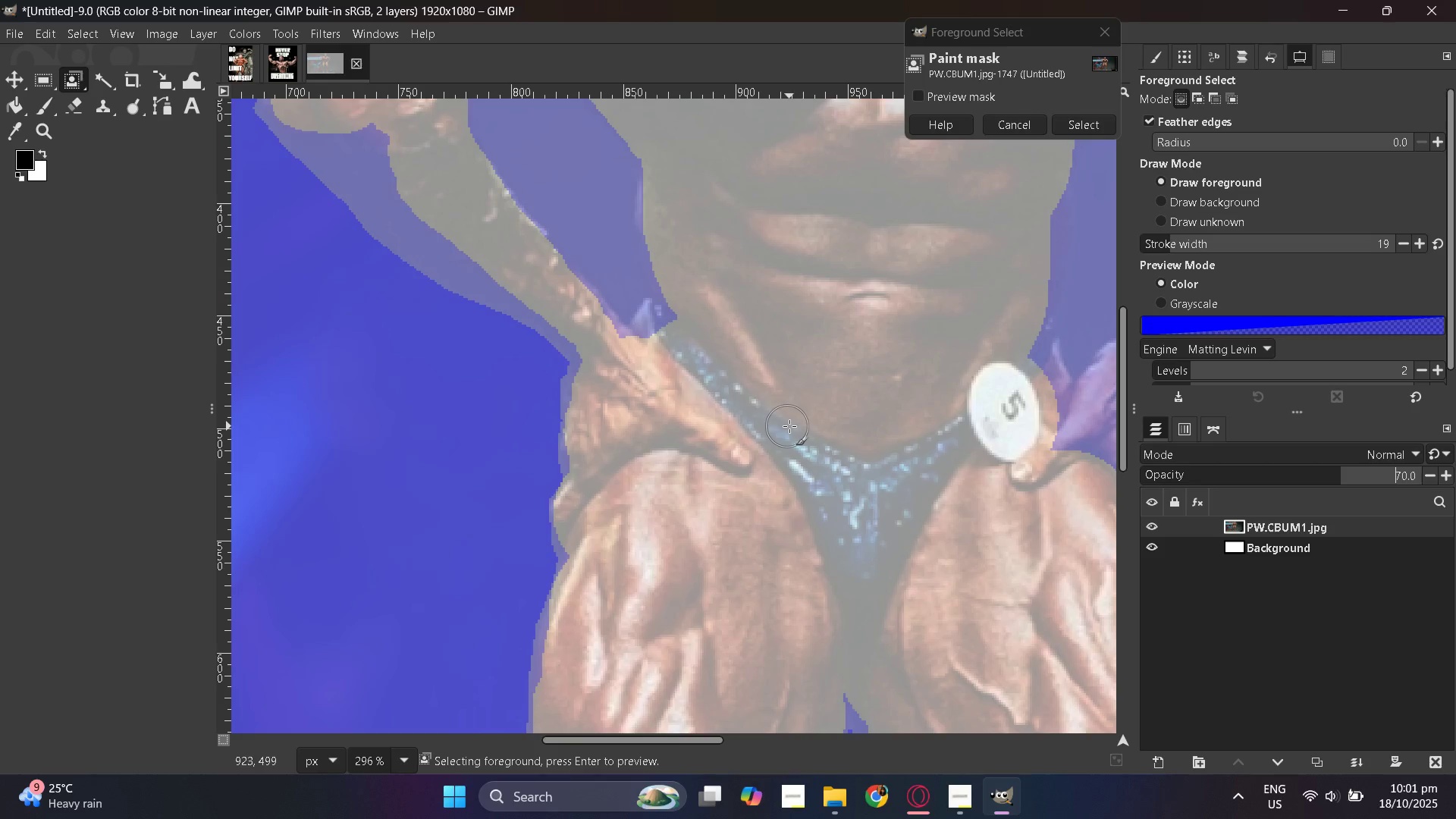 
hold_key(key=ControlLeft, duration=0.38)
 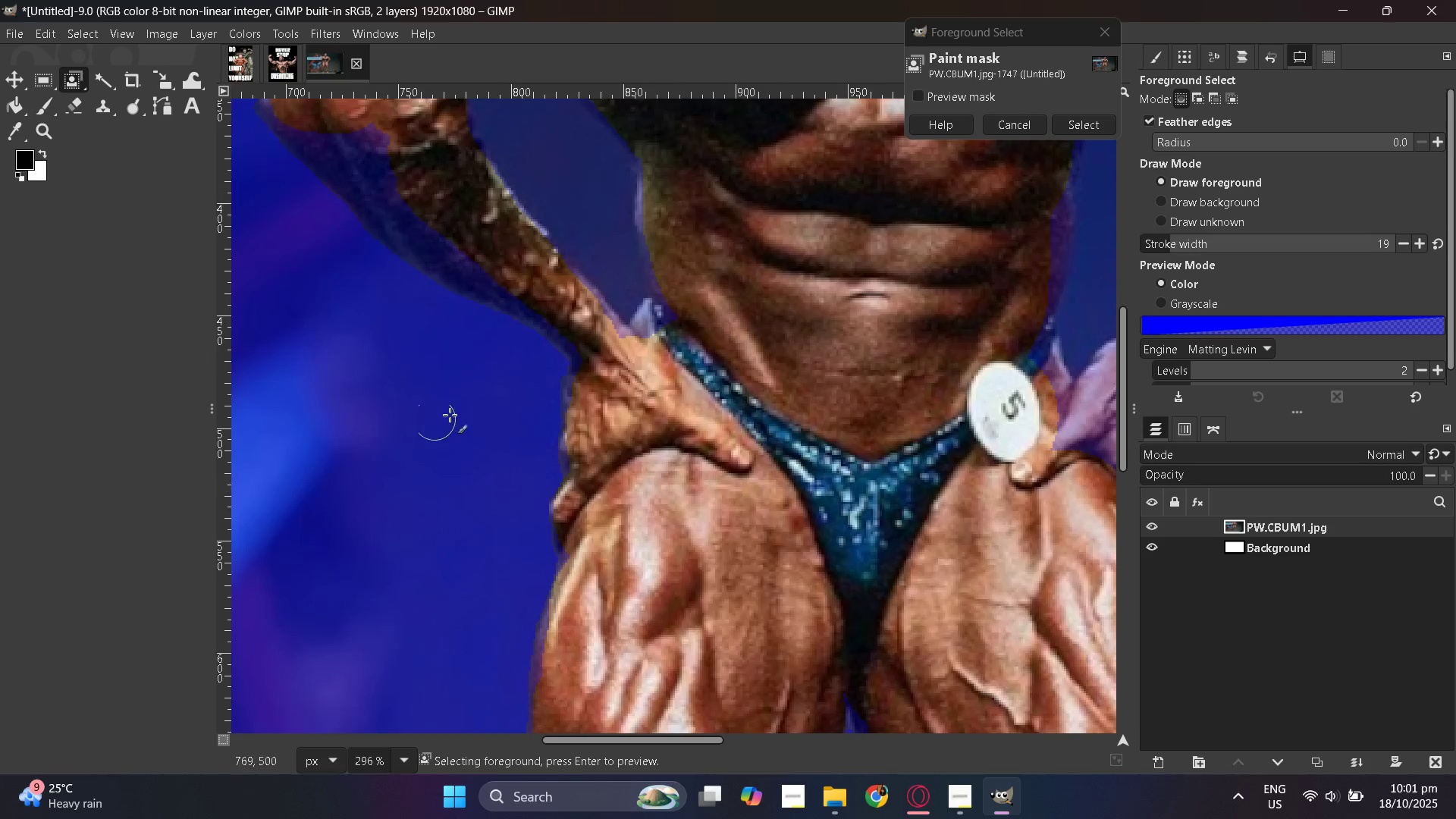 
hold_key(key=ControlLeft, duration=1.53)
 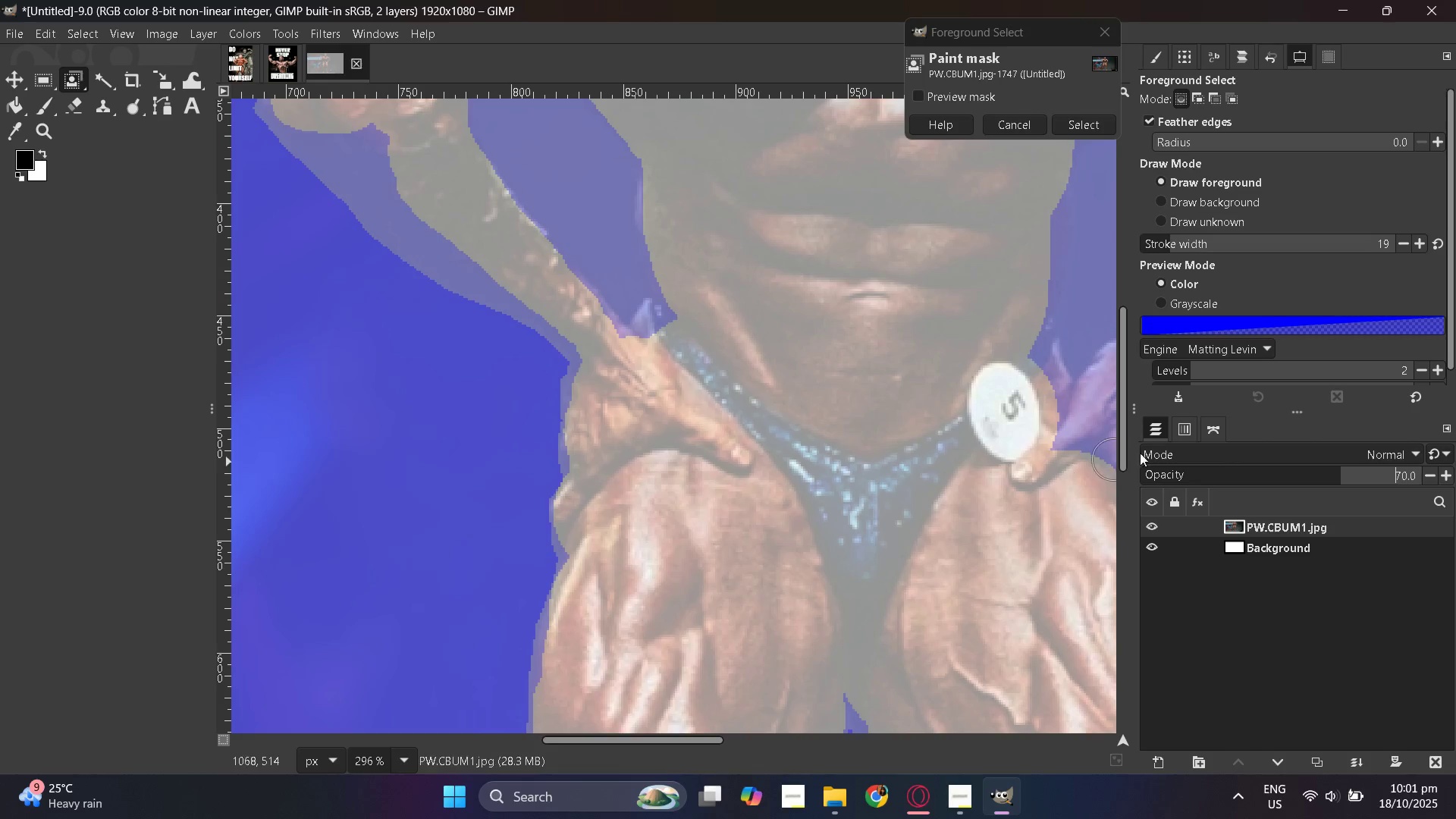 
hold_key(key=ControlLeft, duration=0.4)
 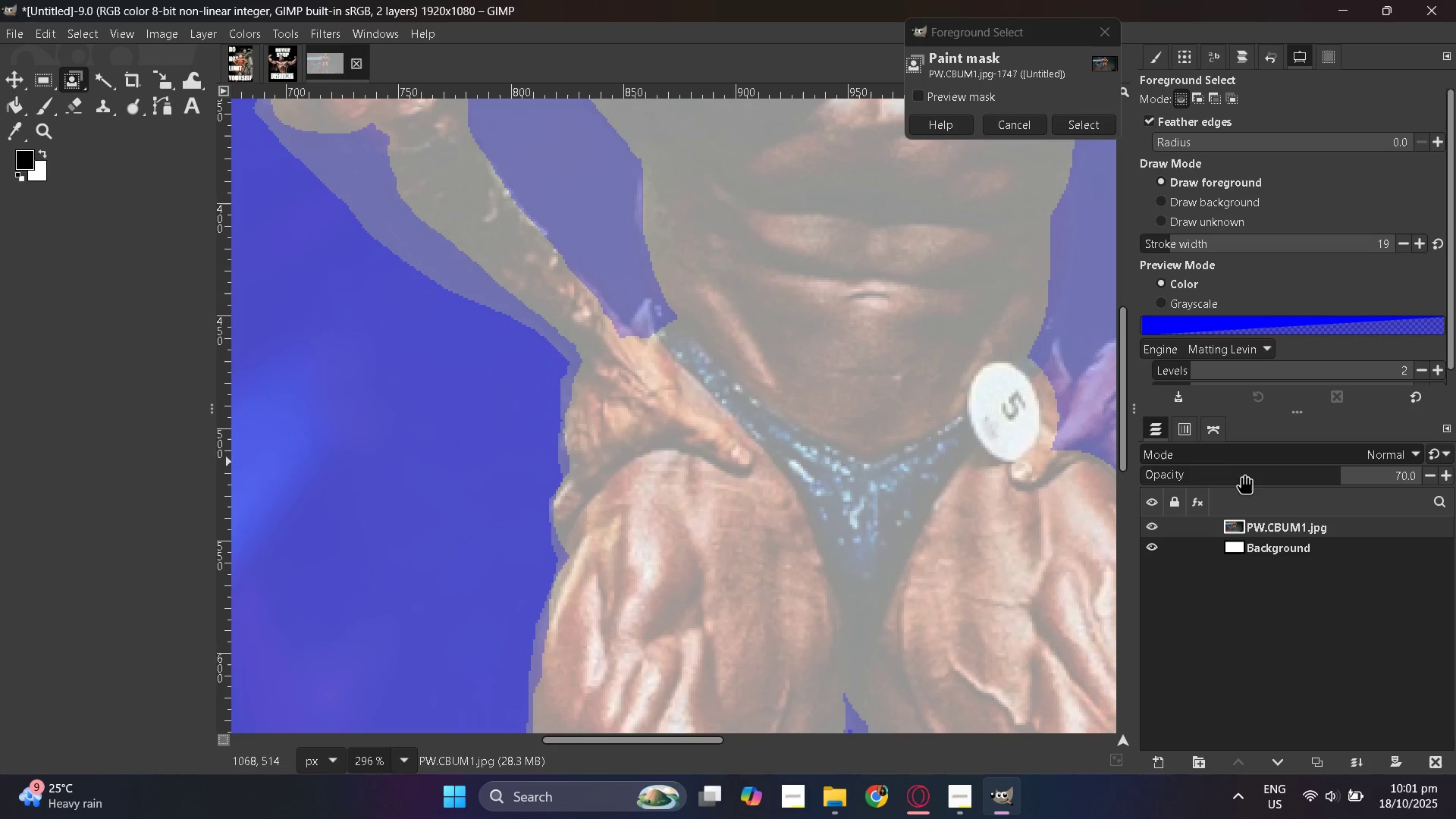 
key(Control+ControlLeft)
 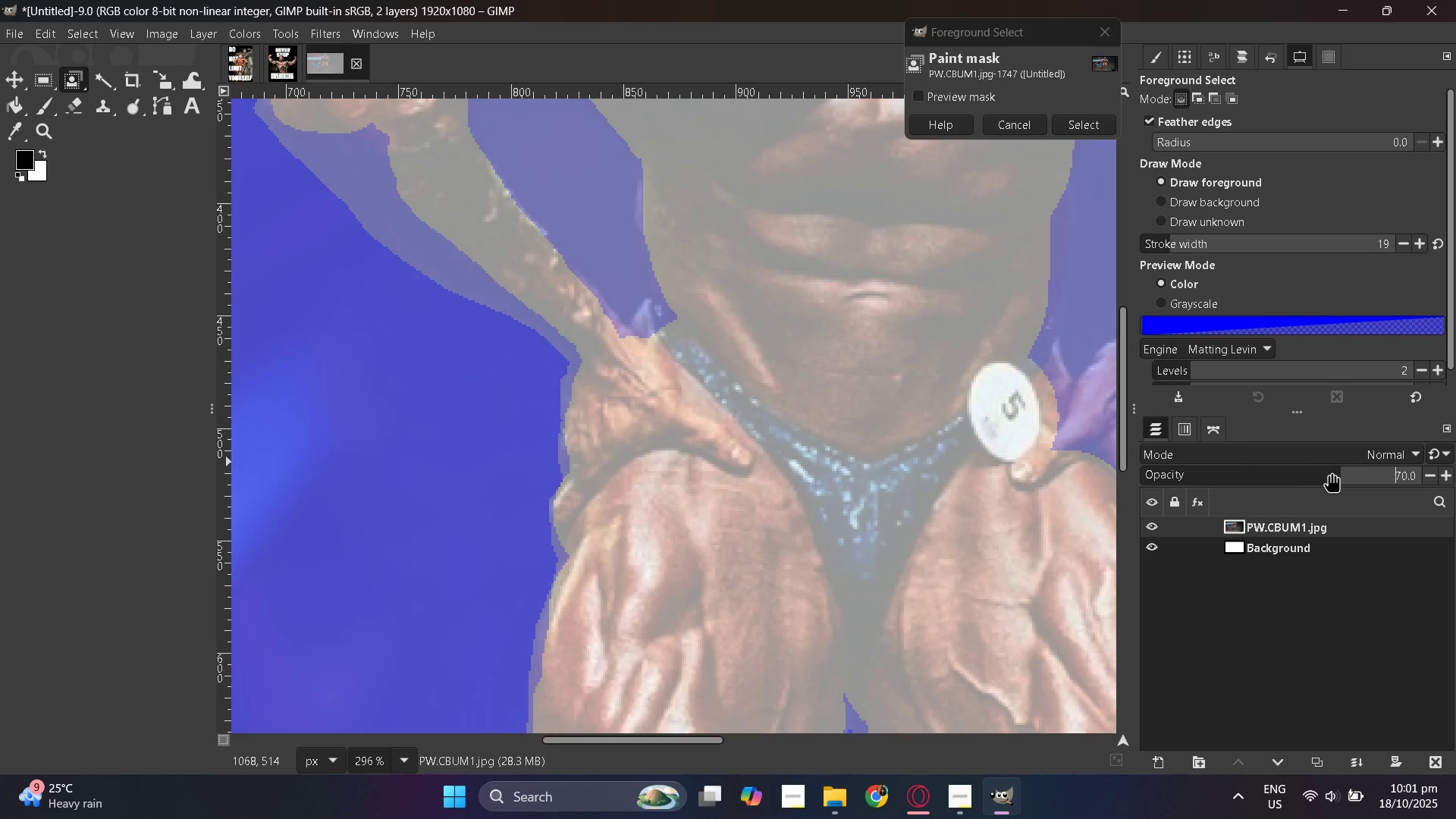 
hold_key(key=ControlLeft, duration=0.58)
scroll: coordinate [1331, 472], scroll_direction: up, amount: 9.0
 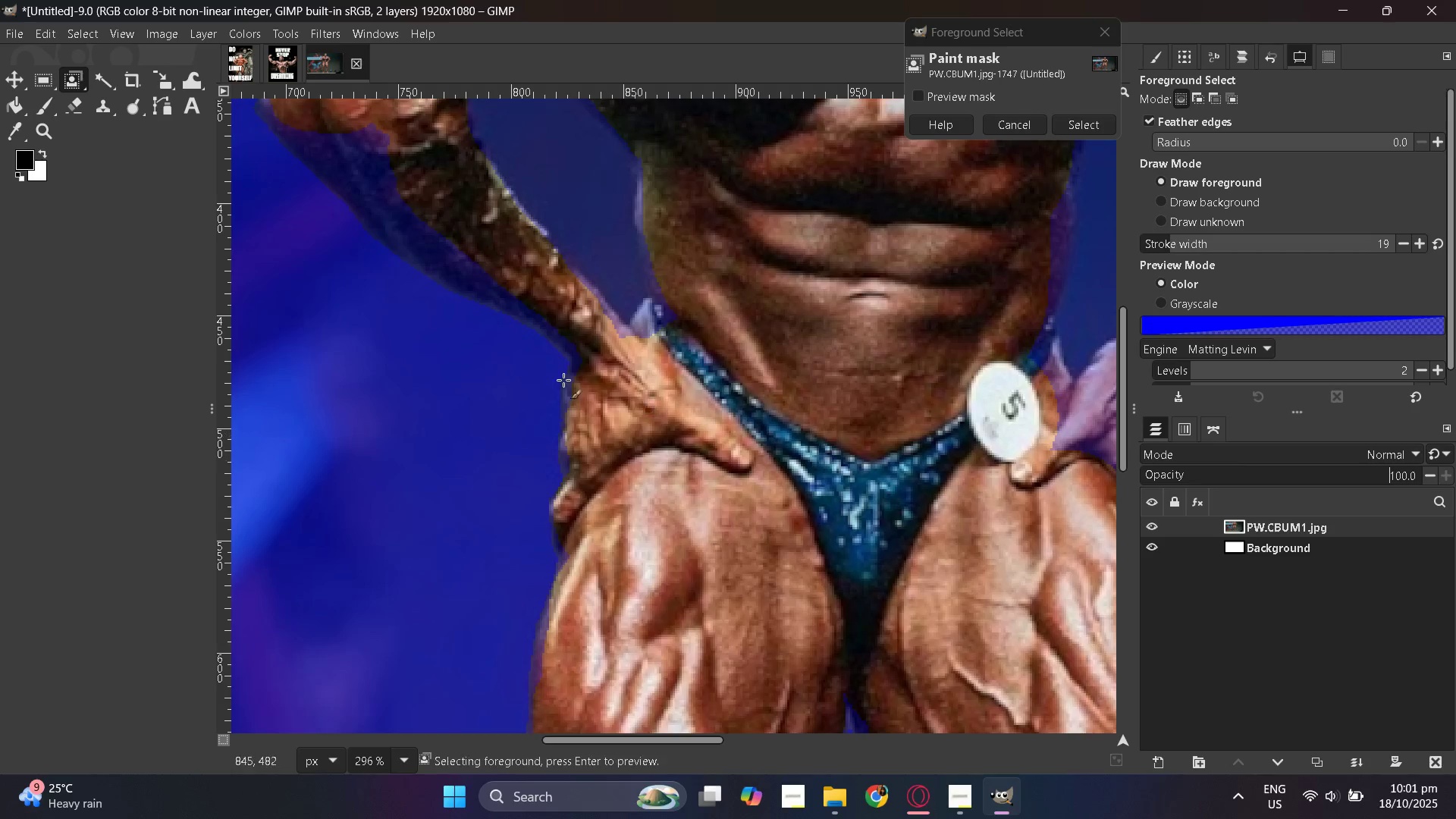 
hold_key(key=ControlLeft, duration=1.5)
scroll: coordinate [366, 353], scroll_direction: down, amount: 8.0
 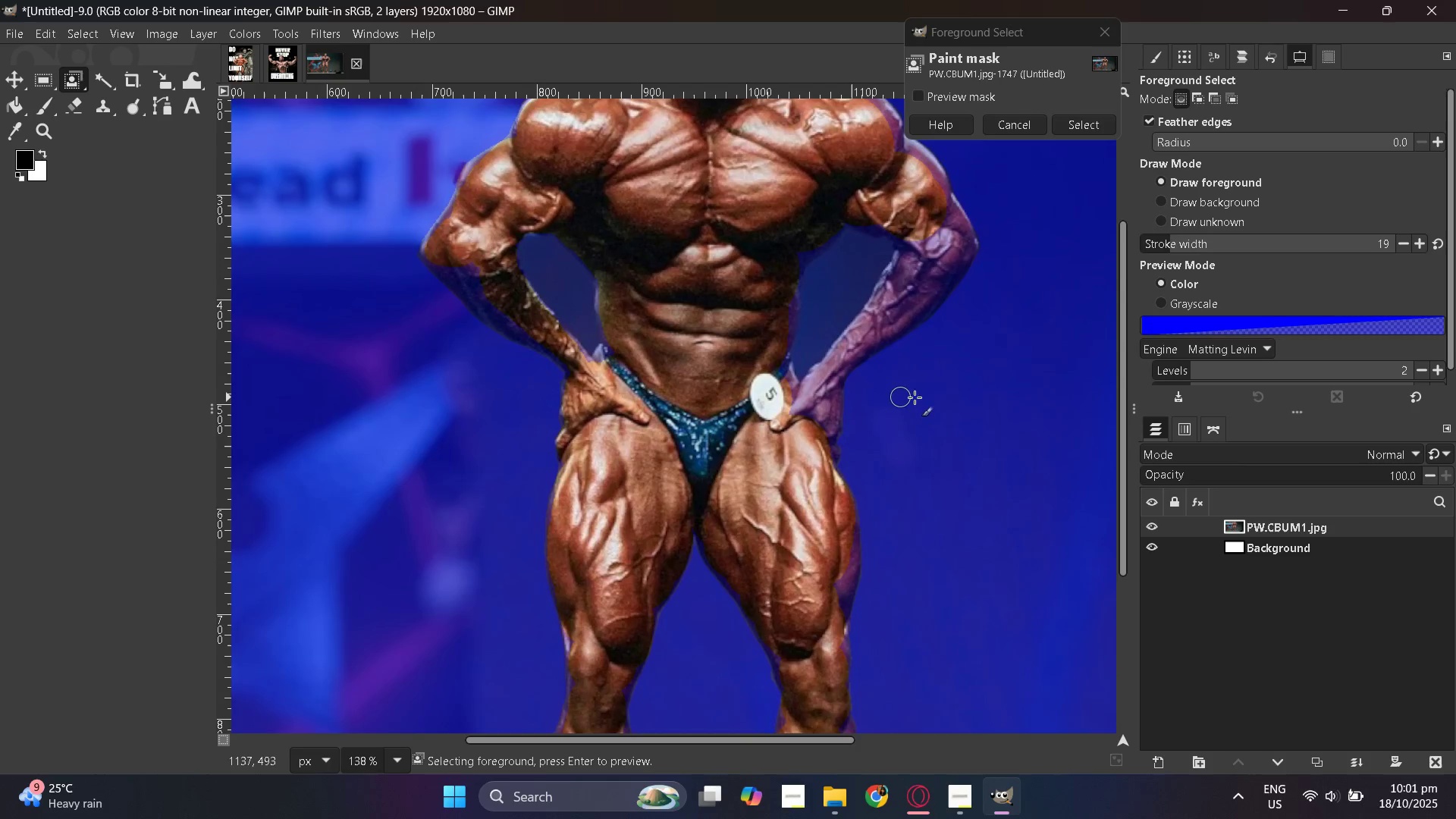 
hold_key(key=ControlLeft, duration=1.13)
scroll: coordinate [400, 360], scroll_direction: up, amount: 8.0
 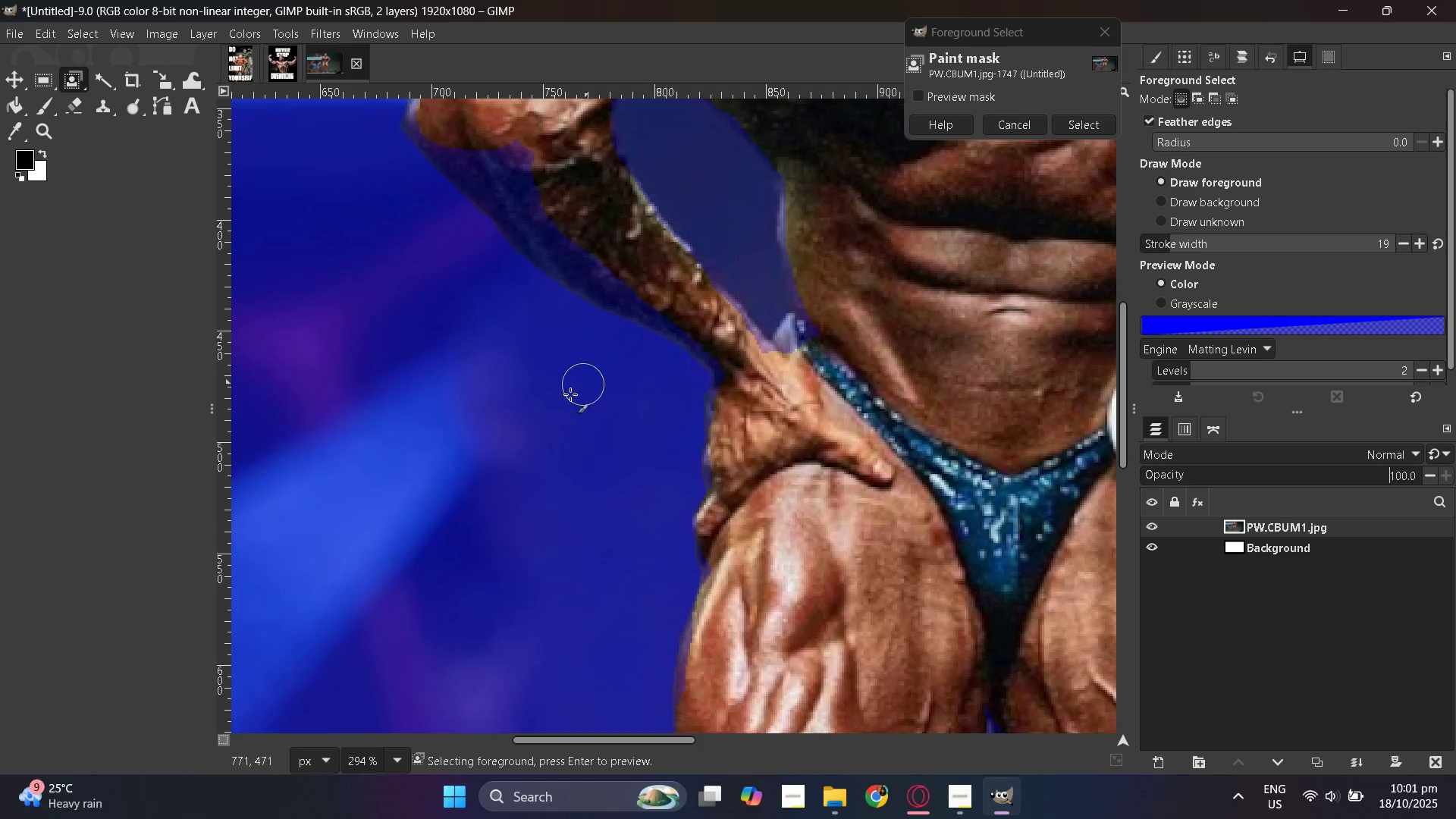 
hold_key(key=ControlLeft, duration=0.3)
scroll: coordinate [547, 404], scroll_direction: up, amount: 8.0
 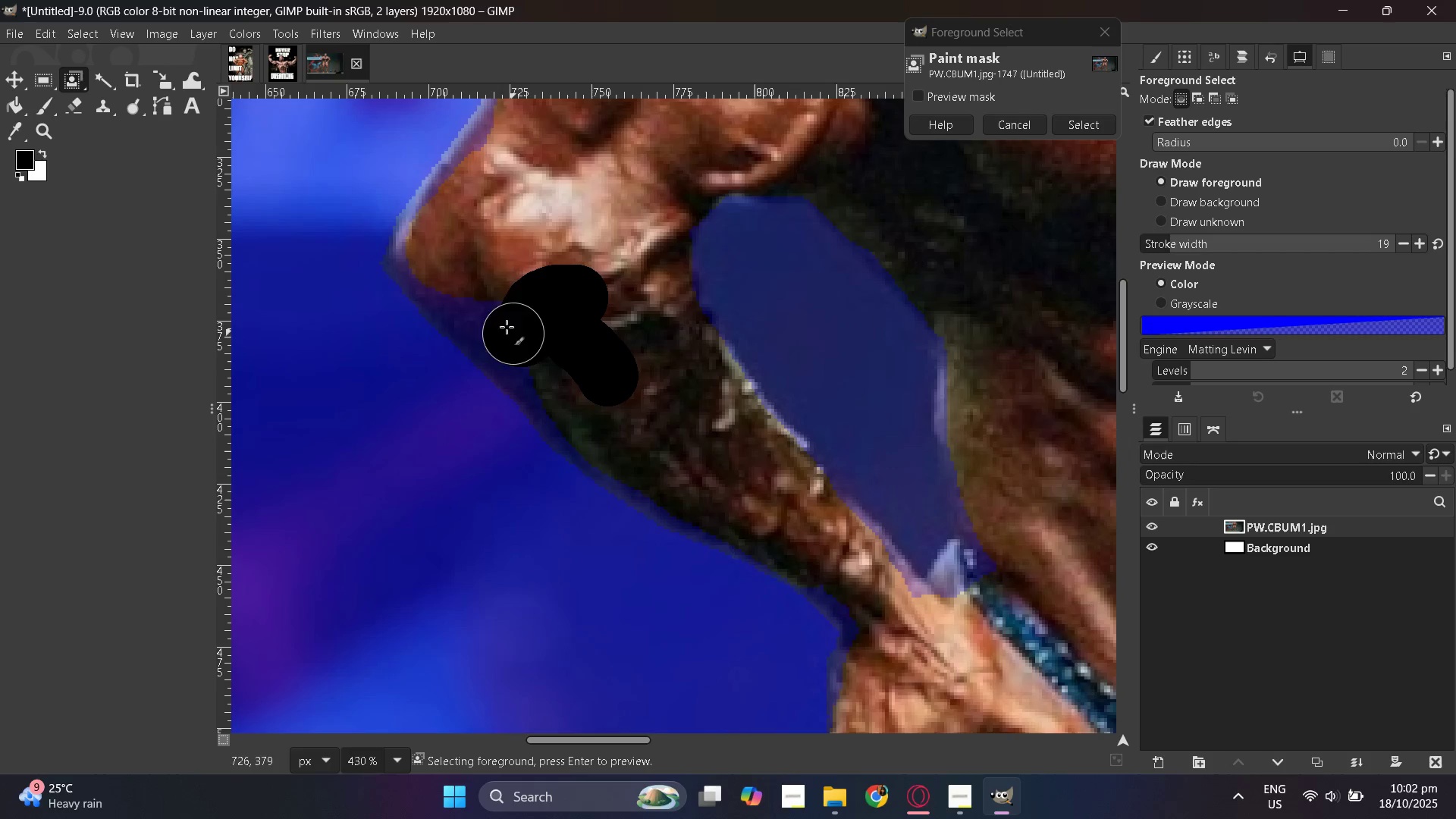 
wait(6.04)
 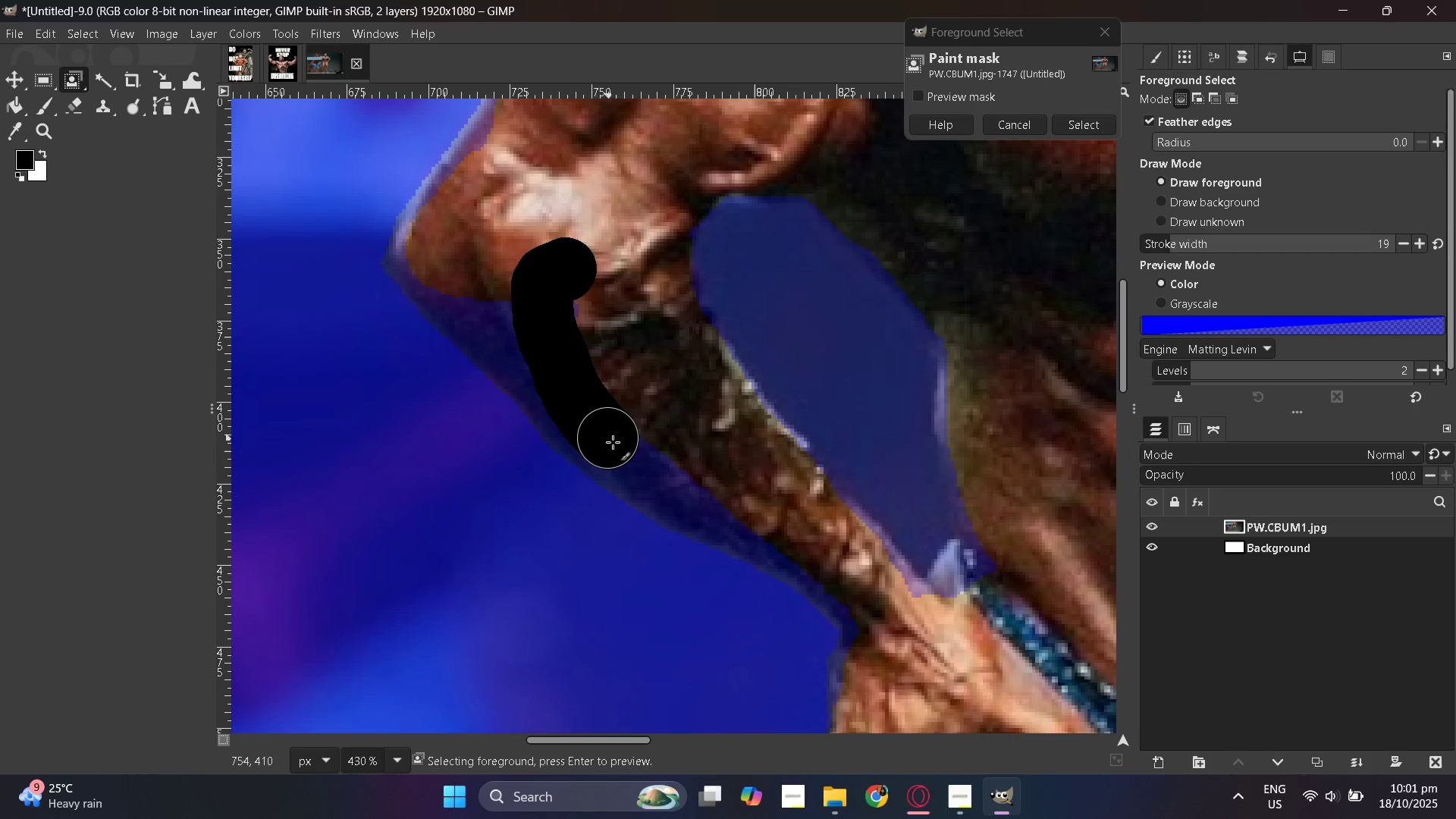 
hold_key(key=ControlLeft, duration=0.51)
scroll: coordinate [601, 407], scroll_direction: up, amount: 6.0
 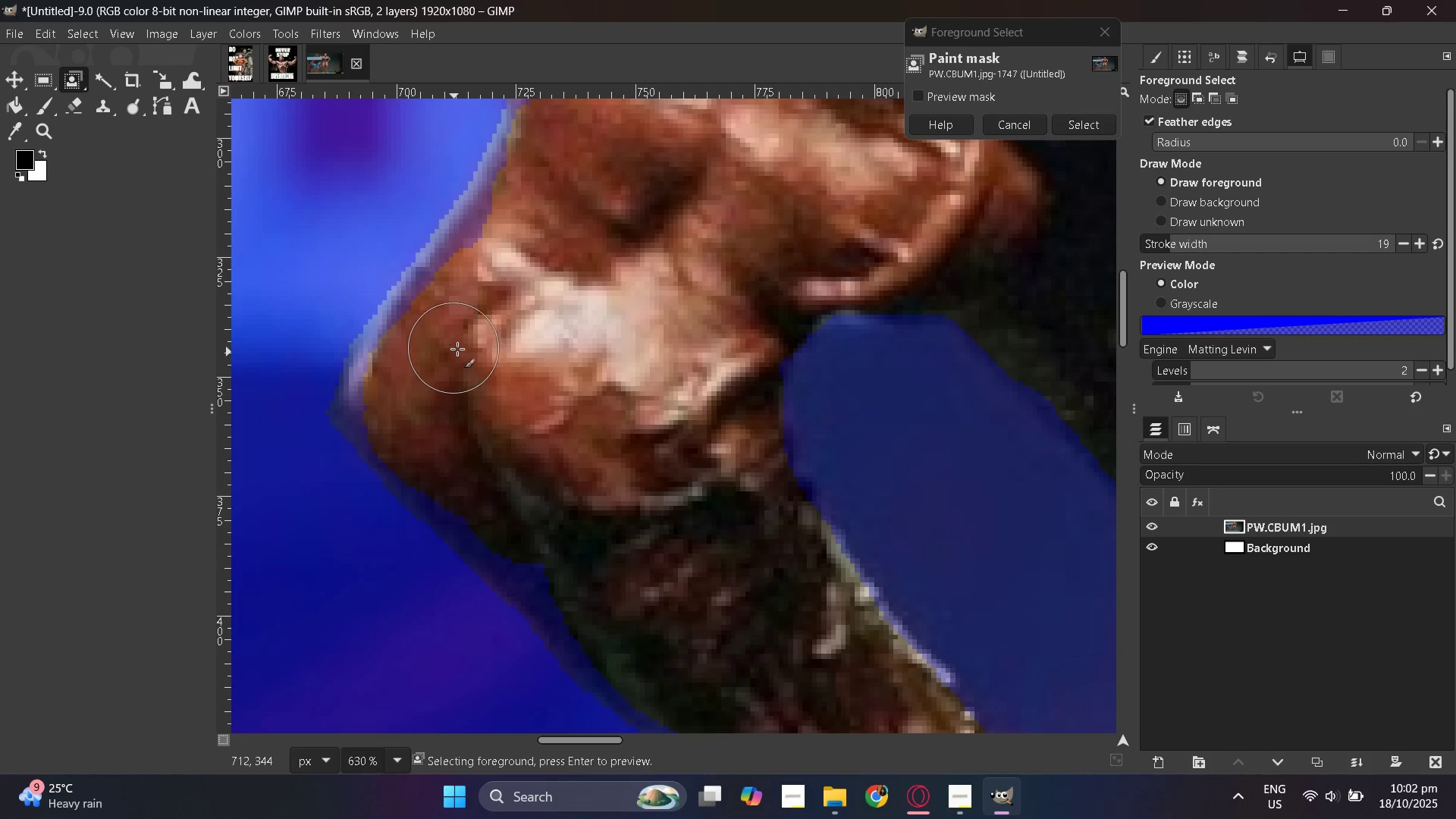 
scroll: coordinate [673, 511], scroll_direction: down, amount: 24.0
 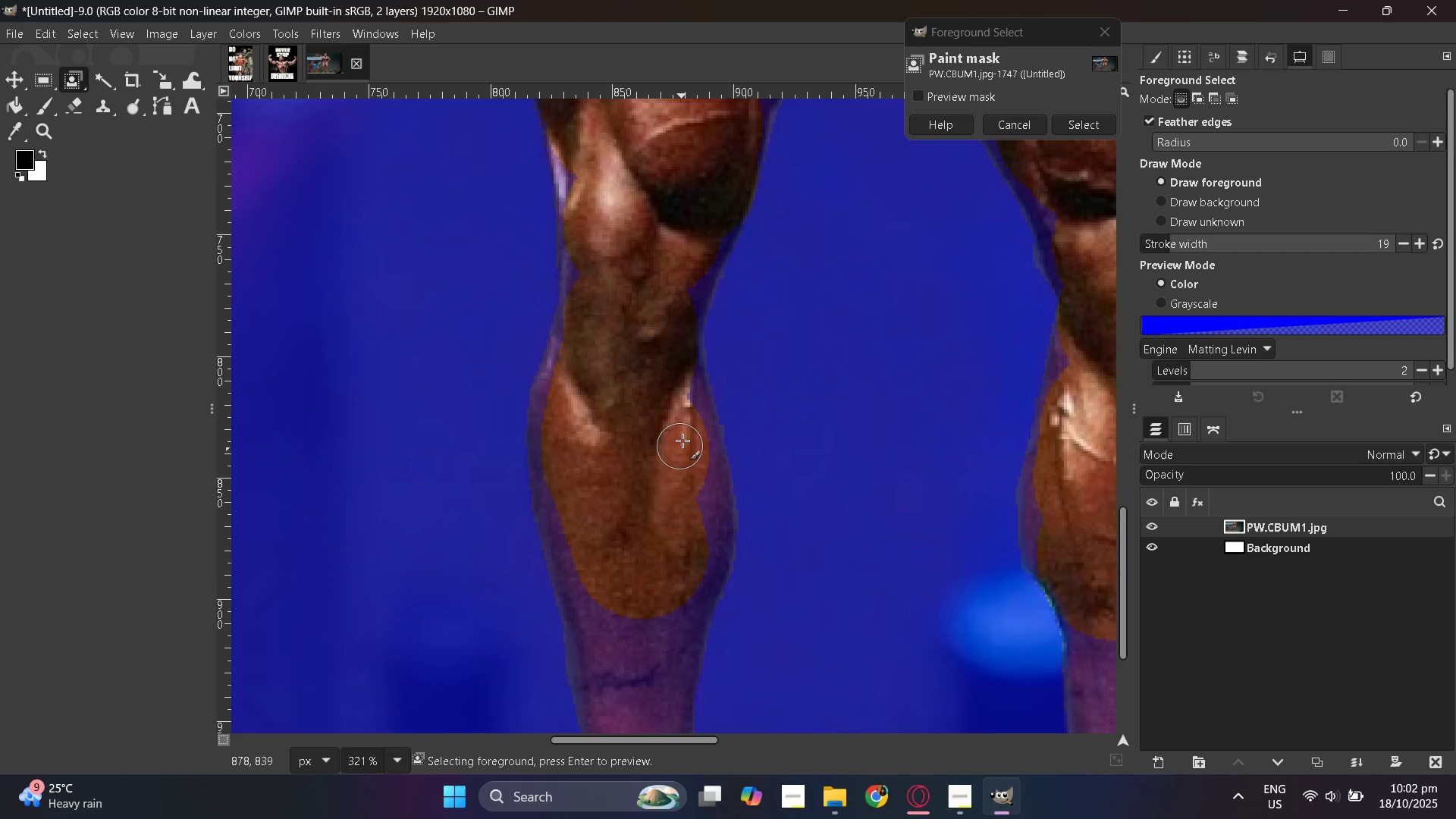 
hold_key(key=ControlLeft, duration=1.23)
 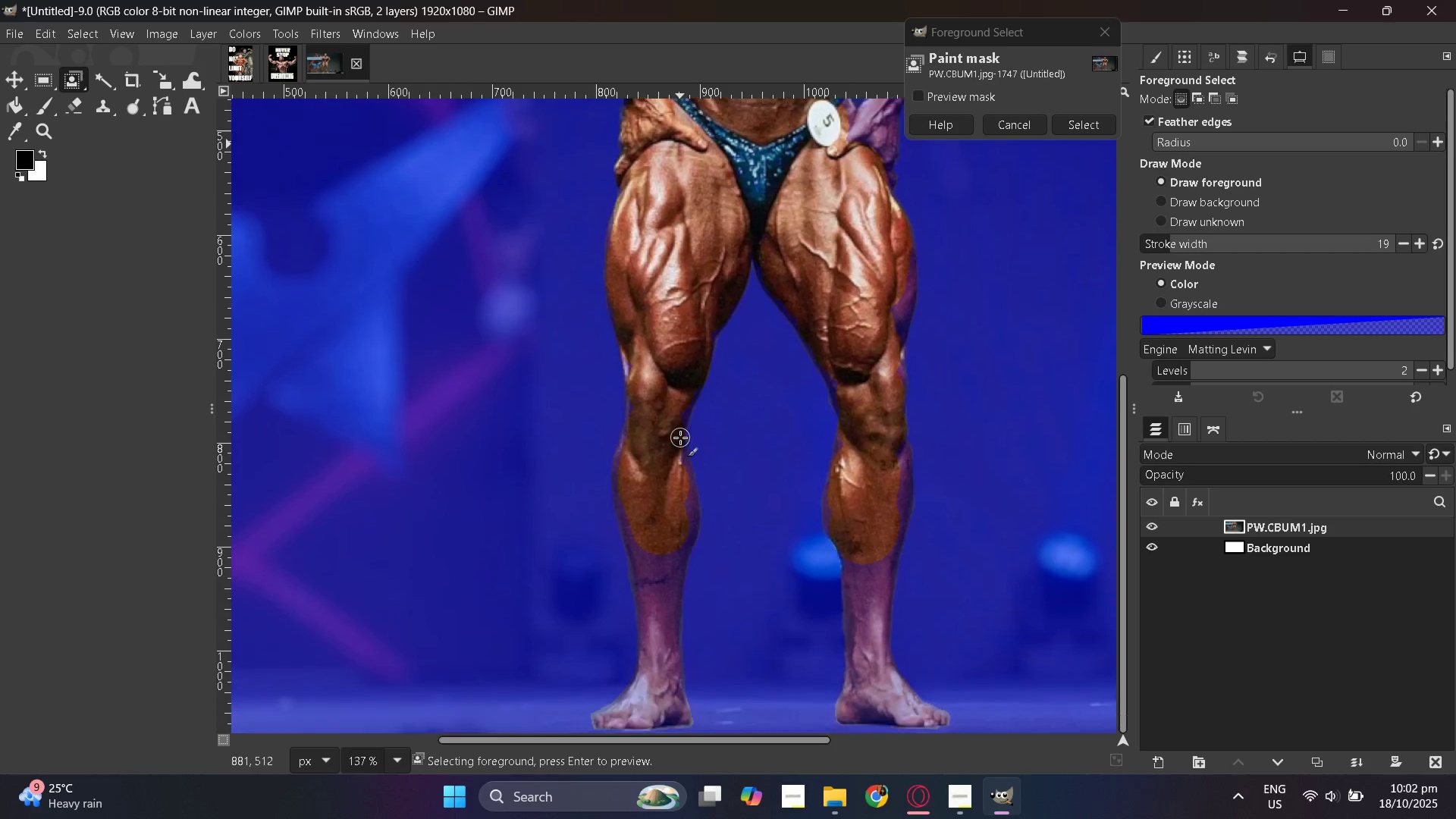 
hold_key(key=ControlLeft, duration=0.98)
 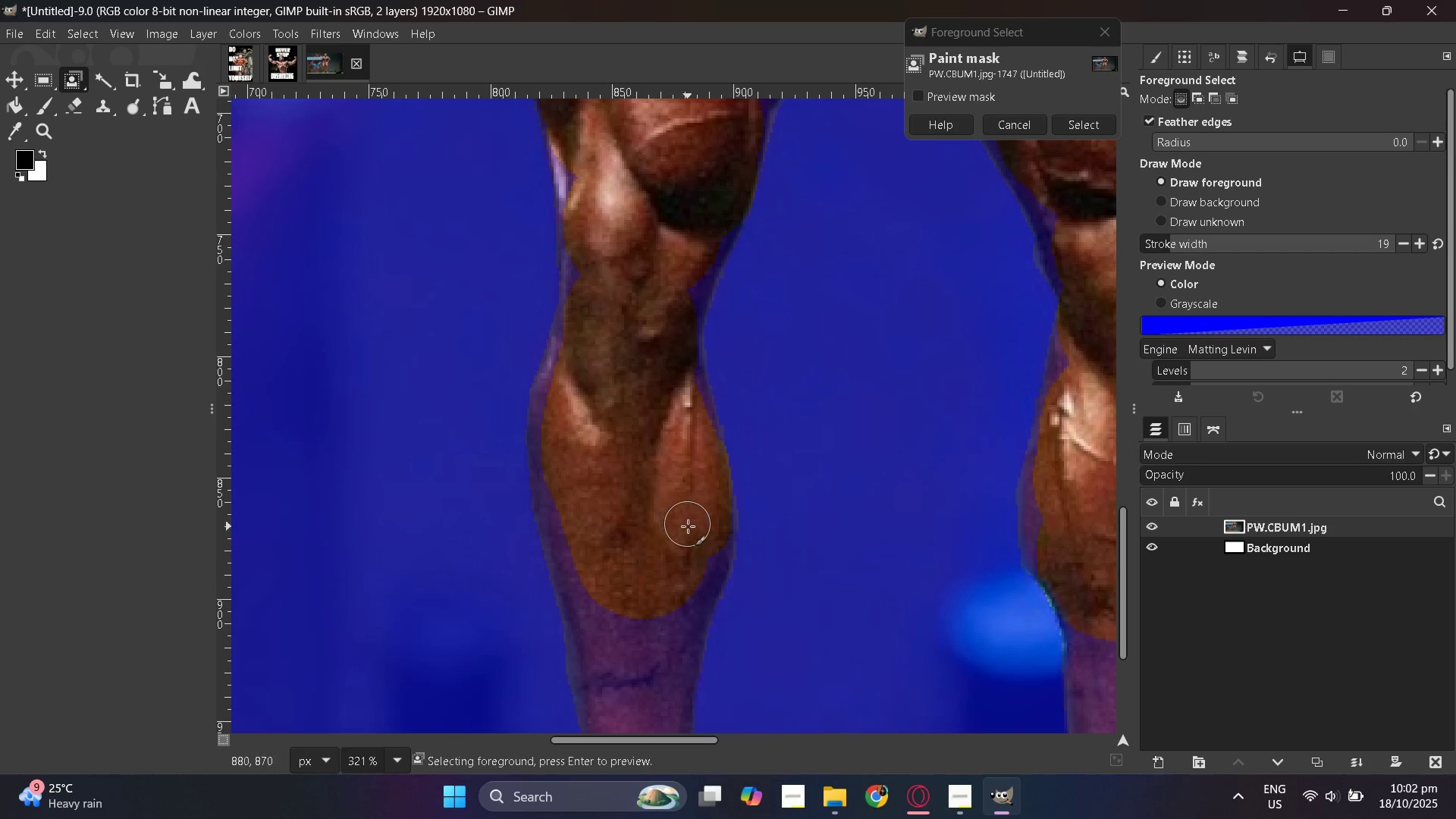 
scroll: coordinate [635, 645], scroll_direction: down, amount: 7.0
 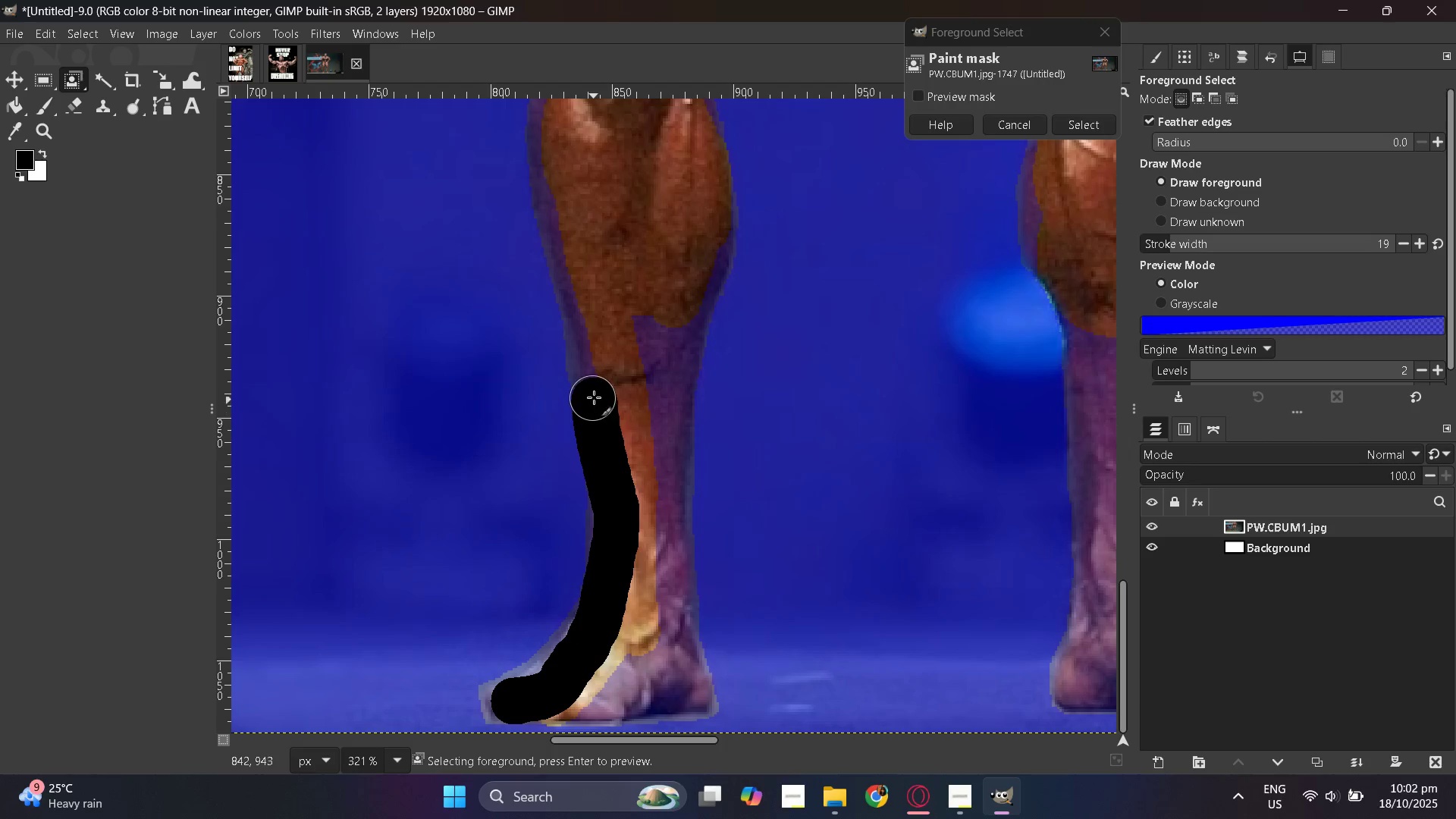 
wait(6.79)
 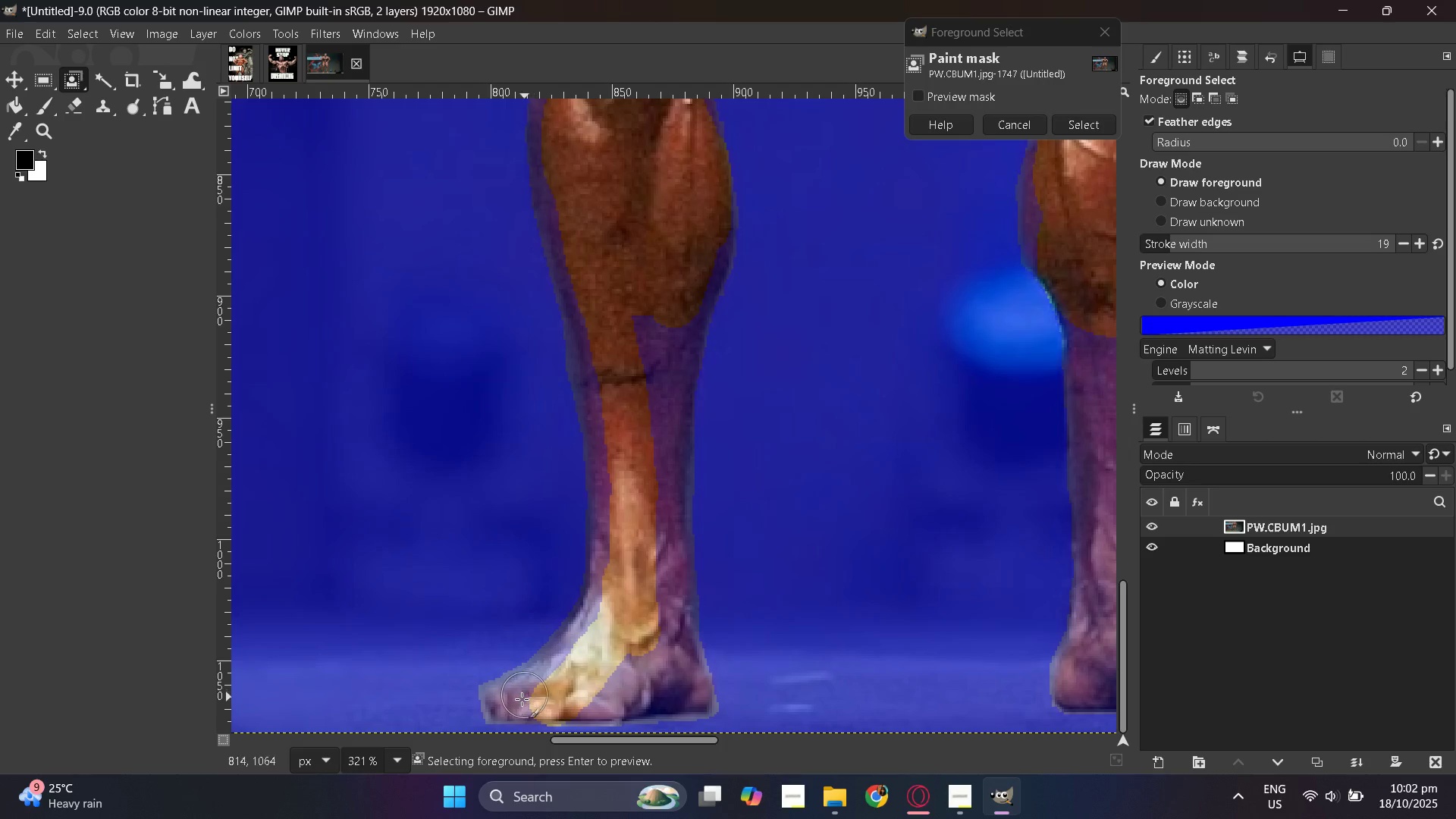 
scroll: coordinate [608, 393], scroll_direction: up, amount: 4.0
 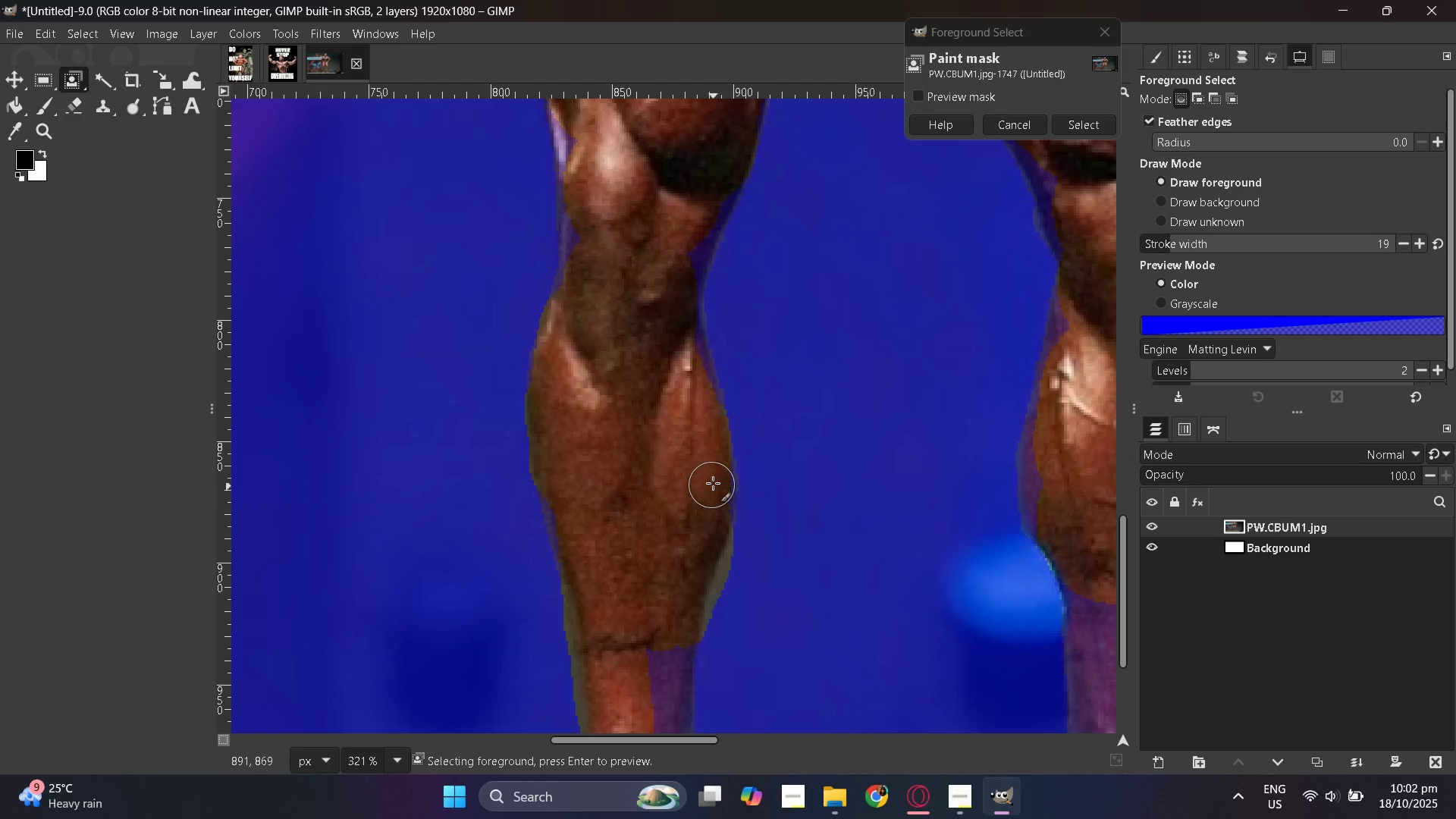 
wait(6.77)
 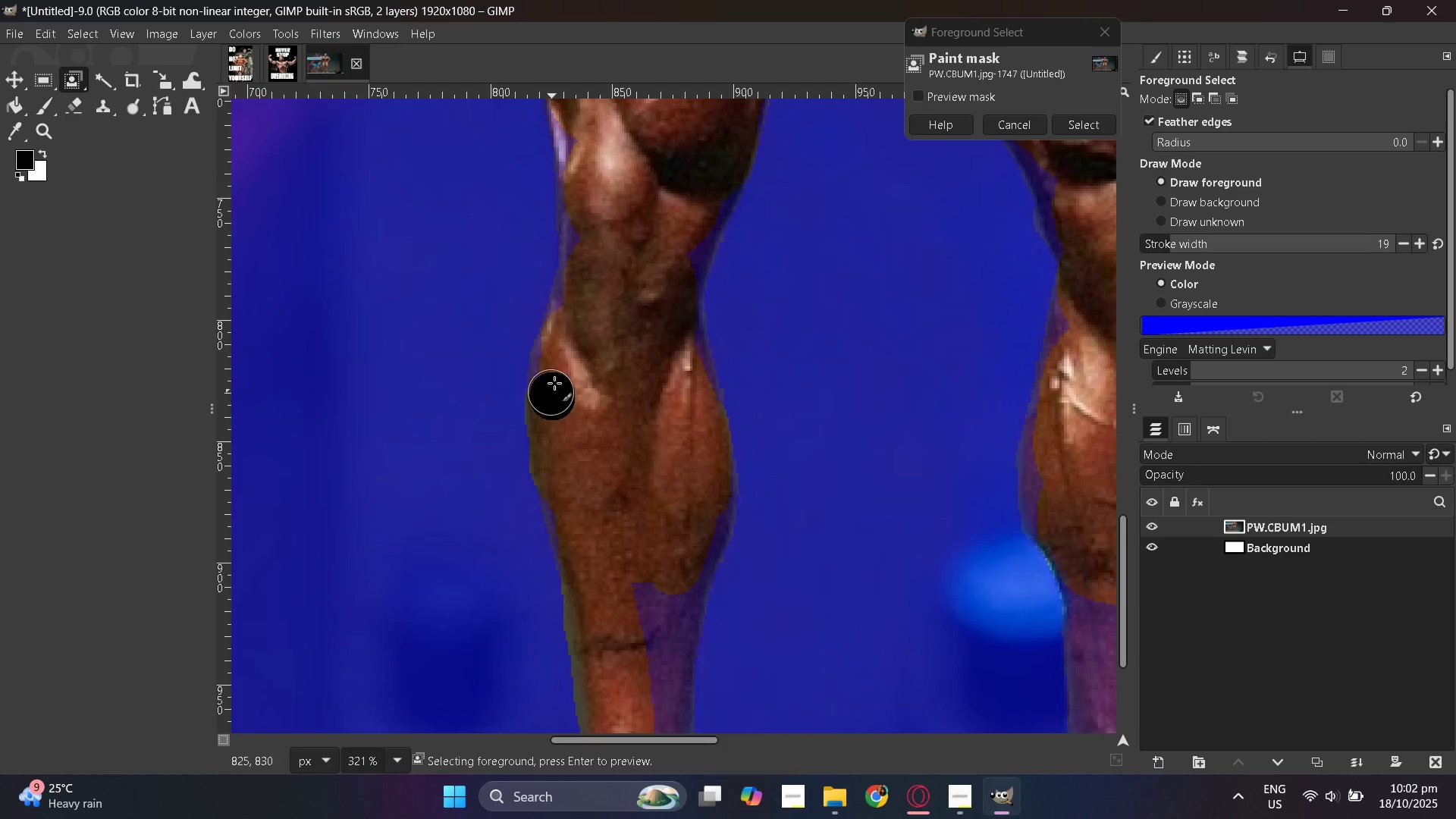 
scroll: coordinate [741, 512], scroll_direction: down, amount: 1.0
 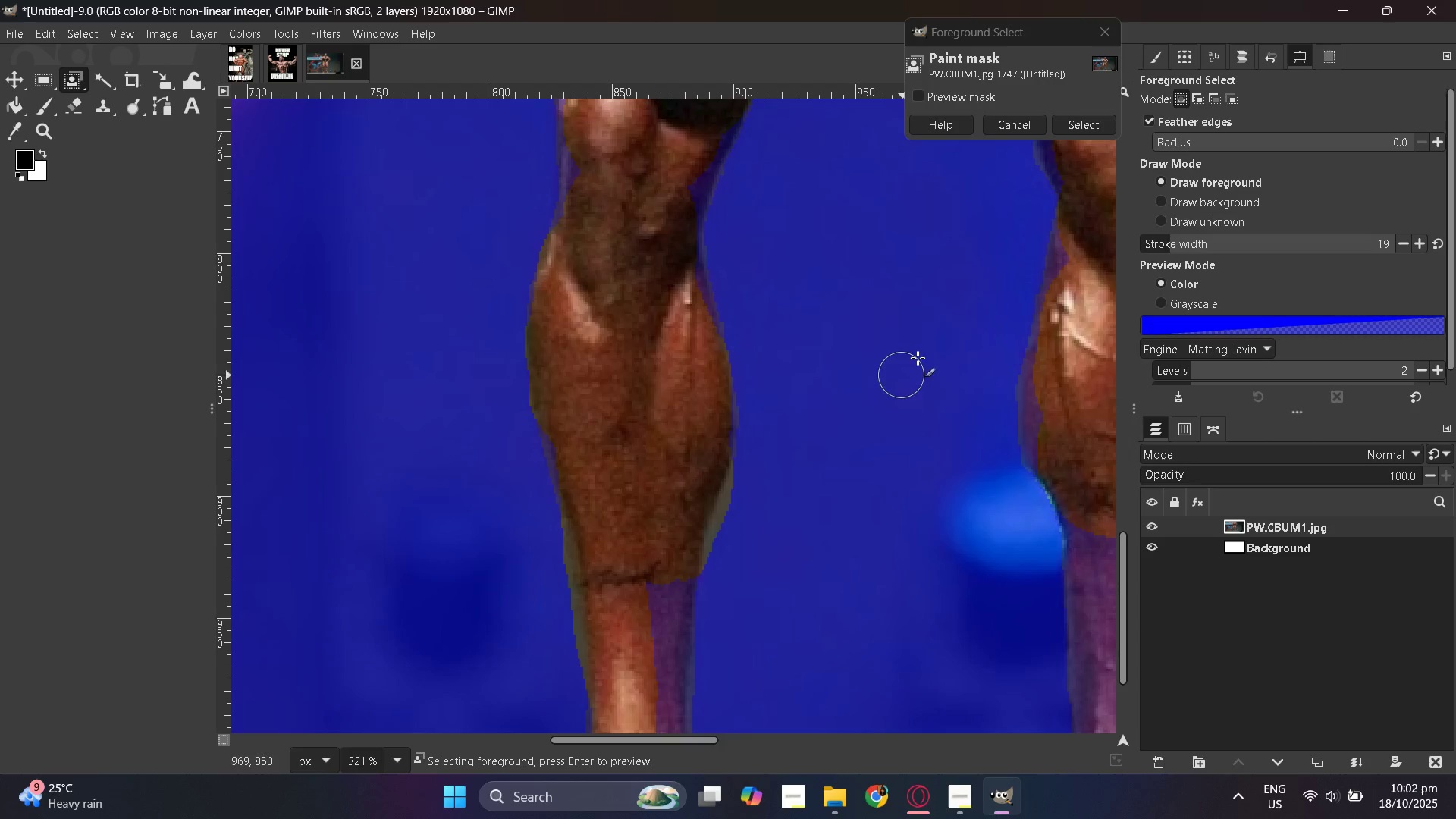 
key(Control+Z)
 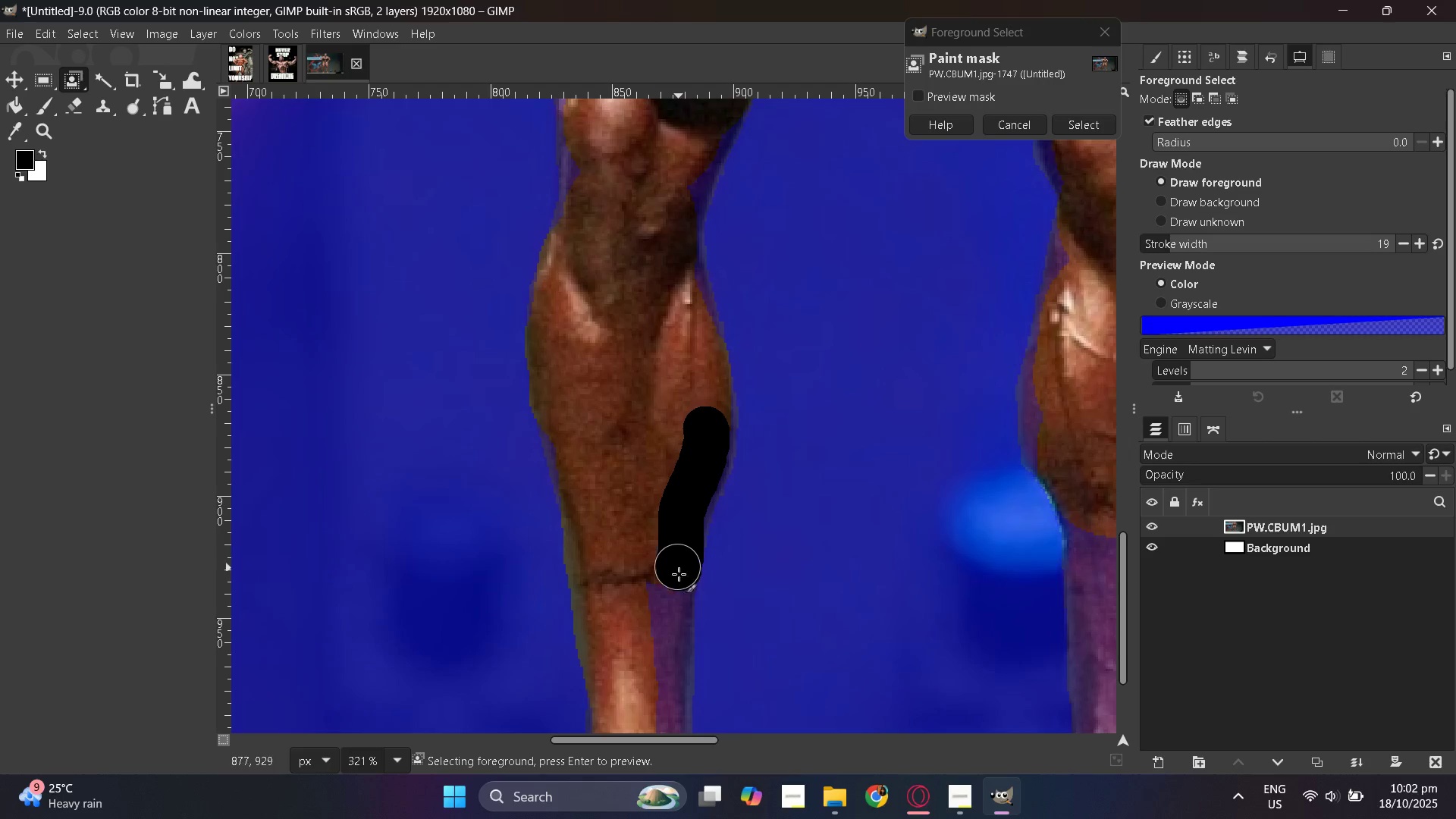 
scroll: coordinate [656, 661], scroll_direction: down, amount: 4.0
 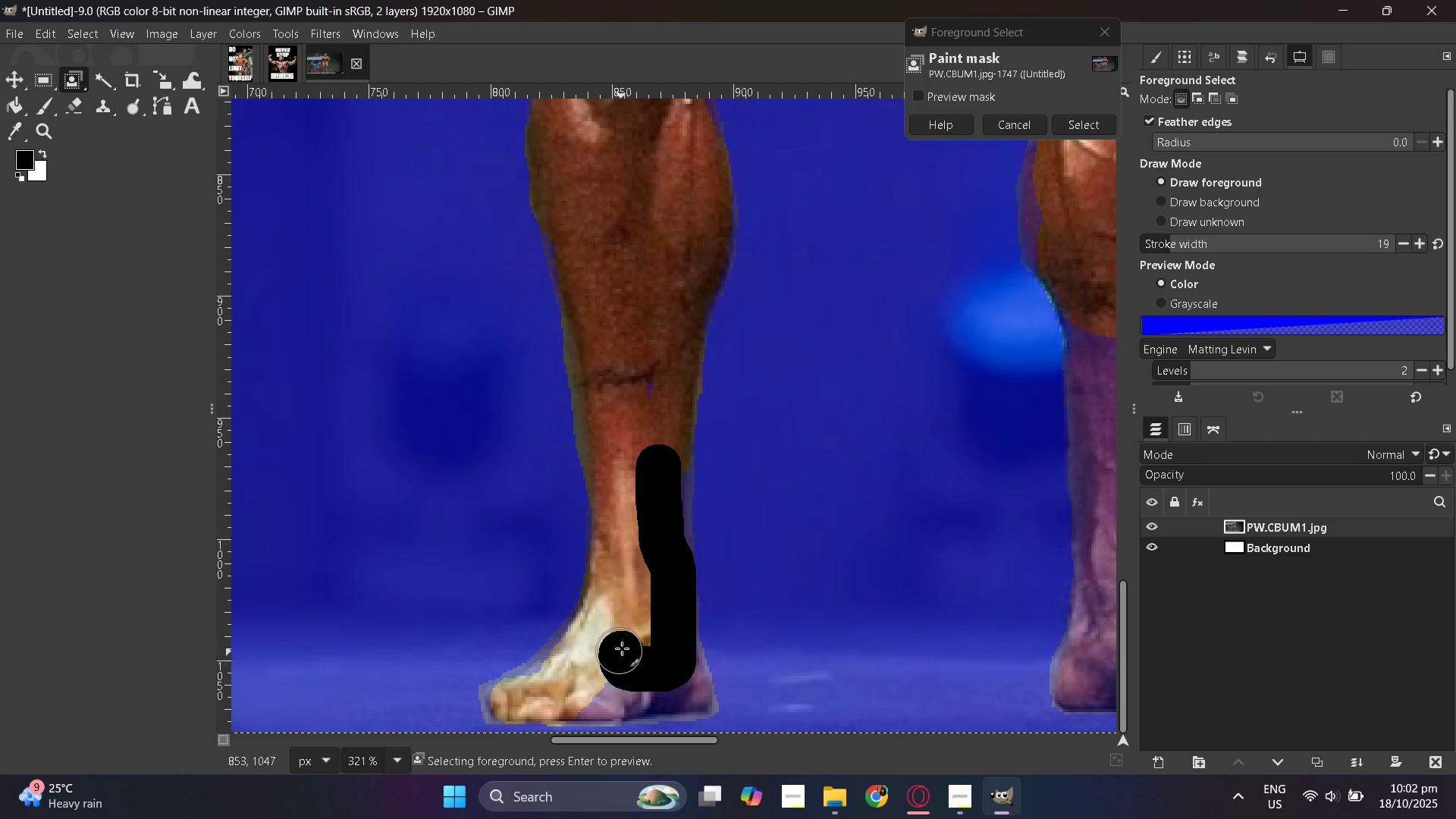 
wait(5.1)
 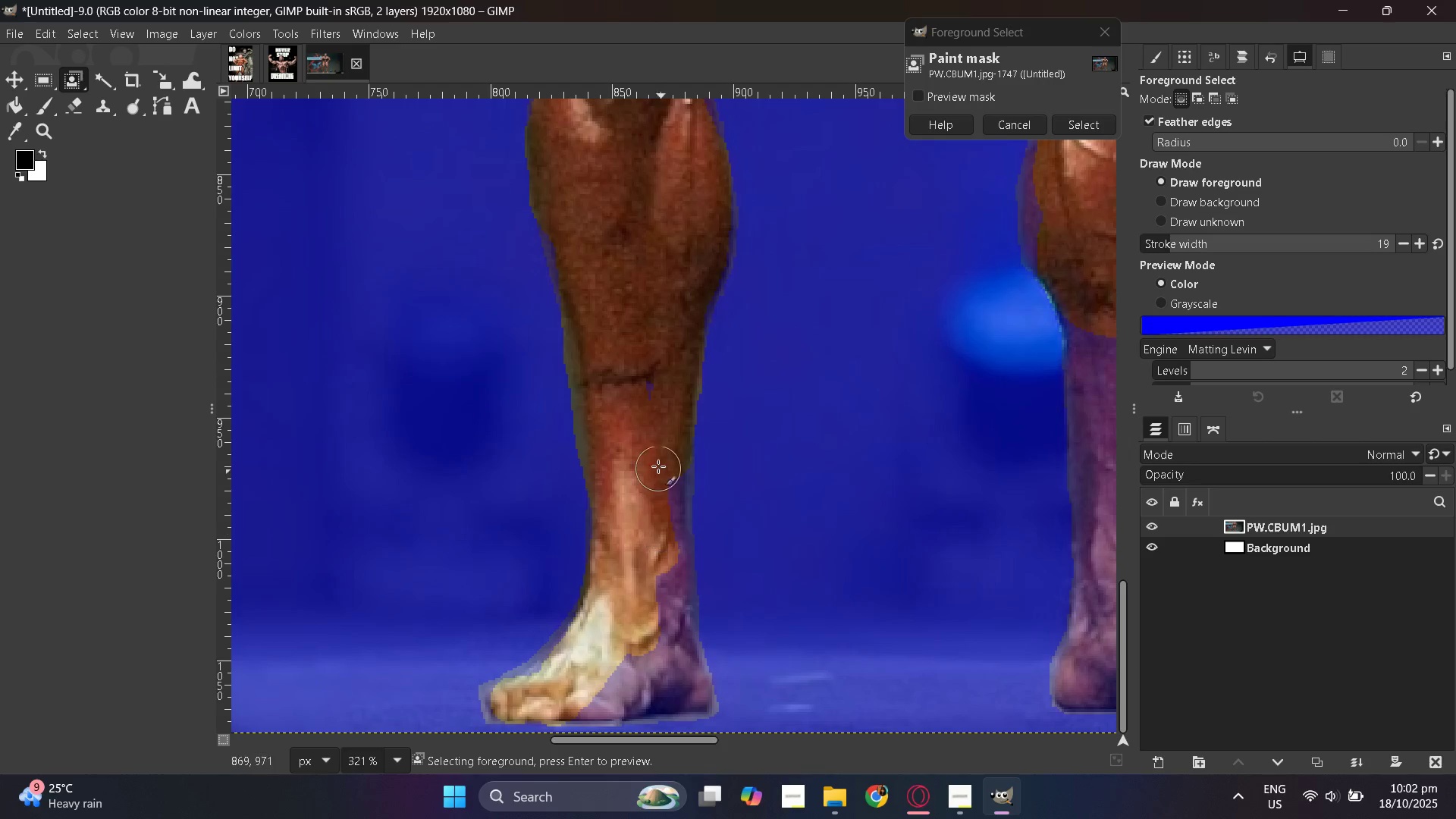 
scroll: coordinate [650, 498], scroll_direction: up, amount: 11.0
 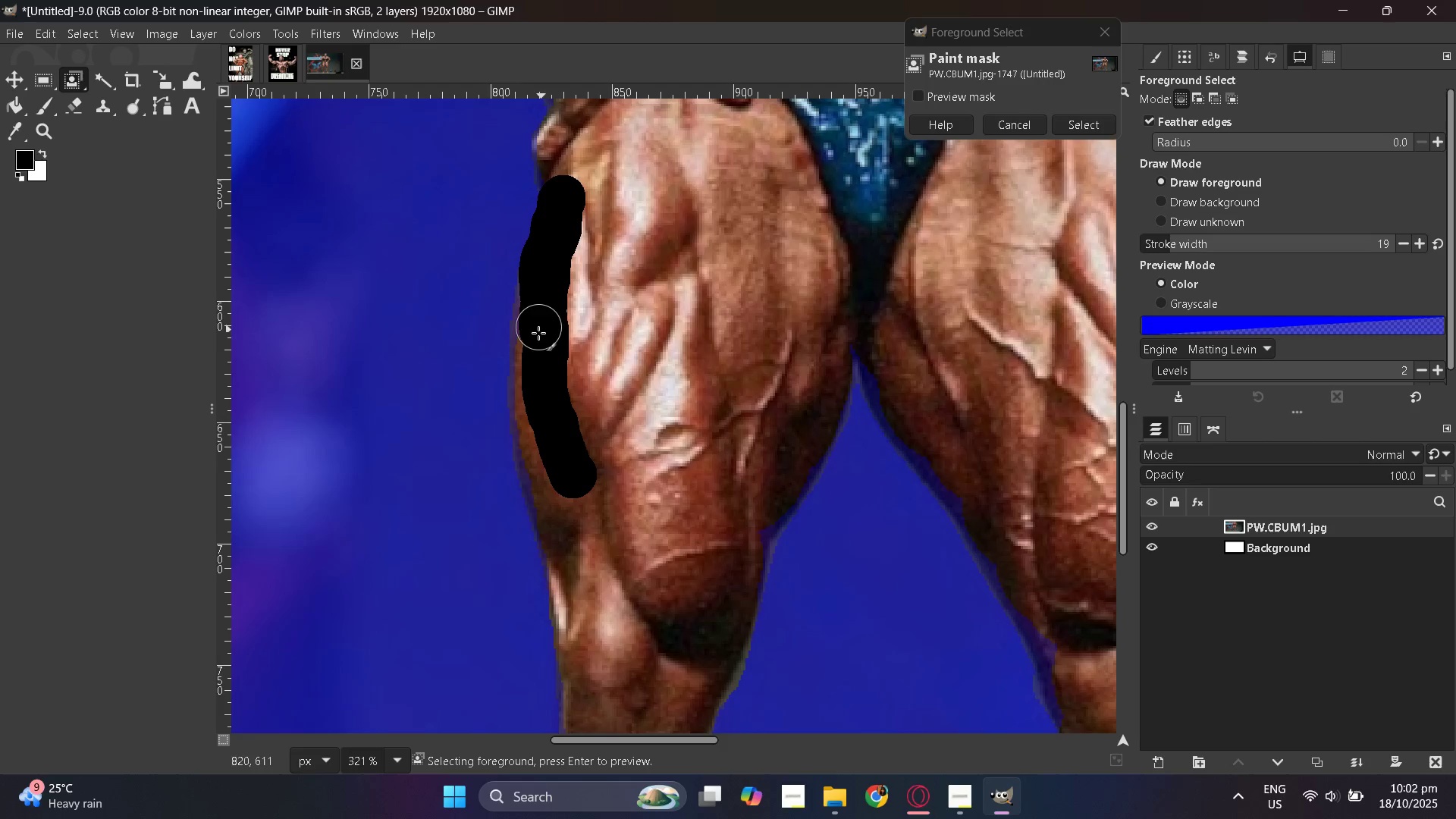 
hold_key(key=ControlLeft, duration=0.7)
scroll: coordinate [779, 573], scroll_direction: down, amount: 11.0
 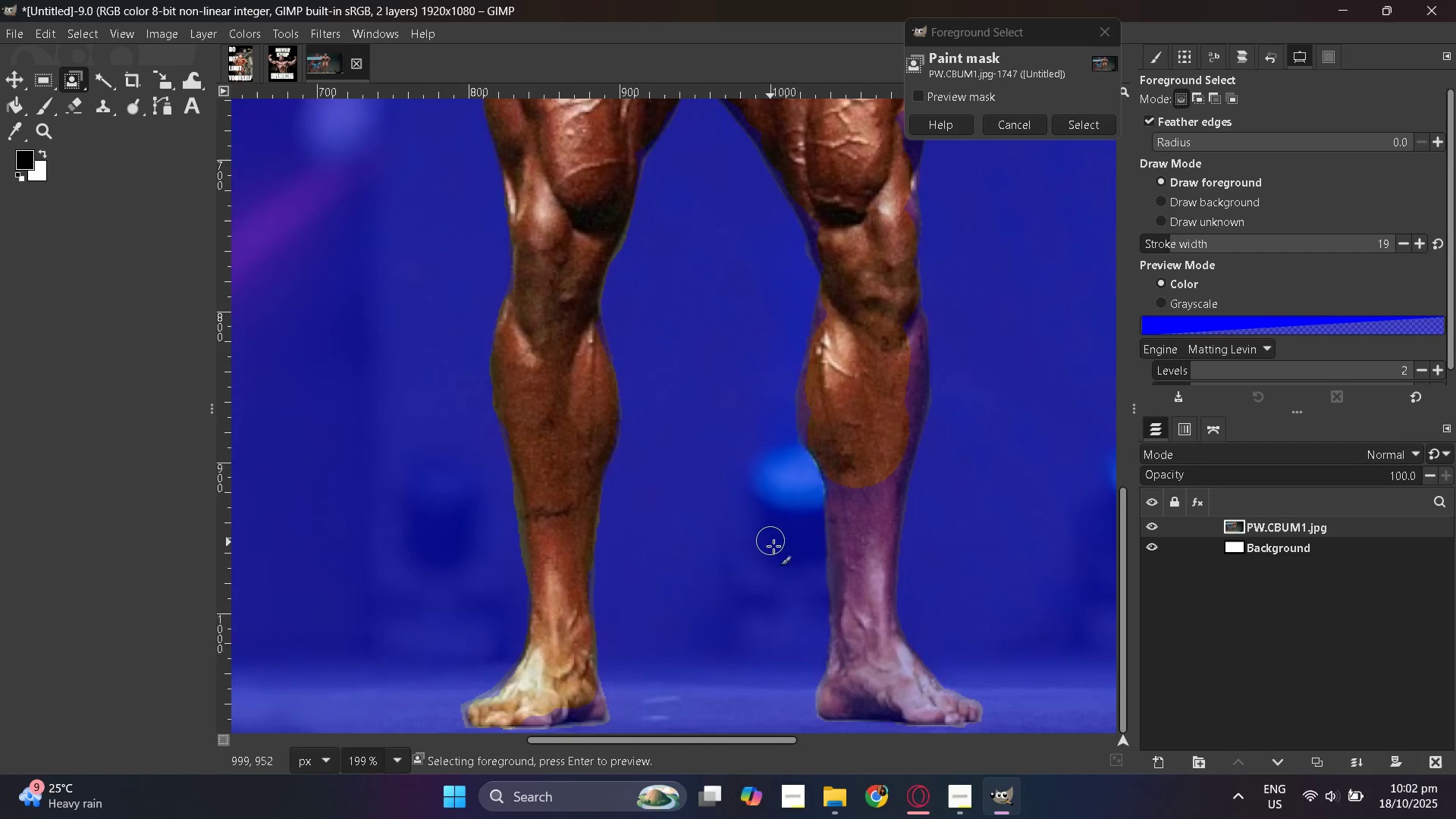 
hold_key(key=ControlLeft, duration=0.72)
scroll: coordinate [787, 353], scroll_direction: up, amount: 11.0
 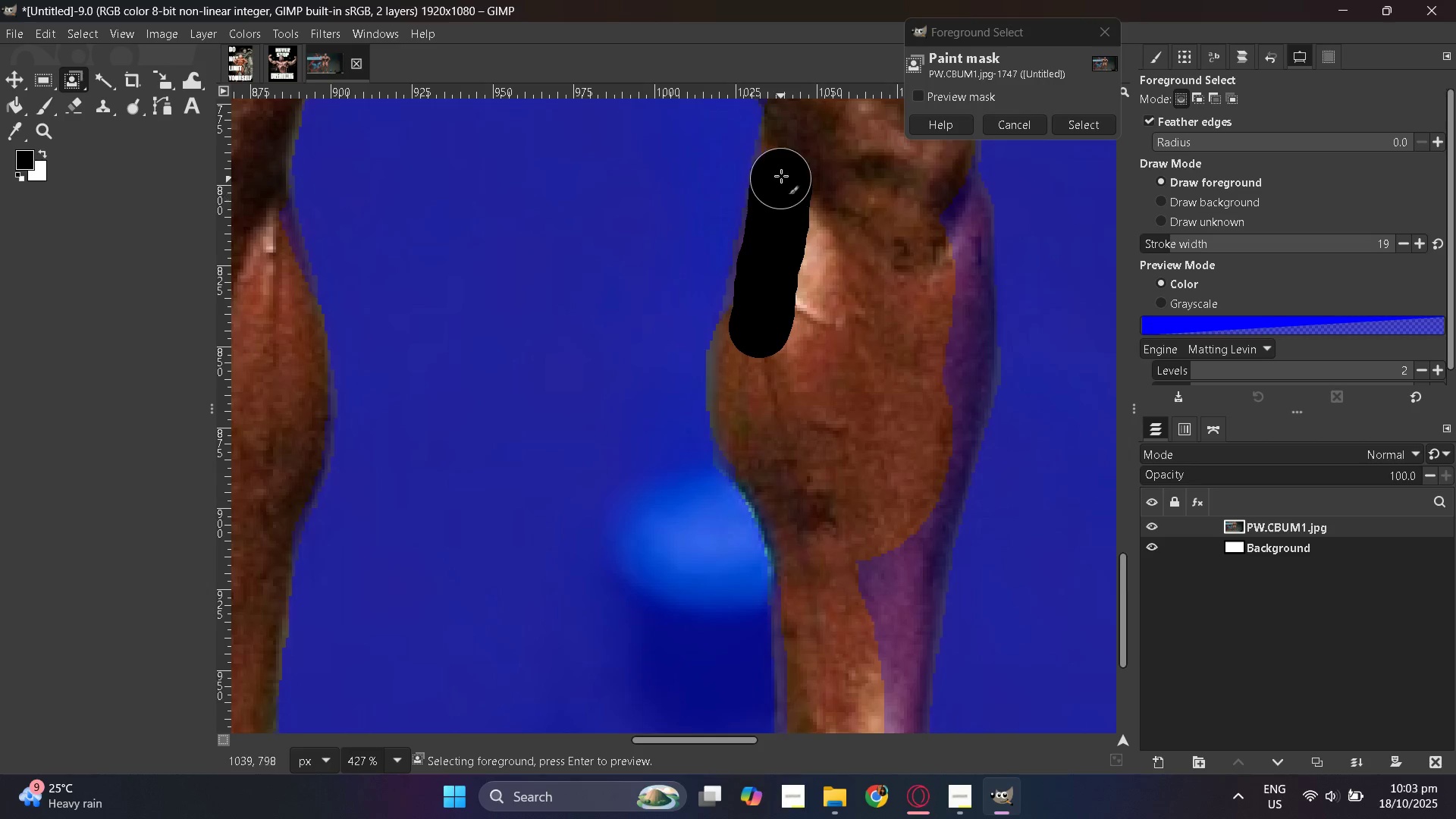 
wait(5.01)
 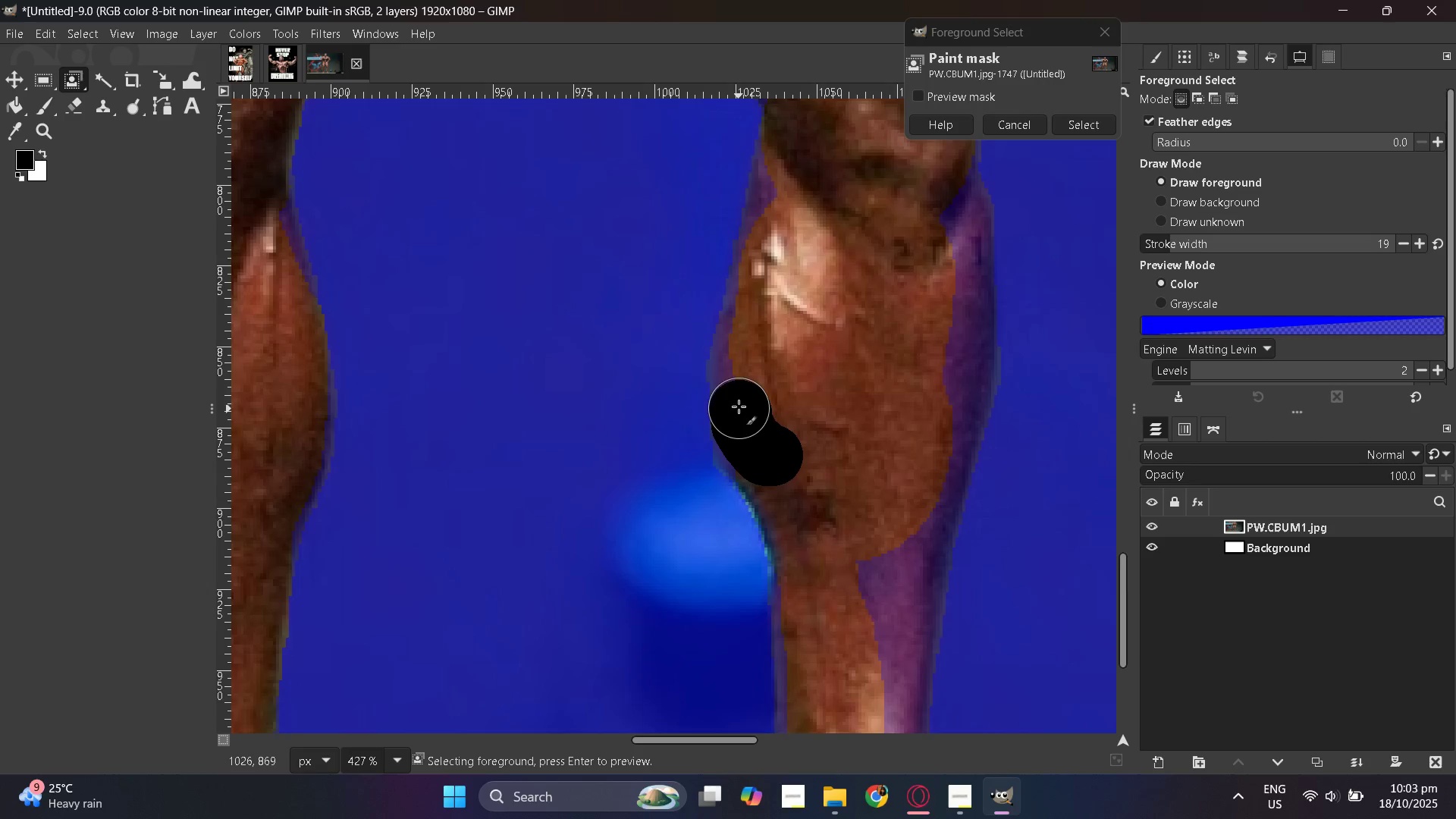 
scroll: coordinate [874, 585], scroll_direction: down, amount: 7.0
 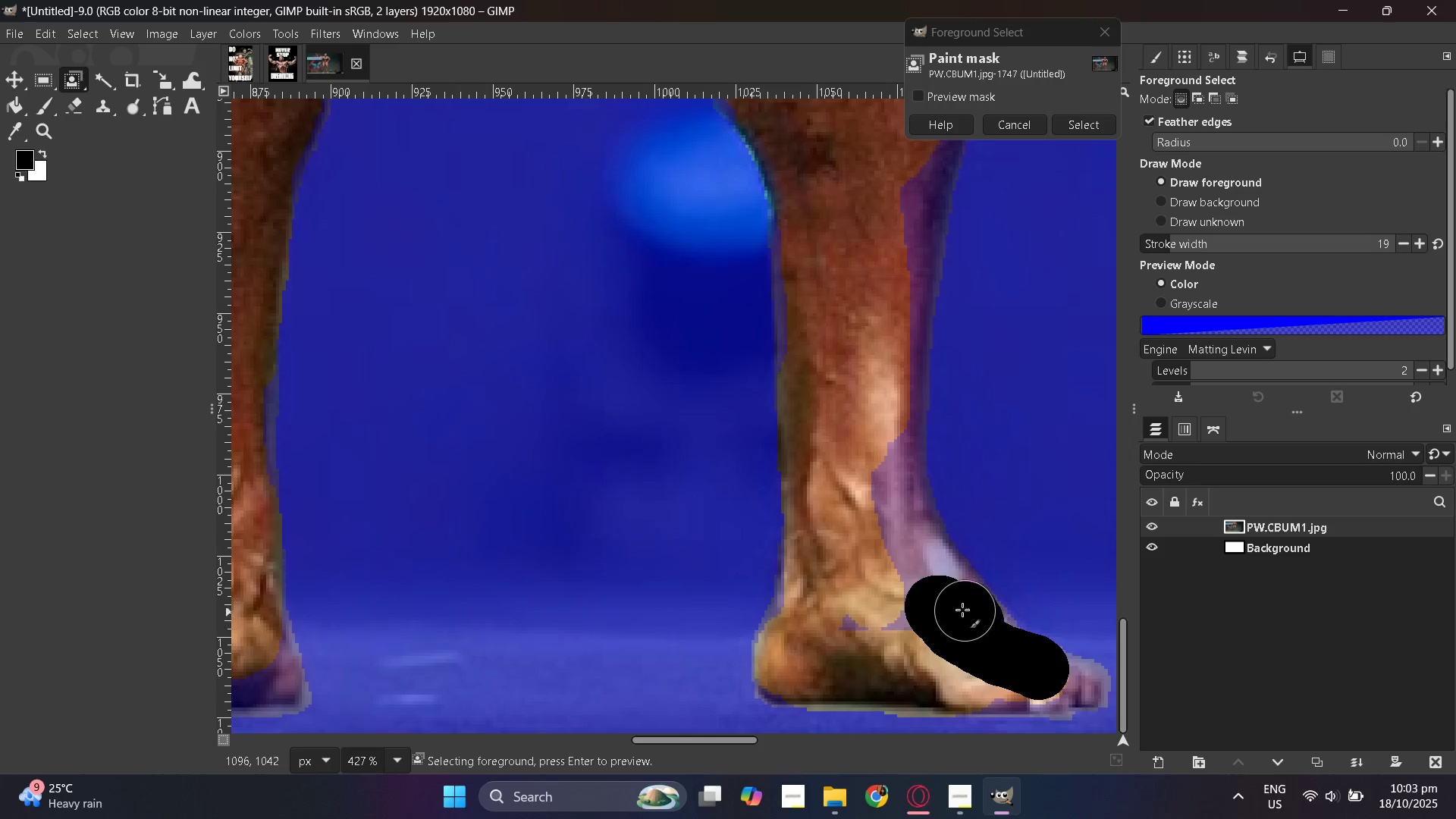 
wait(14.23)
 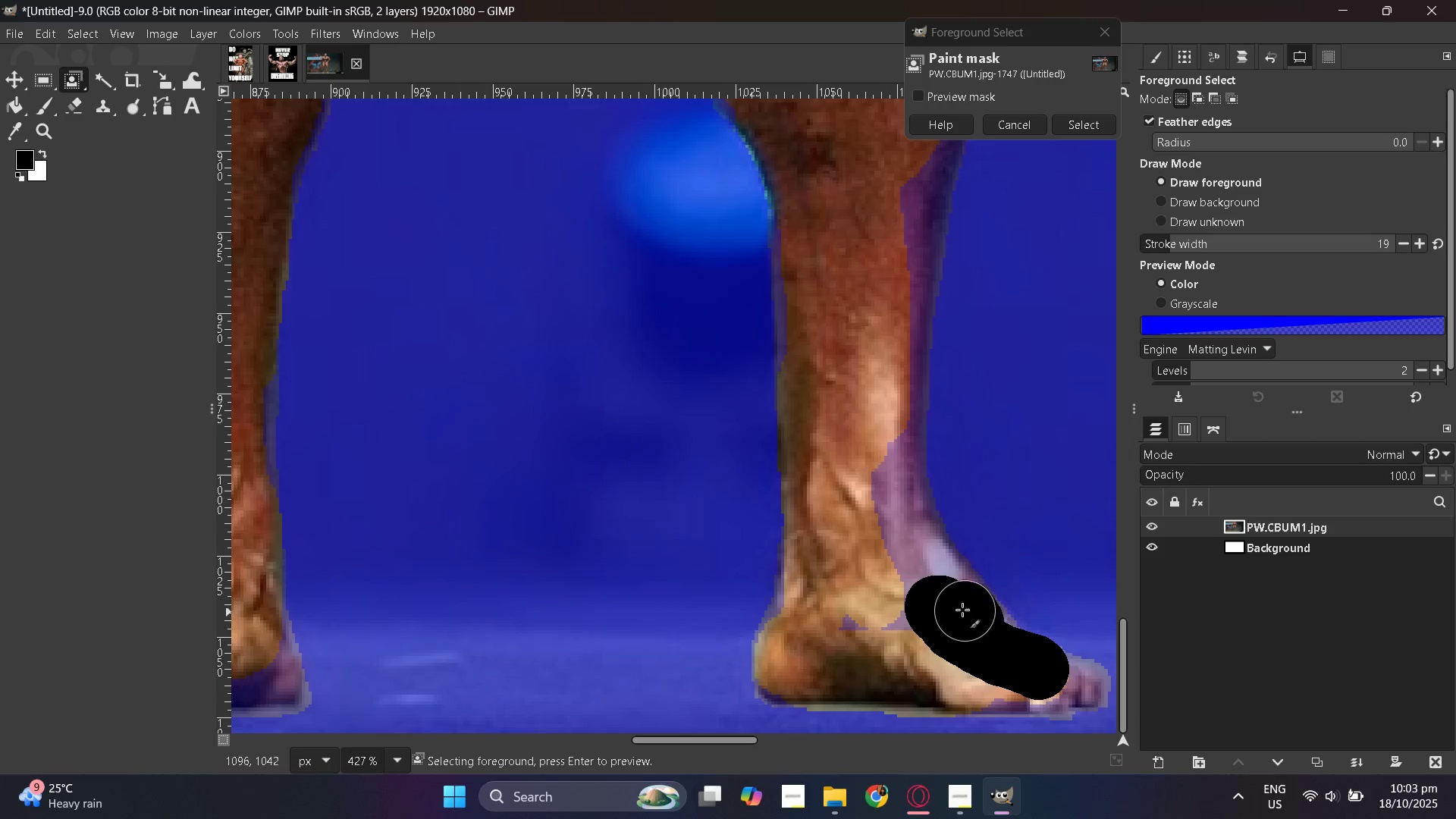 
scroll: coordinate [902, 544], scroll_direction: up, amount: 7.0
 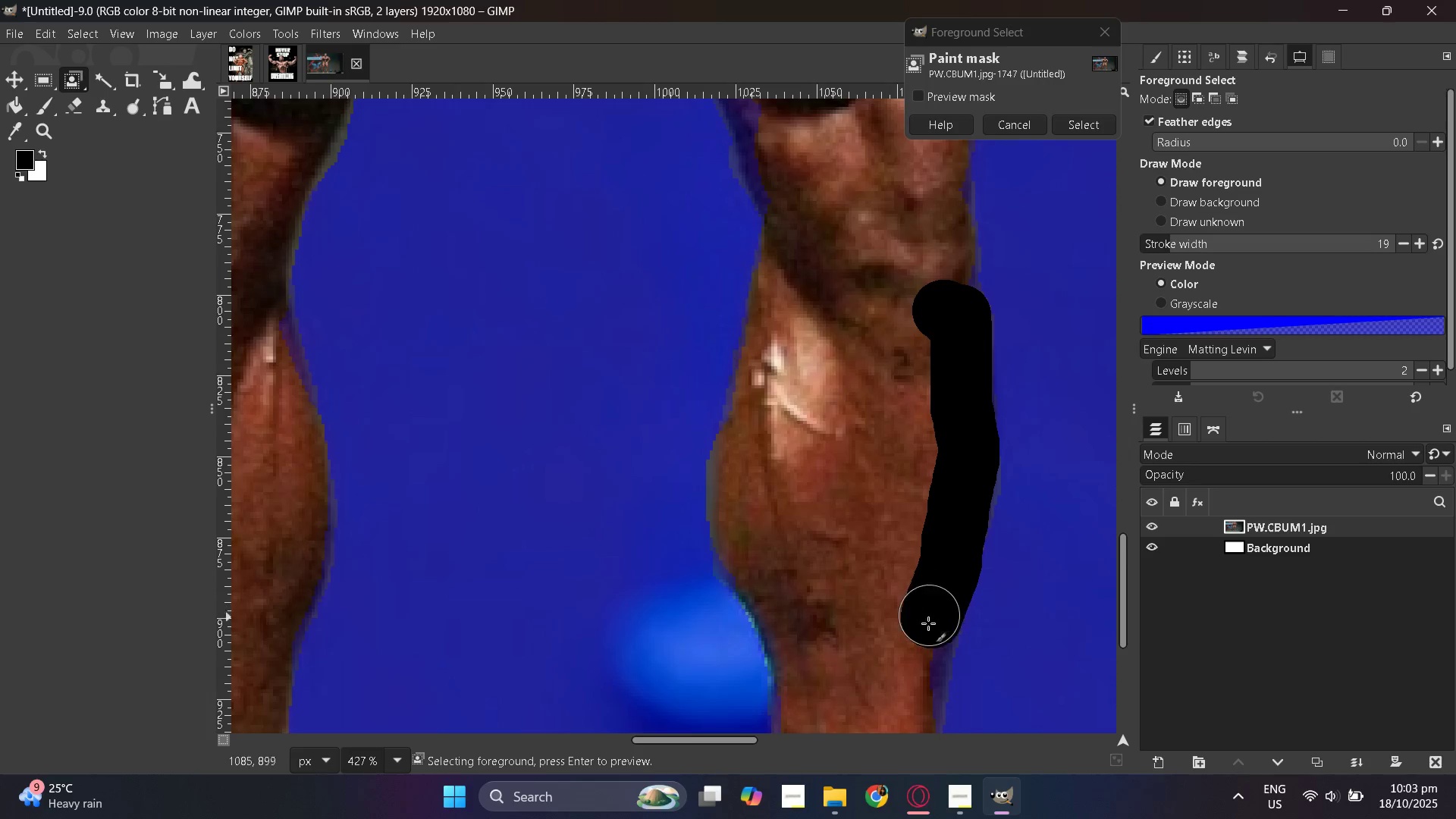 
wait(6.5)
 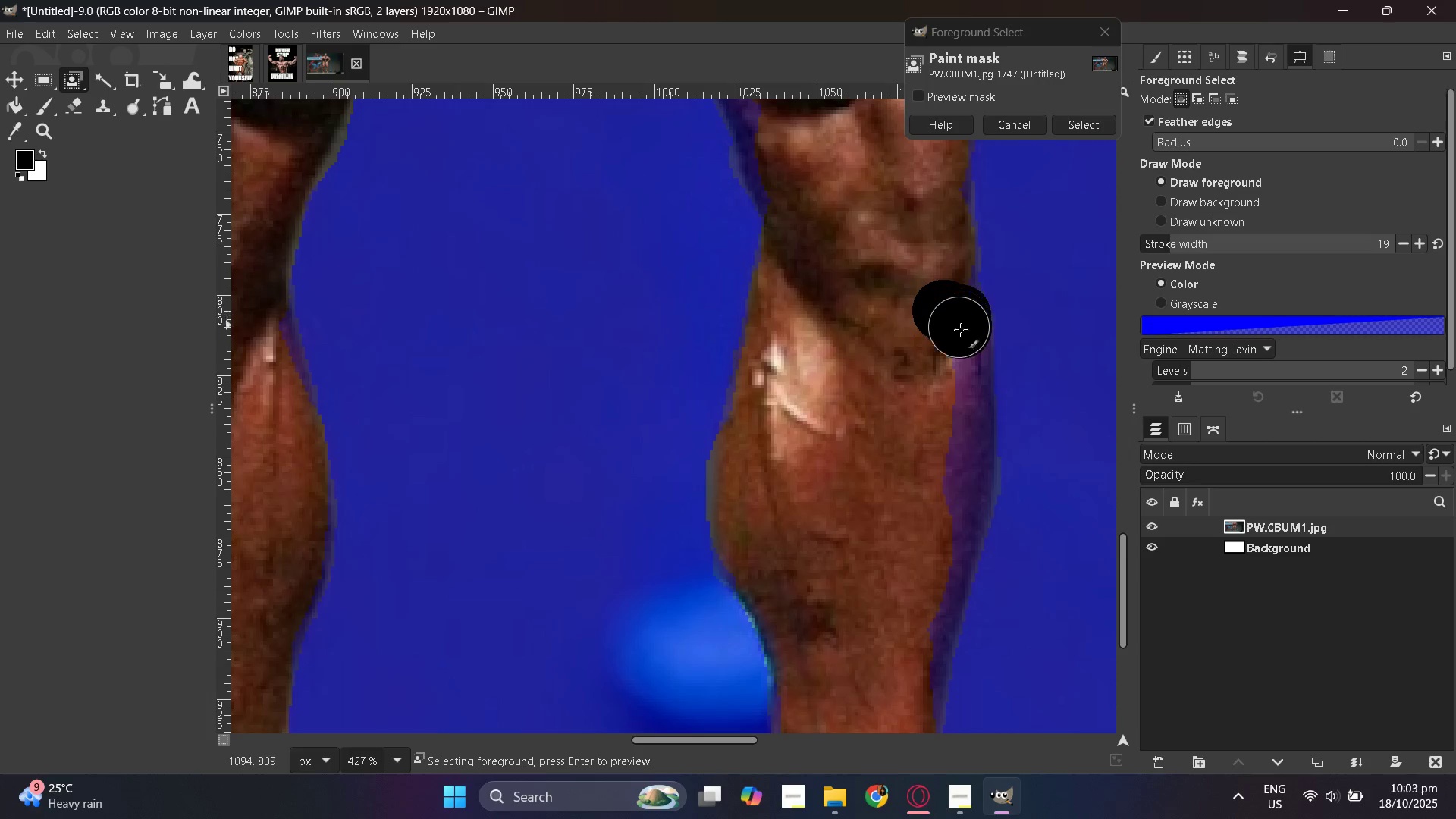 
scroll: coordinate [876, 557], scroll_direction: down, amount: 4.0
 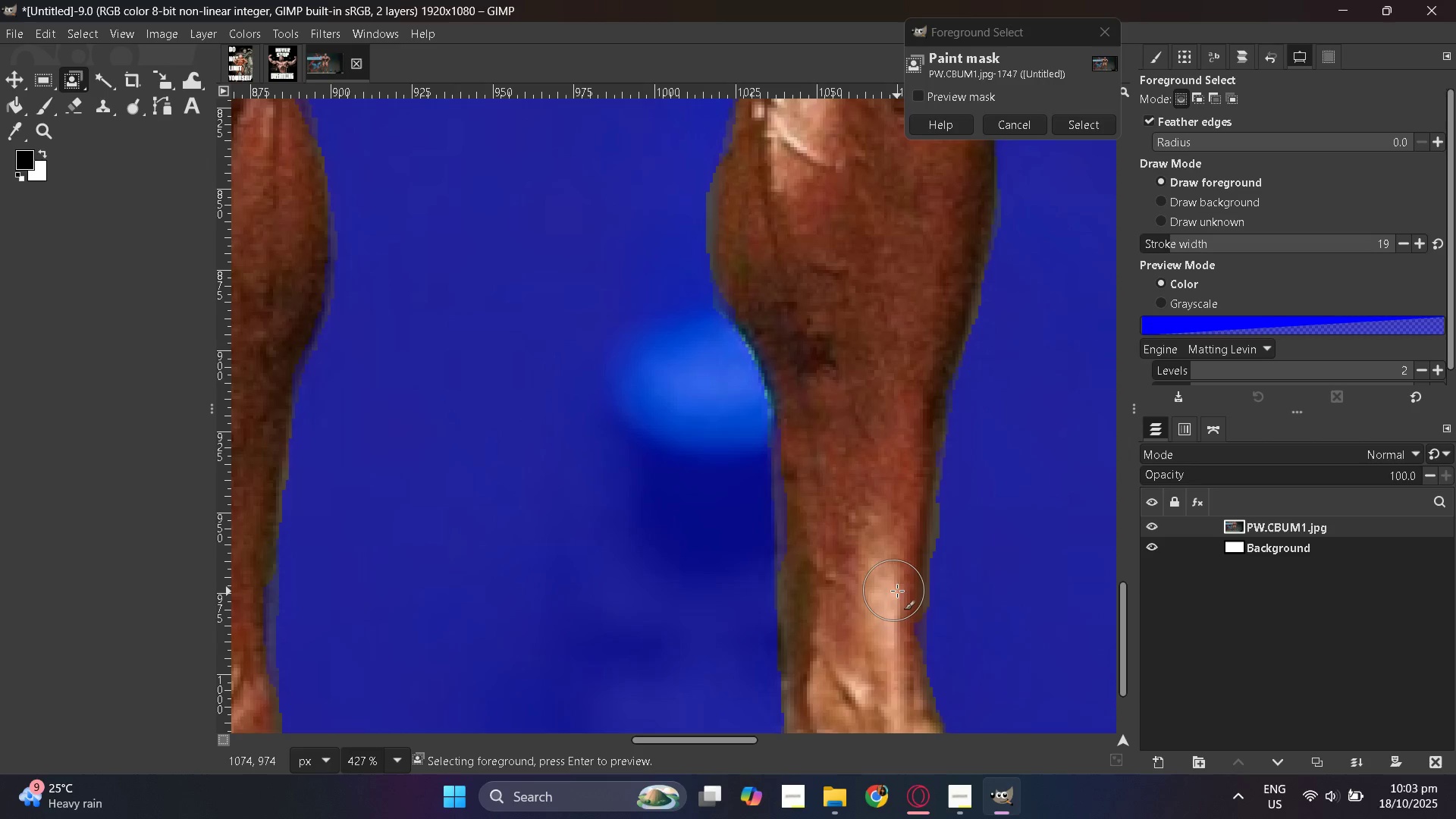 
scroll: coordinate [964, 407], scroll_direction: up, amount: 12.0
 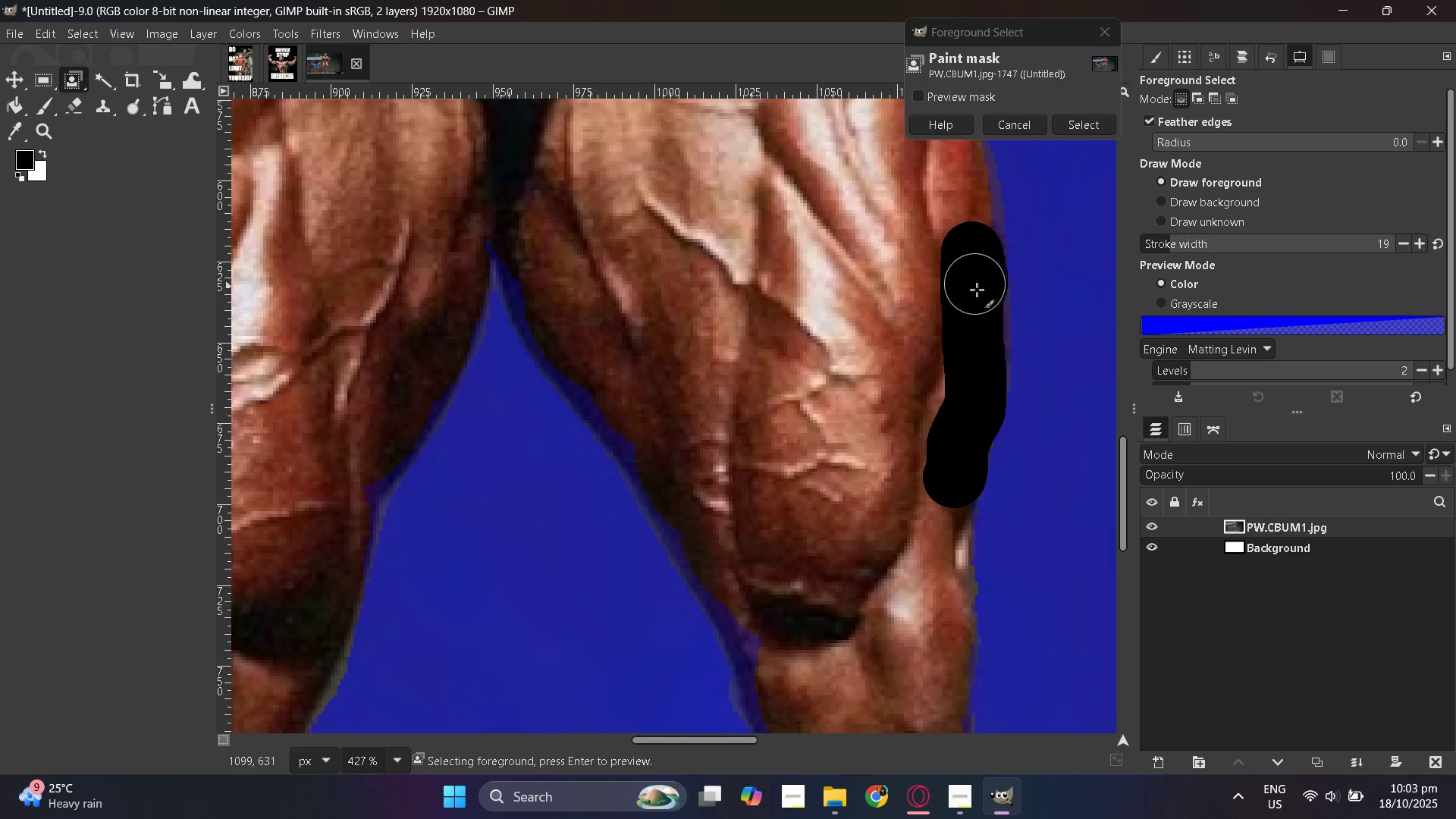 
wait(5.56)
 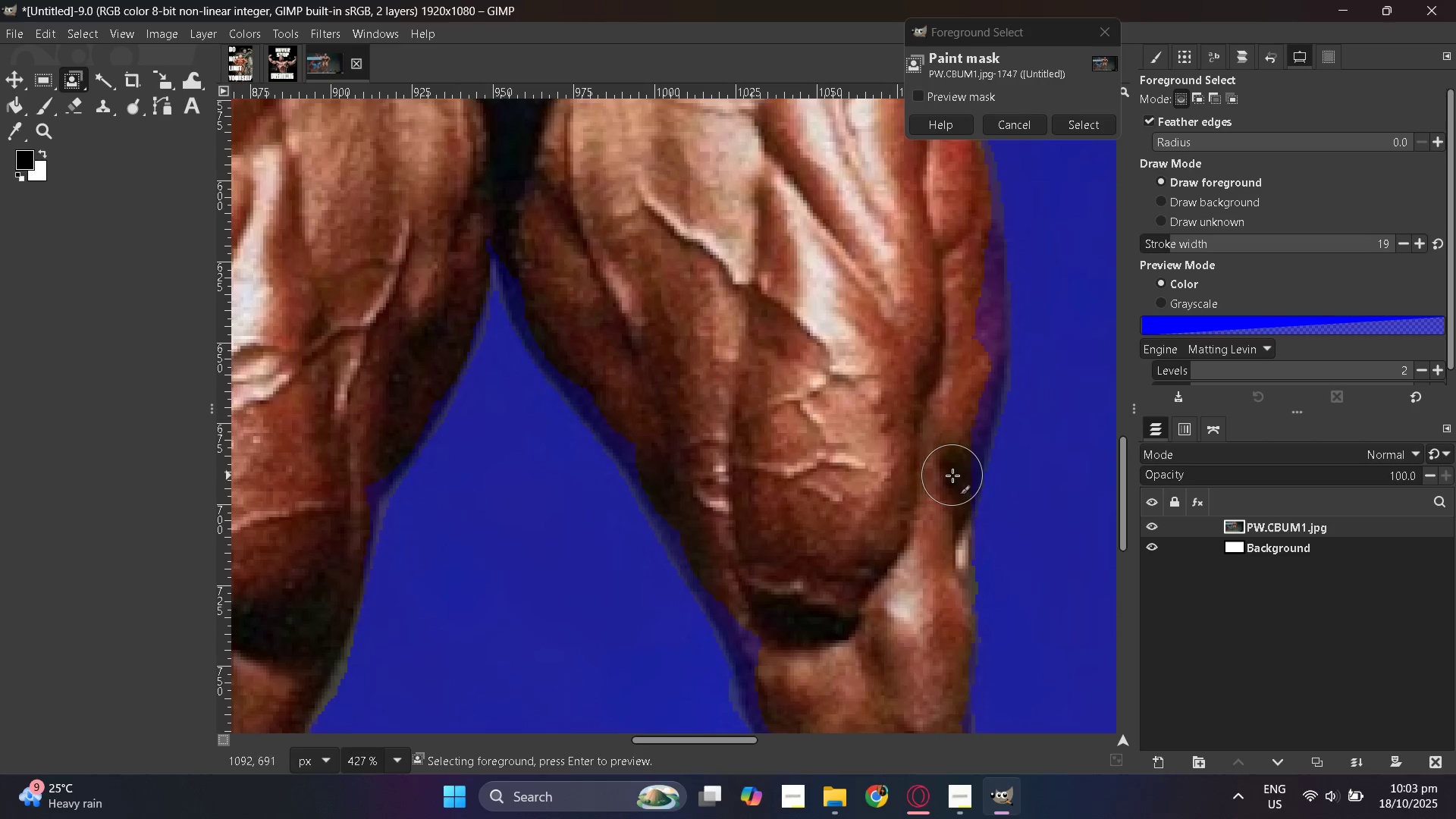 
scroll: coordinate [968, 375], scroll_direction: up, amount: 5.0
 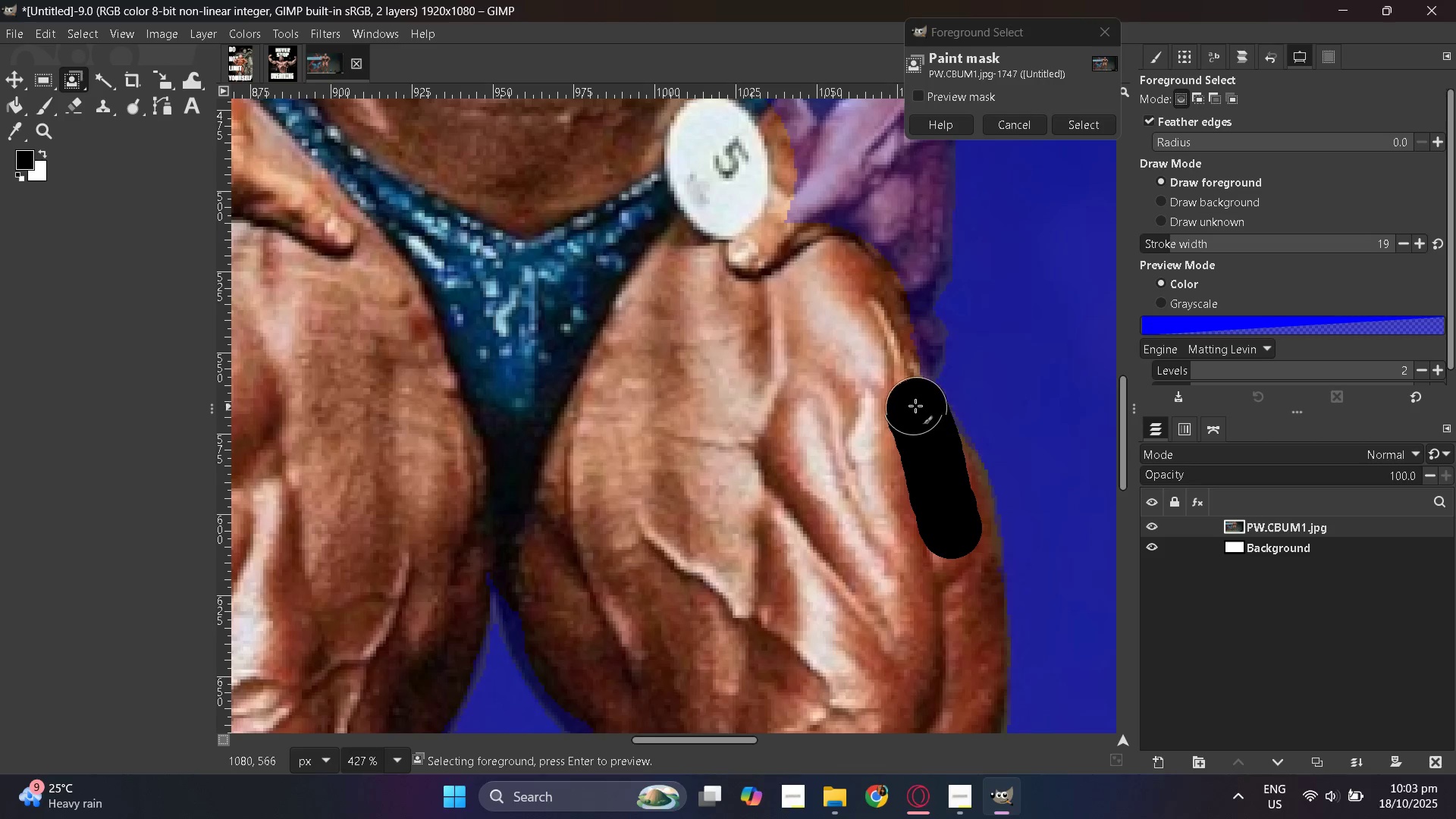 
wait(8.81)
 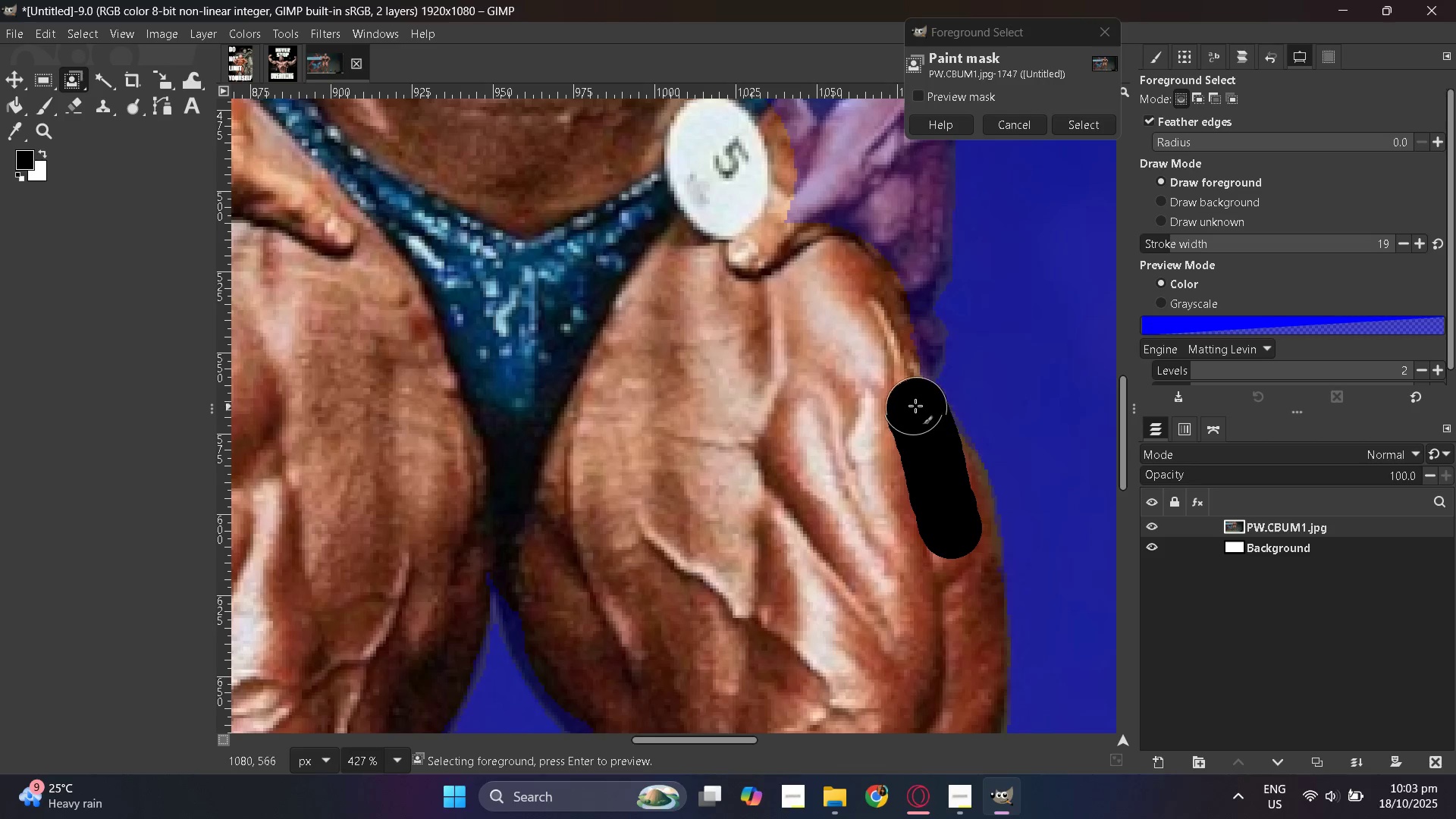 
scroll: coordinate [893, 513], scroll_direction: up, amount: 8.0
 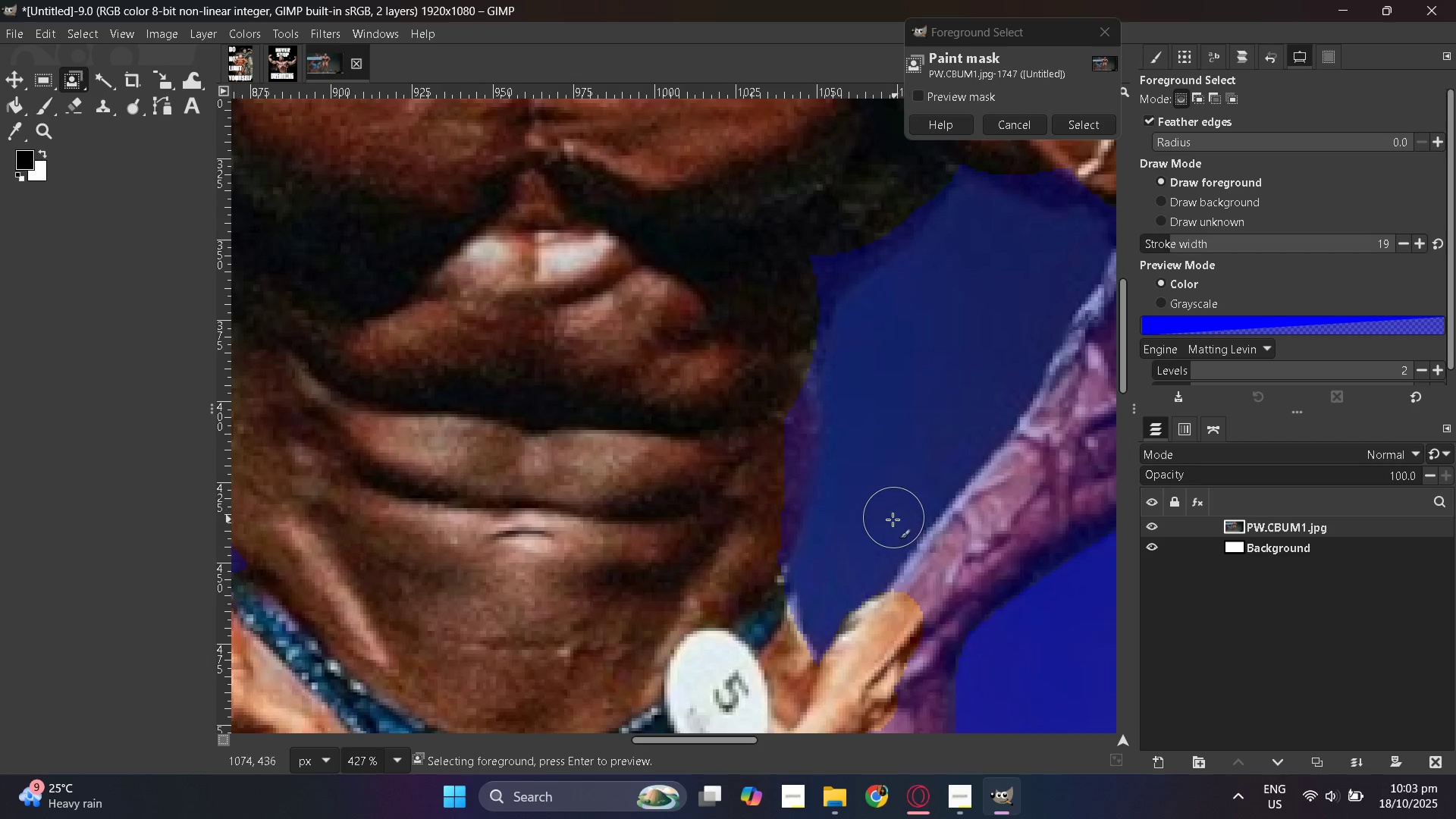 
hold_key(key=ControlLeft, duration=0.88)
scroll: coordinate [695, 485], scroll_direction: none, amount: 0.0
 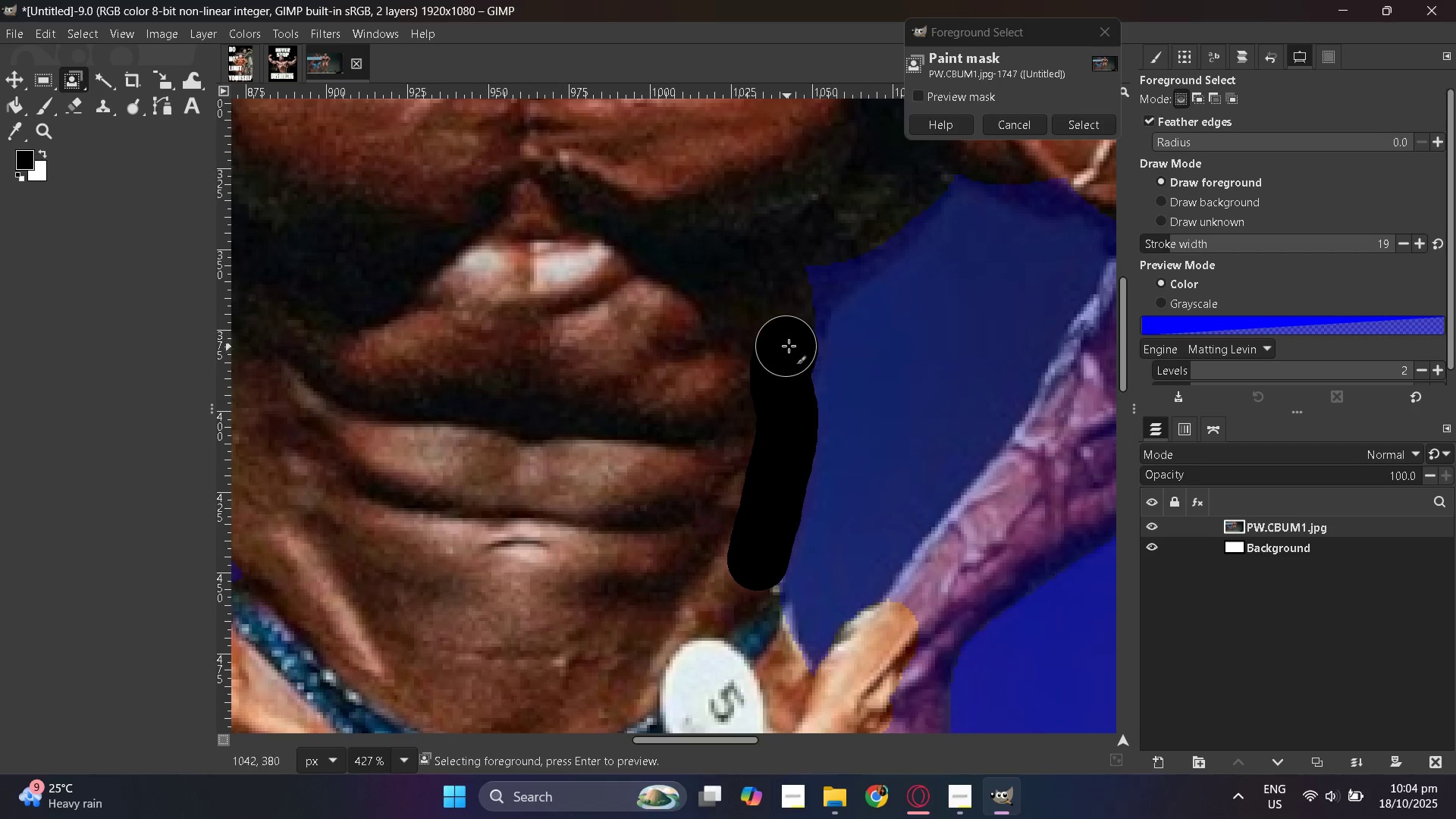 
wait(8.61)
 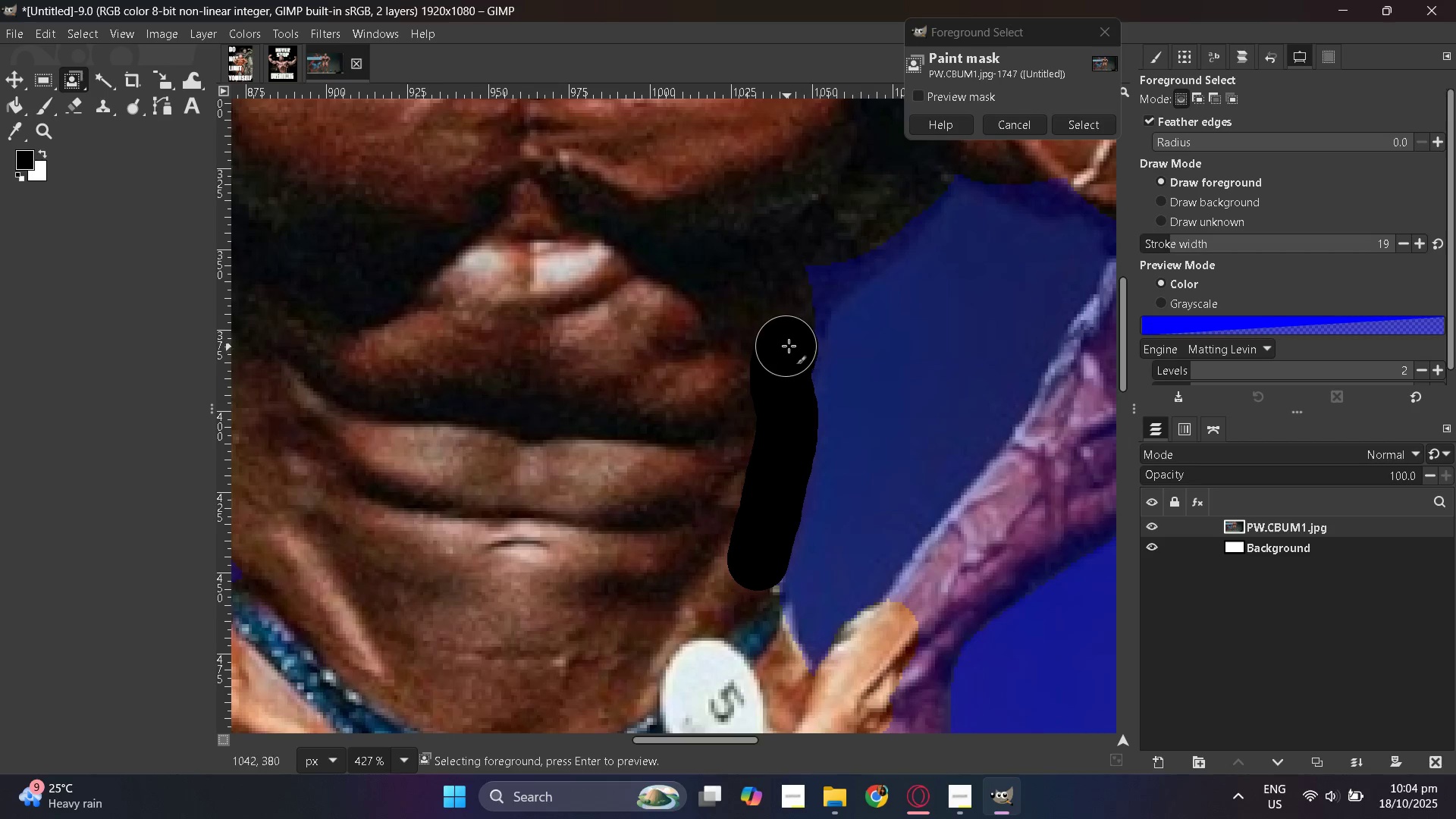 
hold_key(key=ControlLeft, duration=0.45)
scroll: coordinate [493, 306], scroll_direction: down, amount: 5.0
 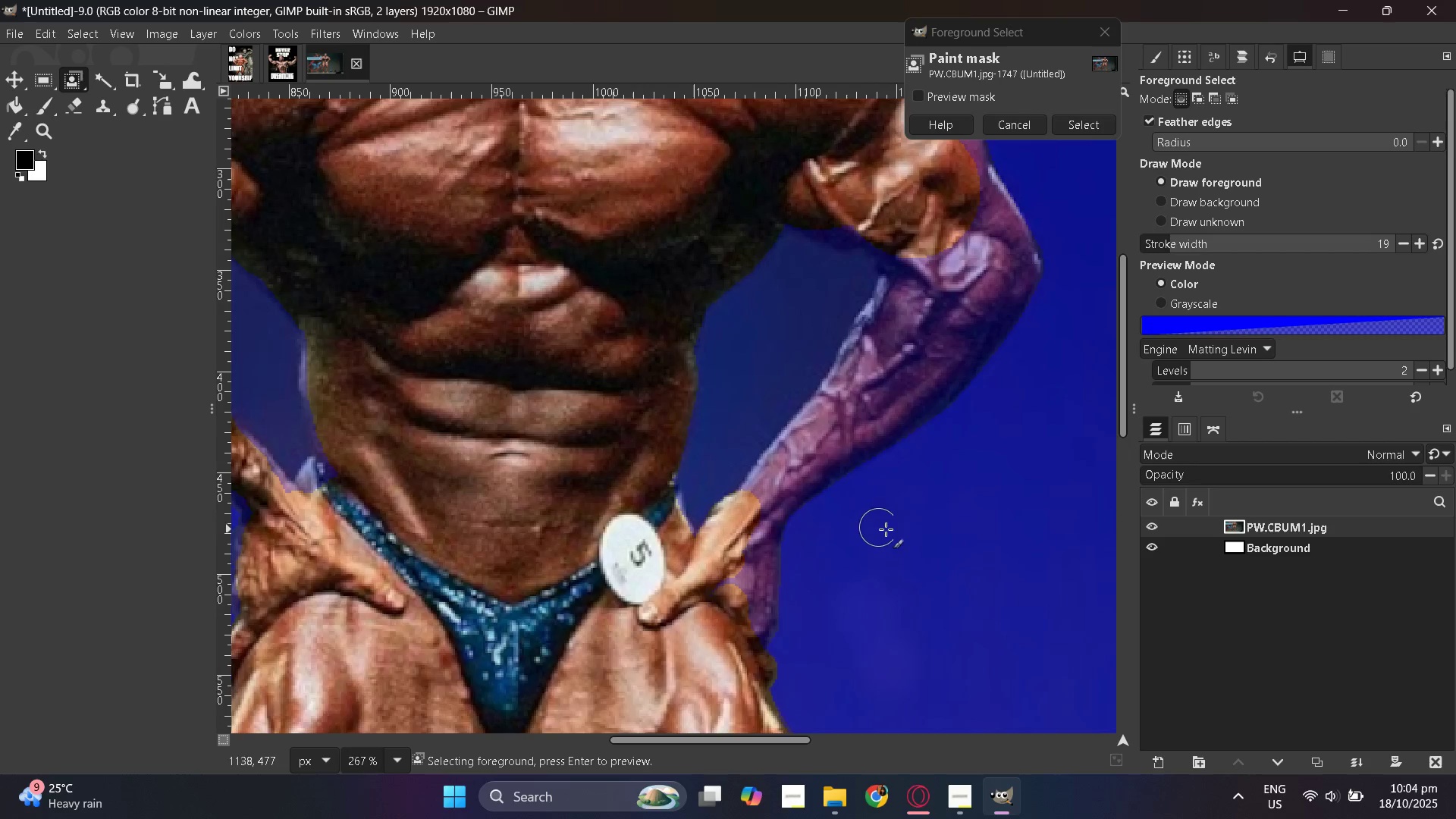 
hold_key(key=ControlLeft, duration=1.19)
scroll: coordinate [918, 331], scroll_direction: up, amount: 11.0
 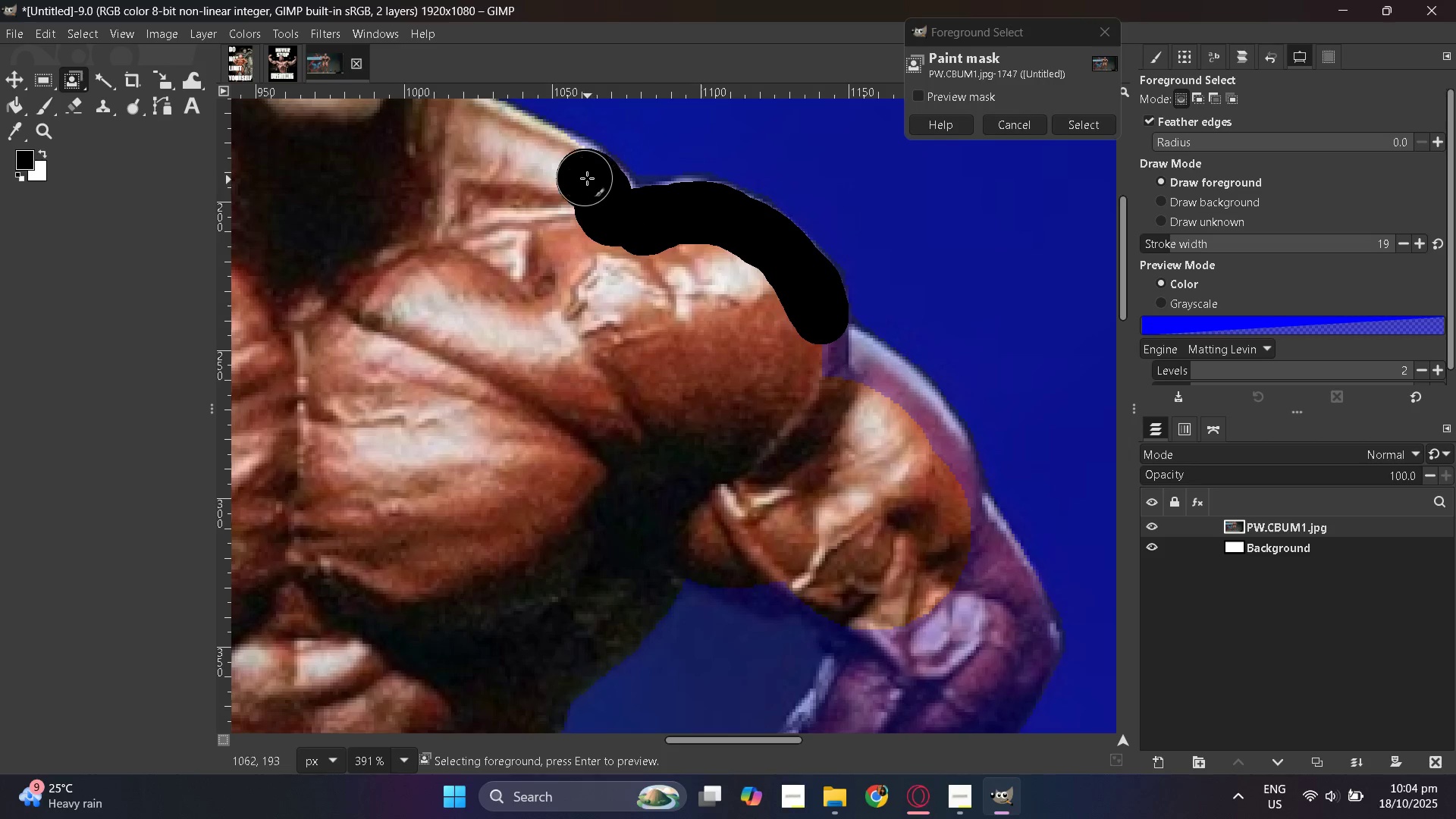 
wait(16.39)
 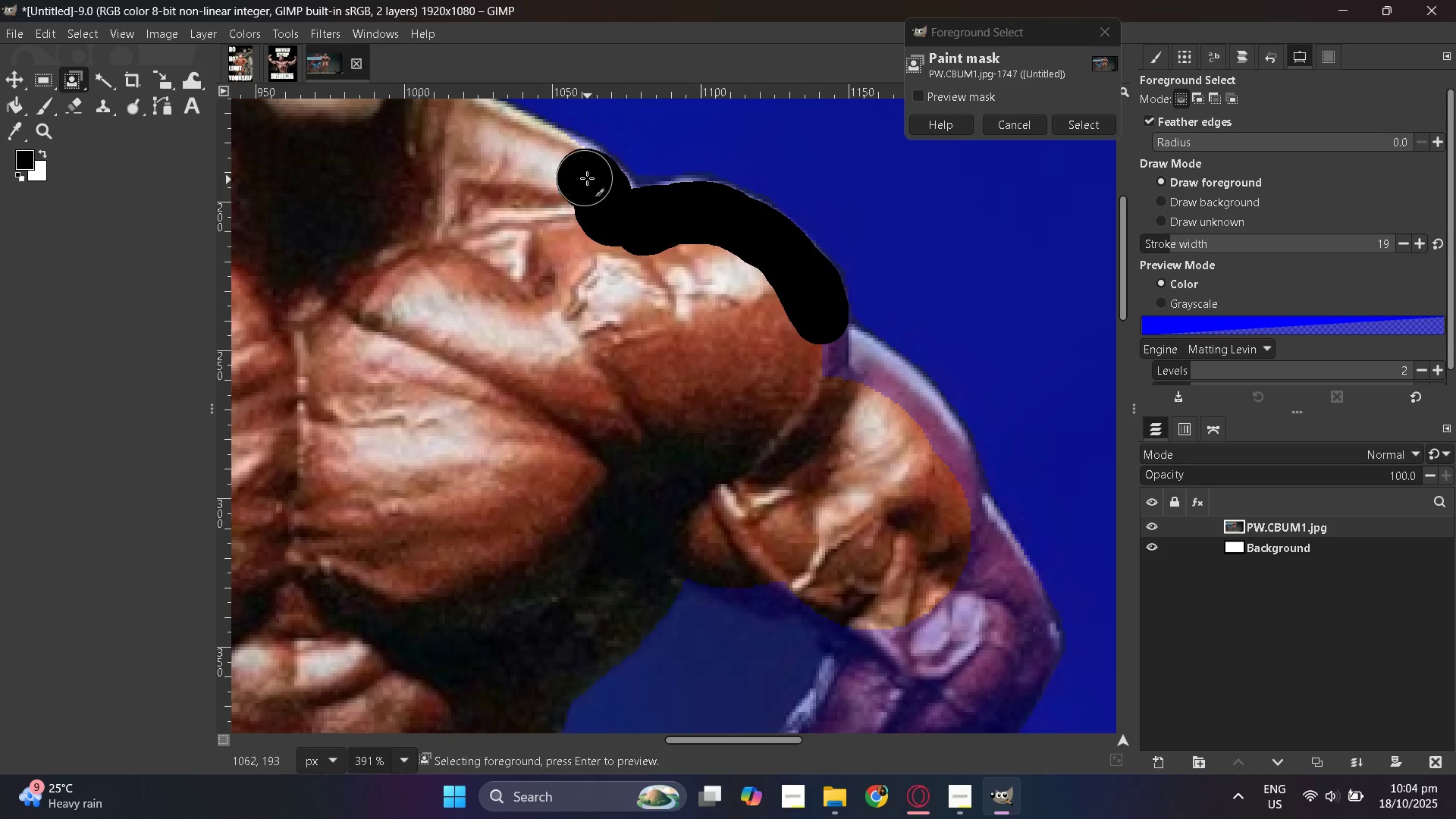 
scroll: coordinate [920, 511], scroll_direction: down, amount: 1.0
 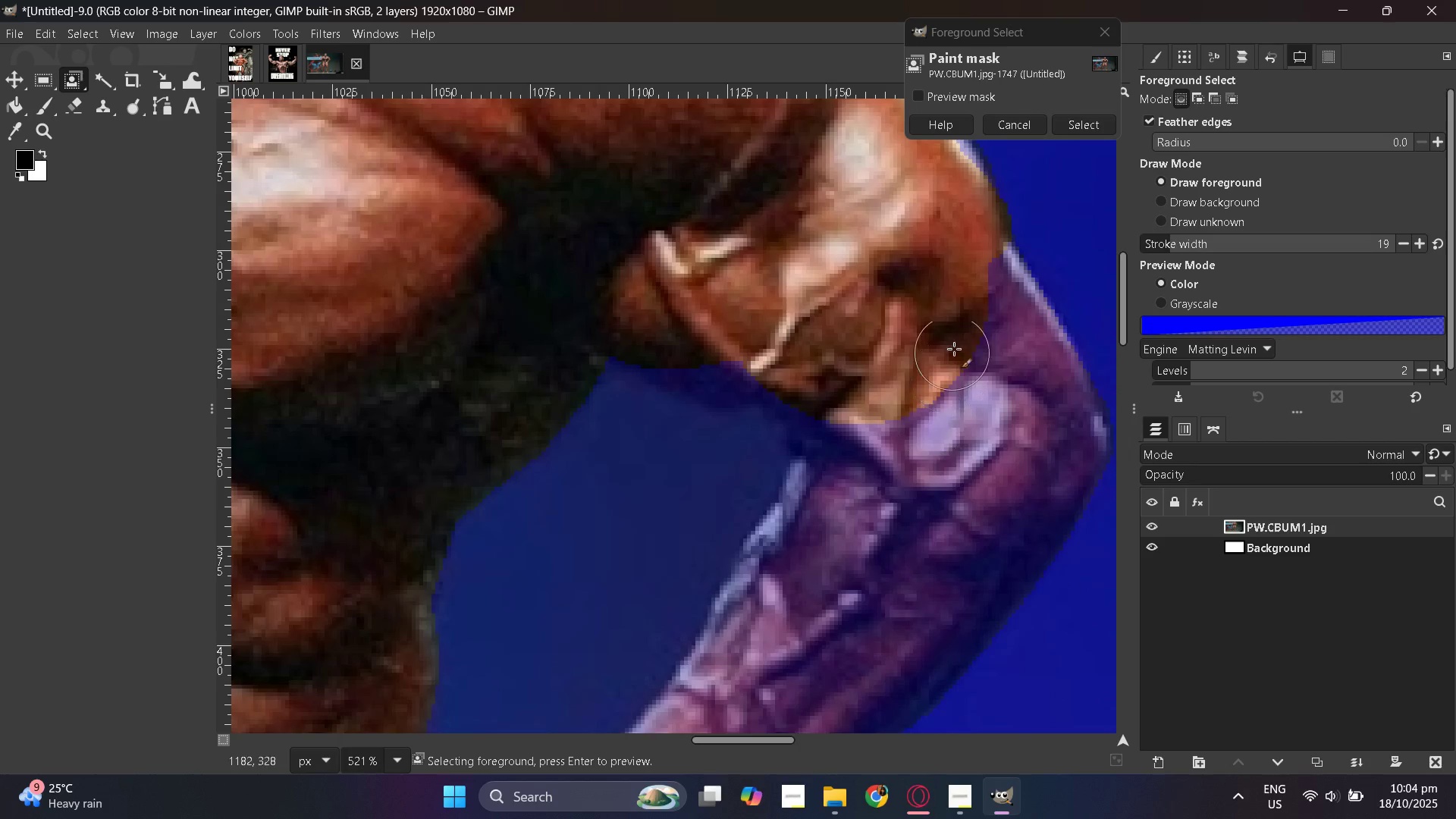 
hold_key(key=ControlLeft, duration=0.42)
 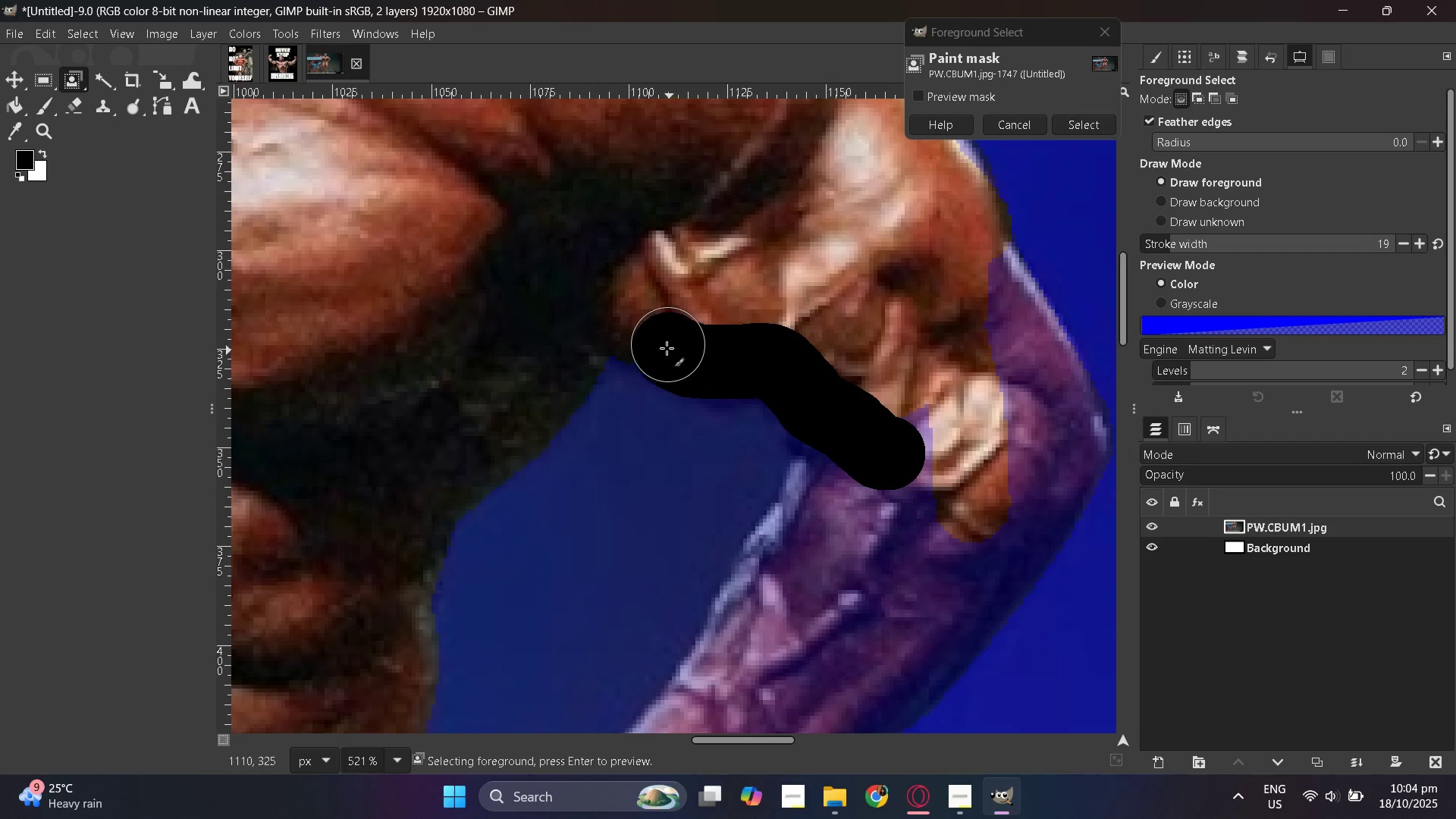 
wait(5.55)
 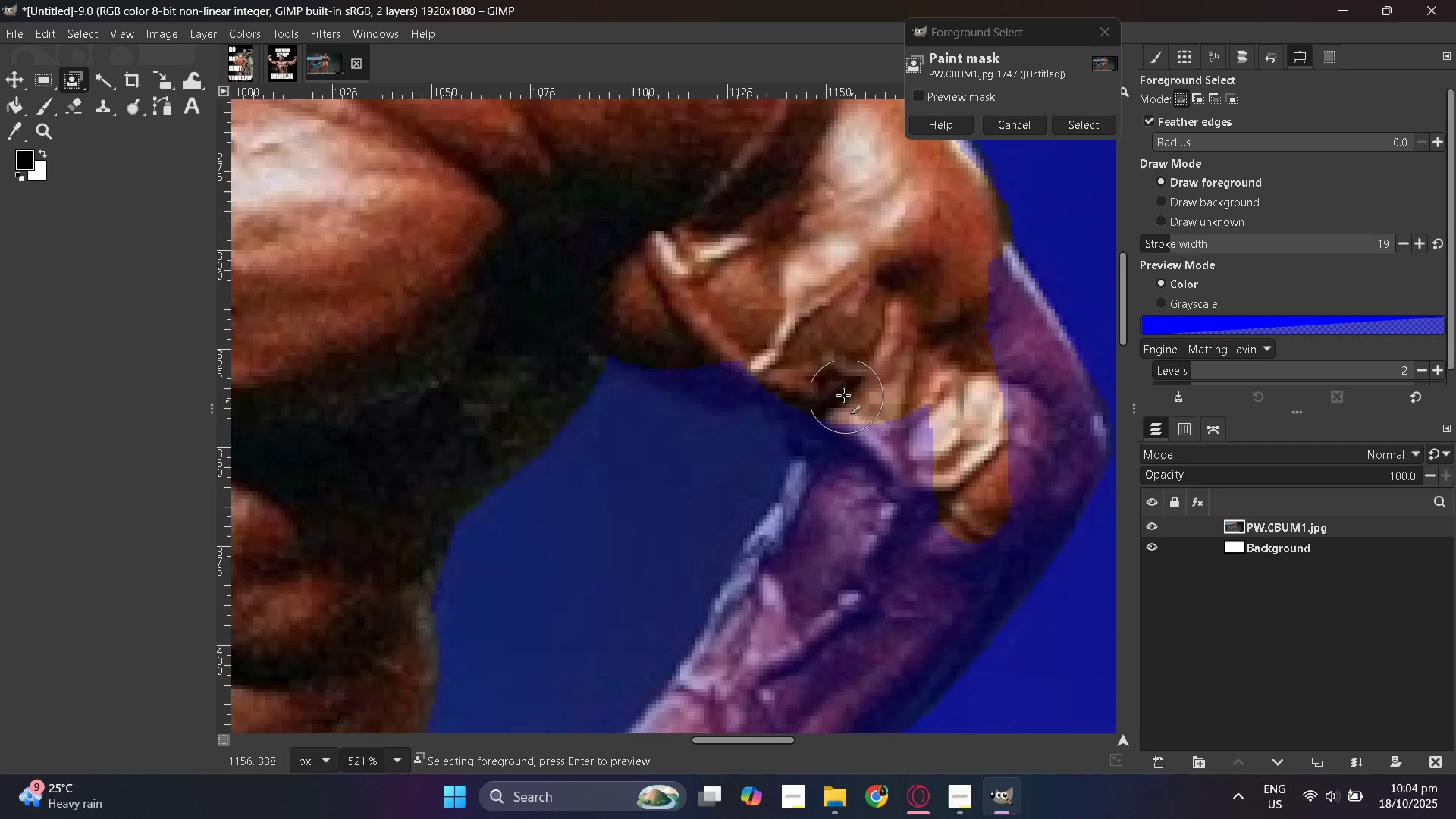 
scroll: coordinate [862, 535], scroll_direction: down, amount: 3.0
 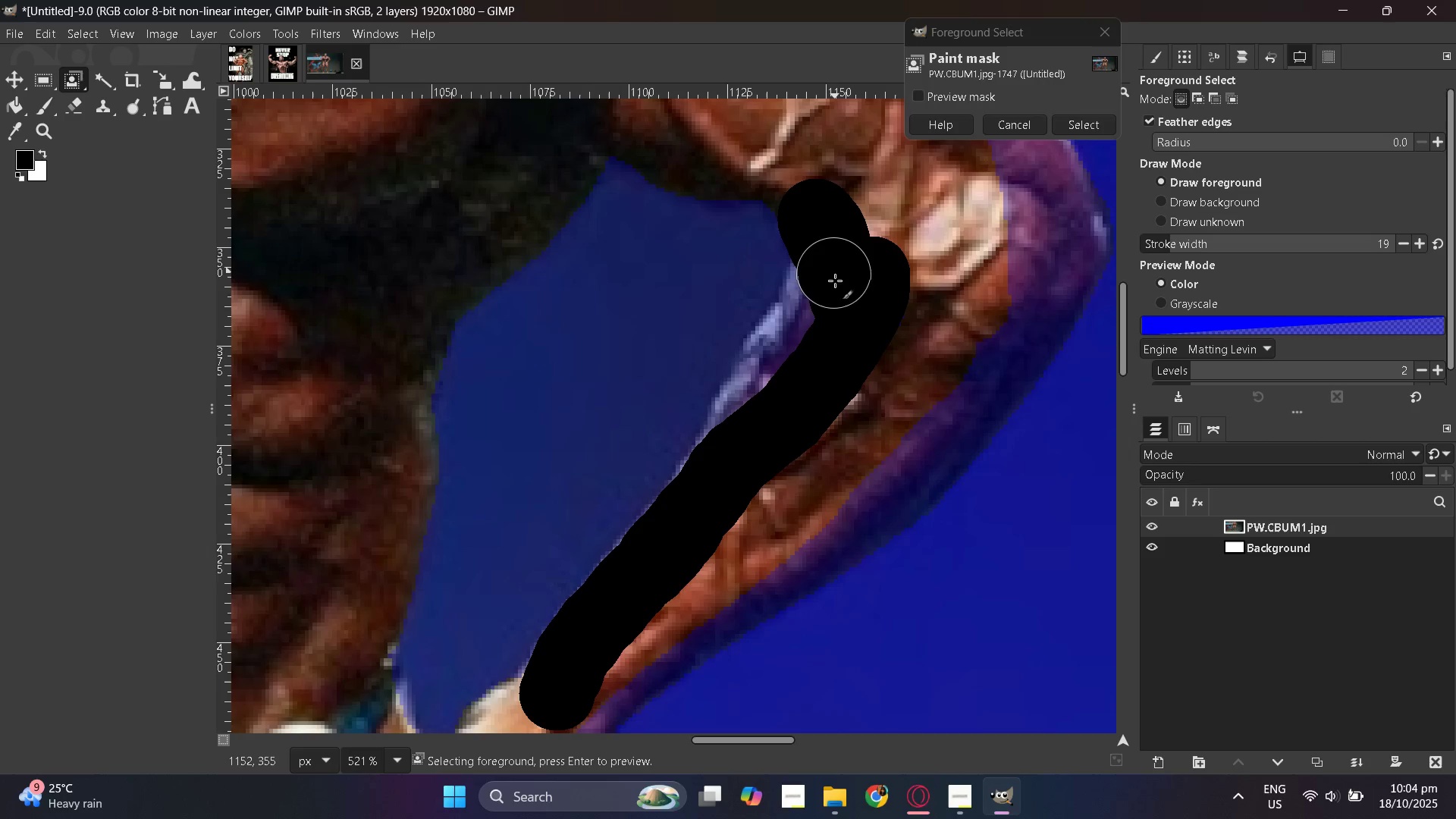 
wait(15.76)
 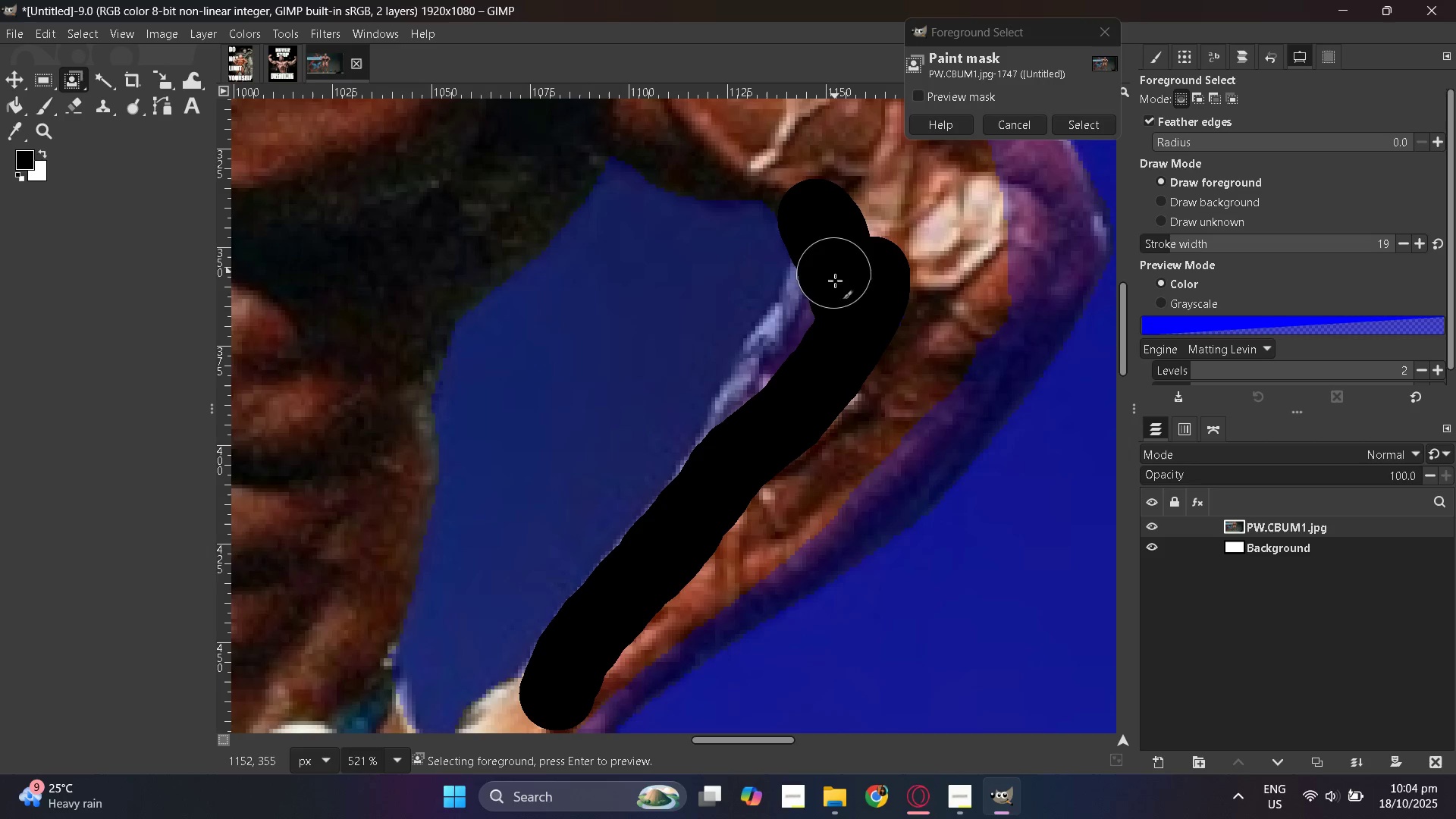 
scroll: coordinate [940, 397], scroll_direction: up, amount: 2.0
 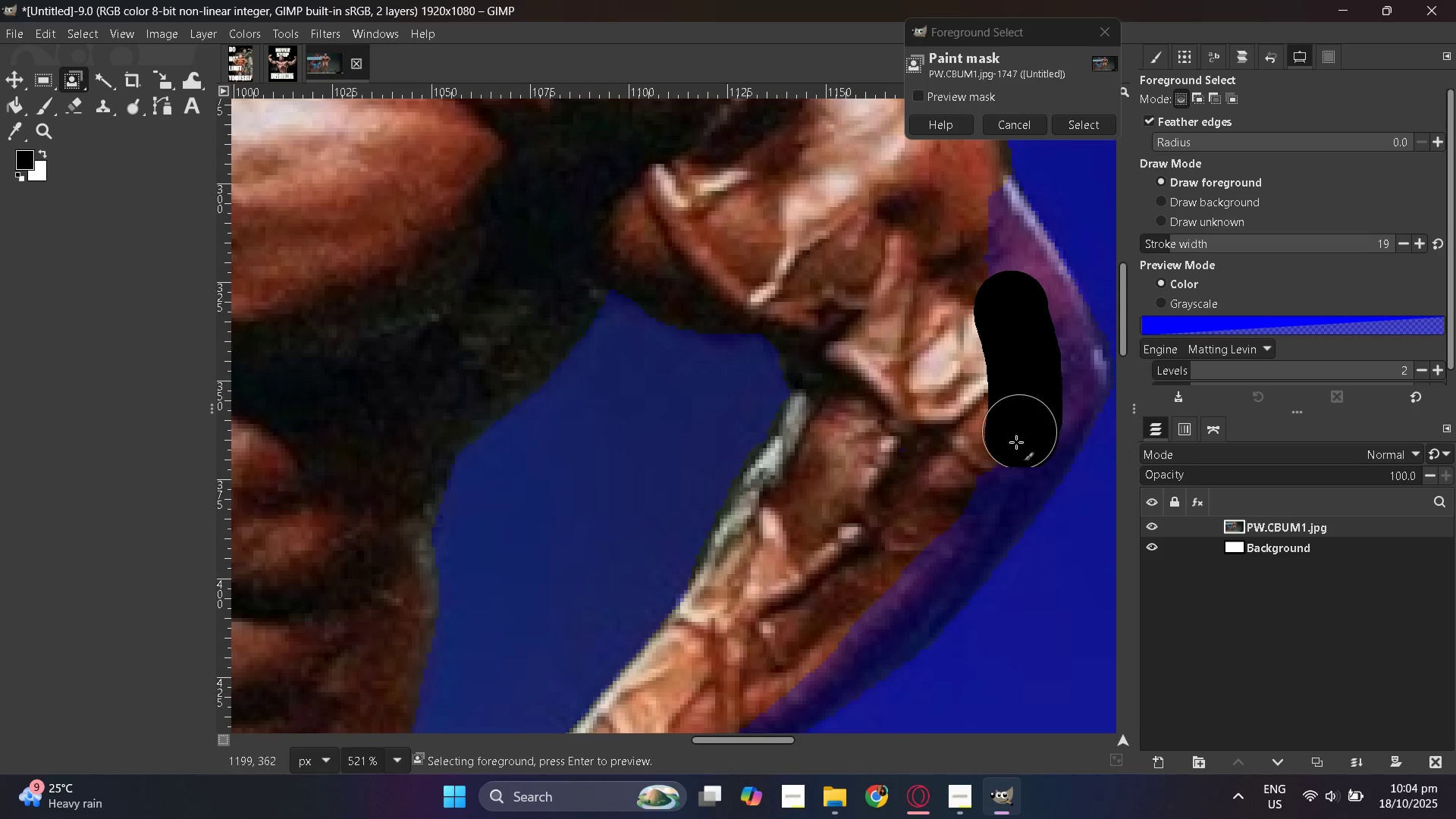 
scroll: coordinate [550, 625], scroll_direction: down, amount: 8.0
 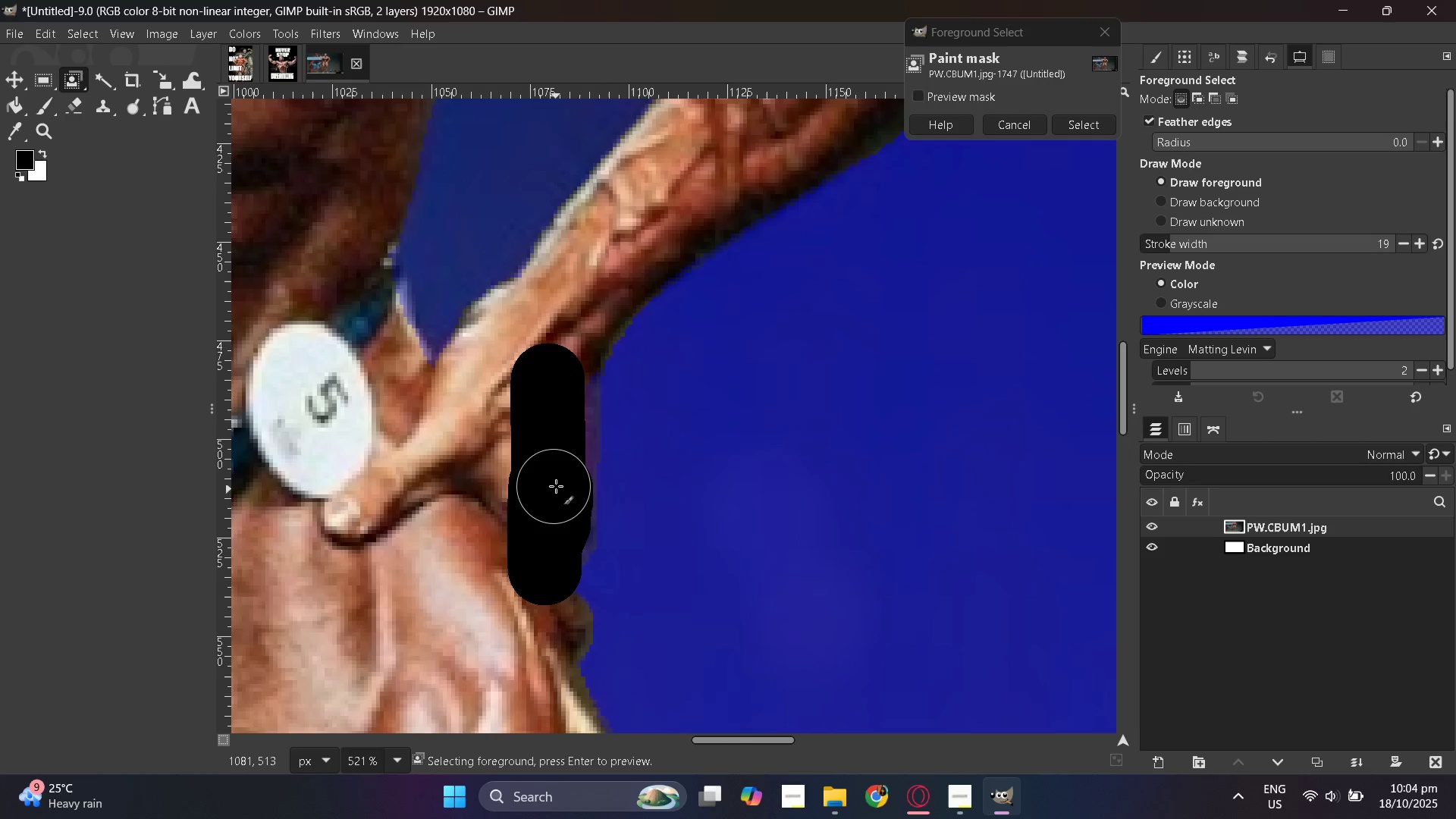 
wait(5.9)
 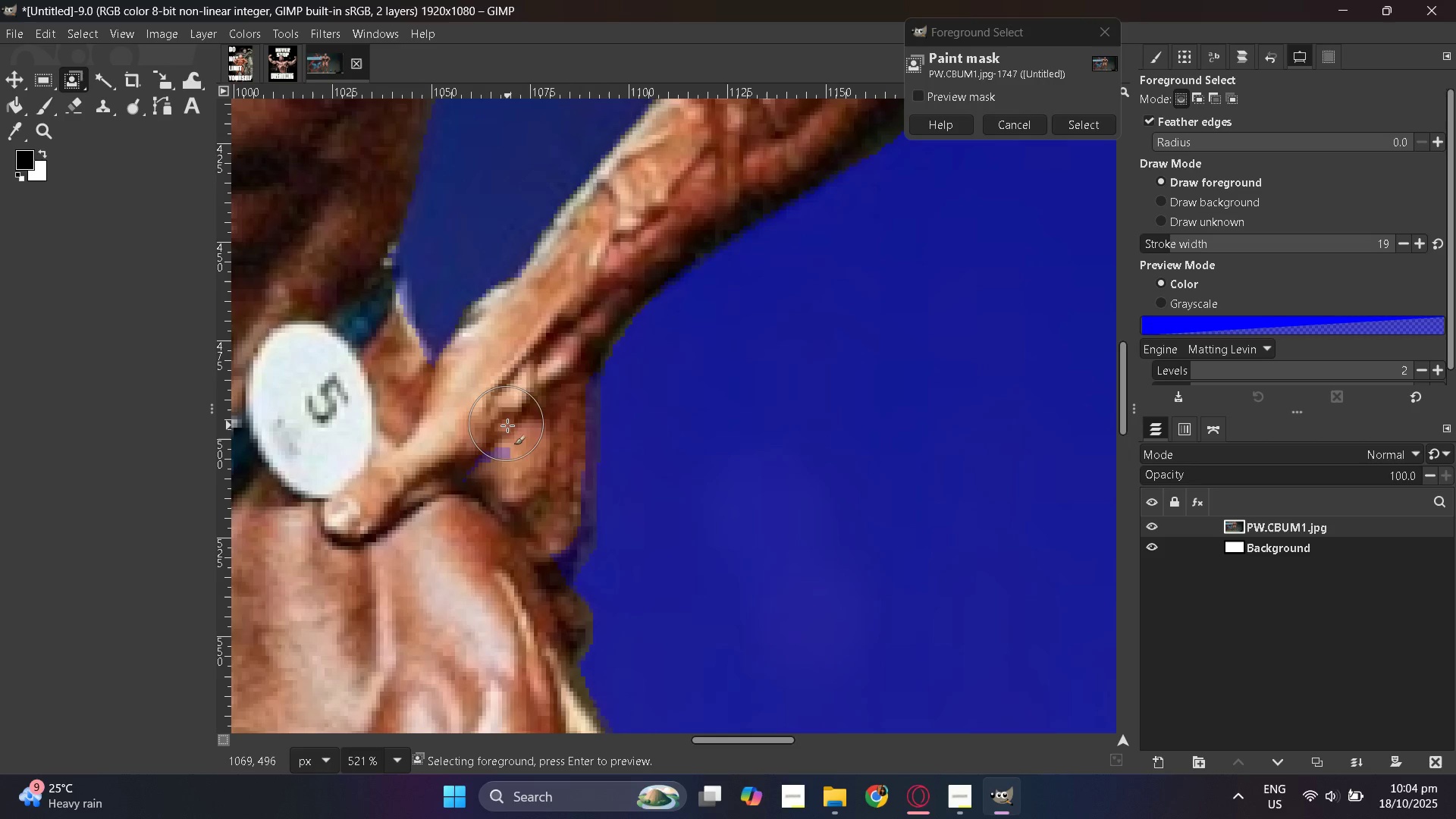 
scroll: coordinate [907, 504], scroll_direction: up, amount: 9.0
 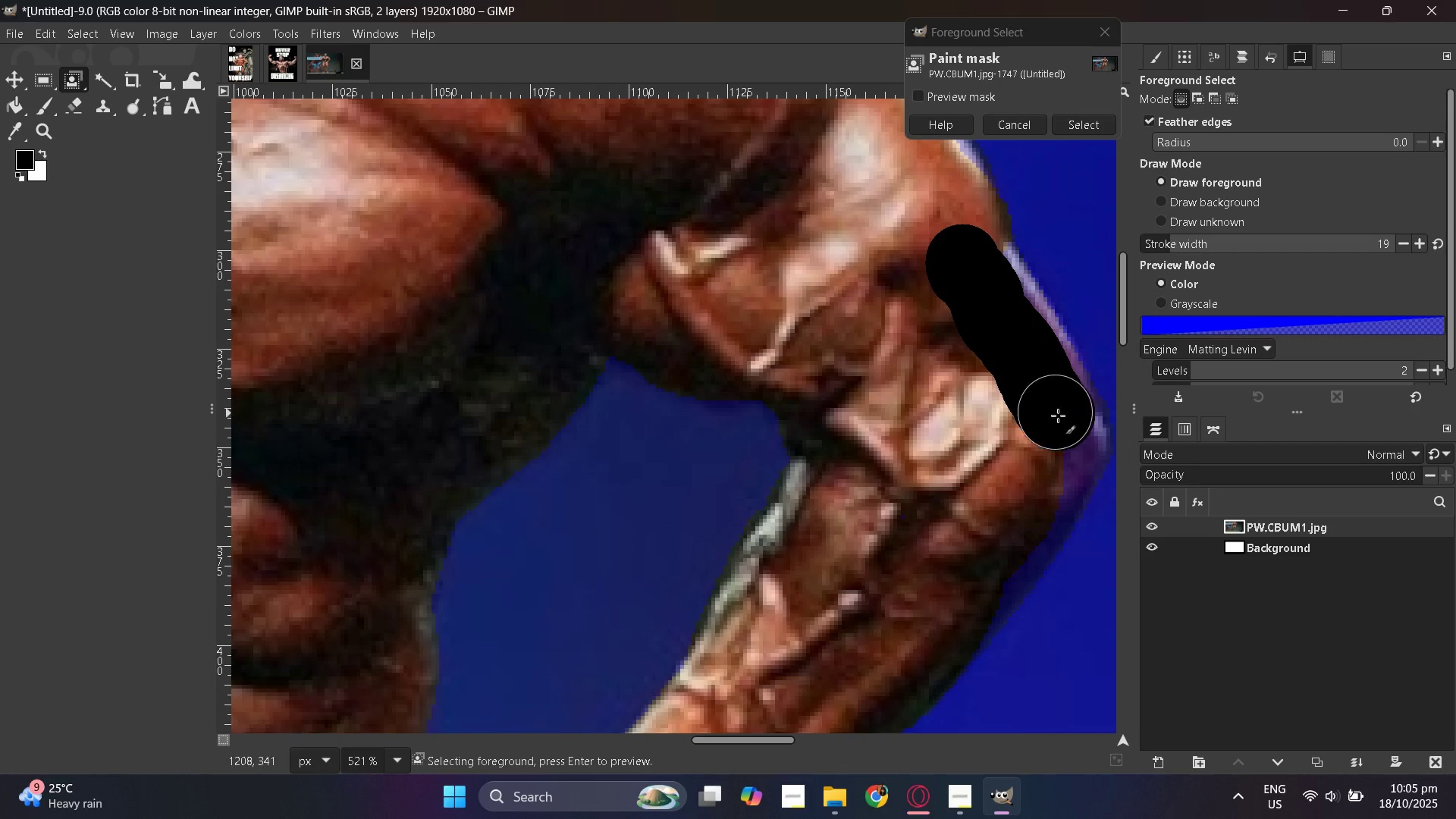 
hold_key(key=ControlLeft, duration=0.35)
scroll: coordinate [931, 510], scroll_direction: up, amount: 1.0
 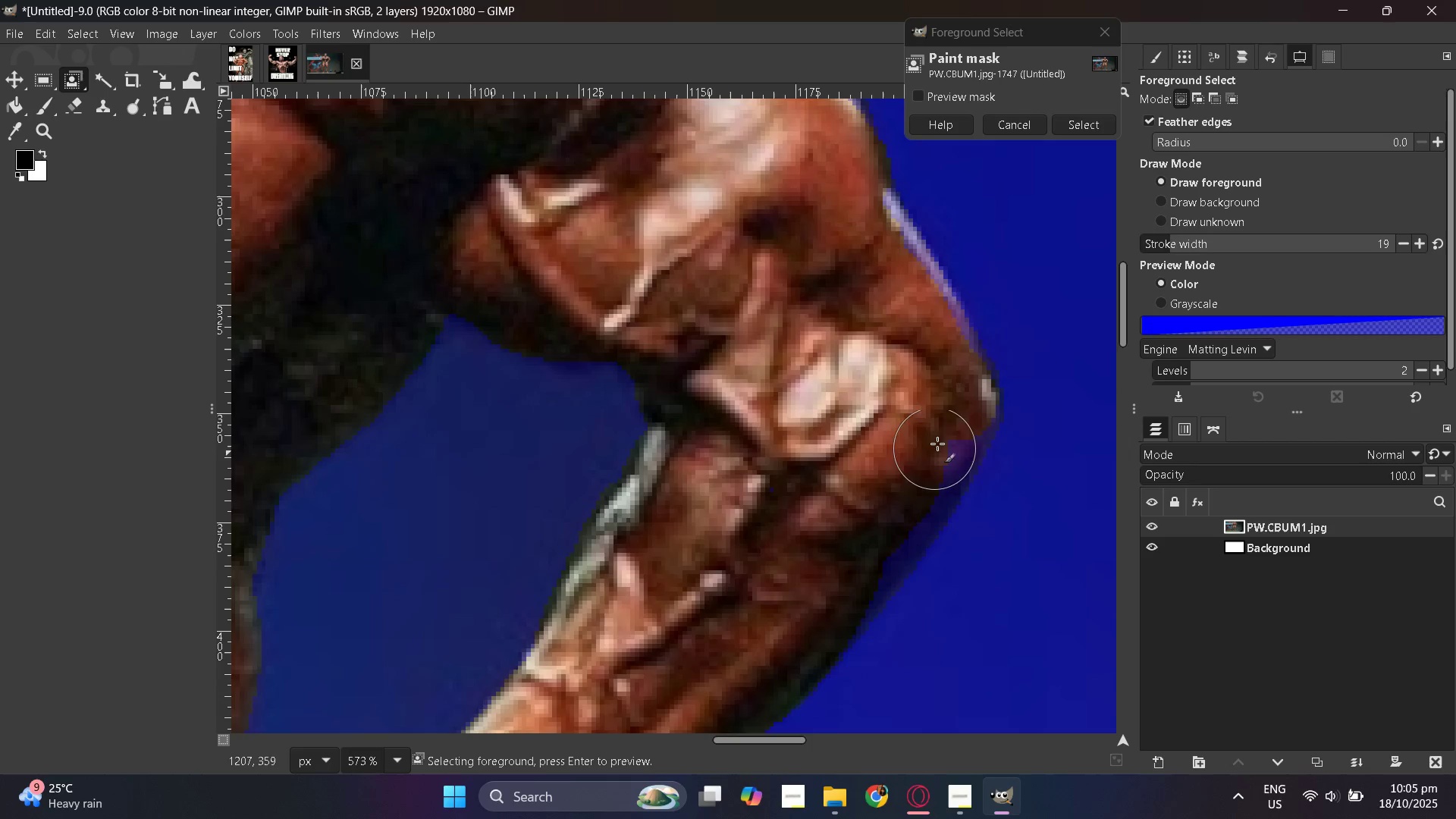 
hold_key(key=ControlLeft, duration=0.55)
 